 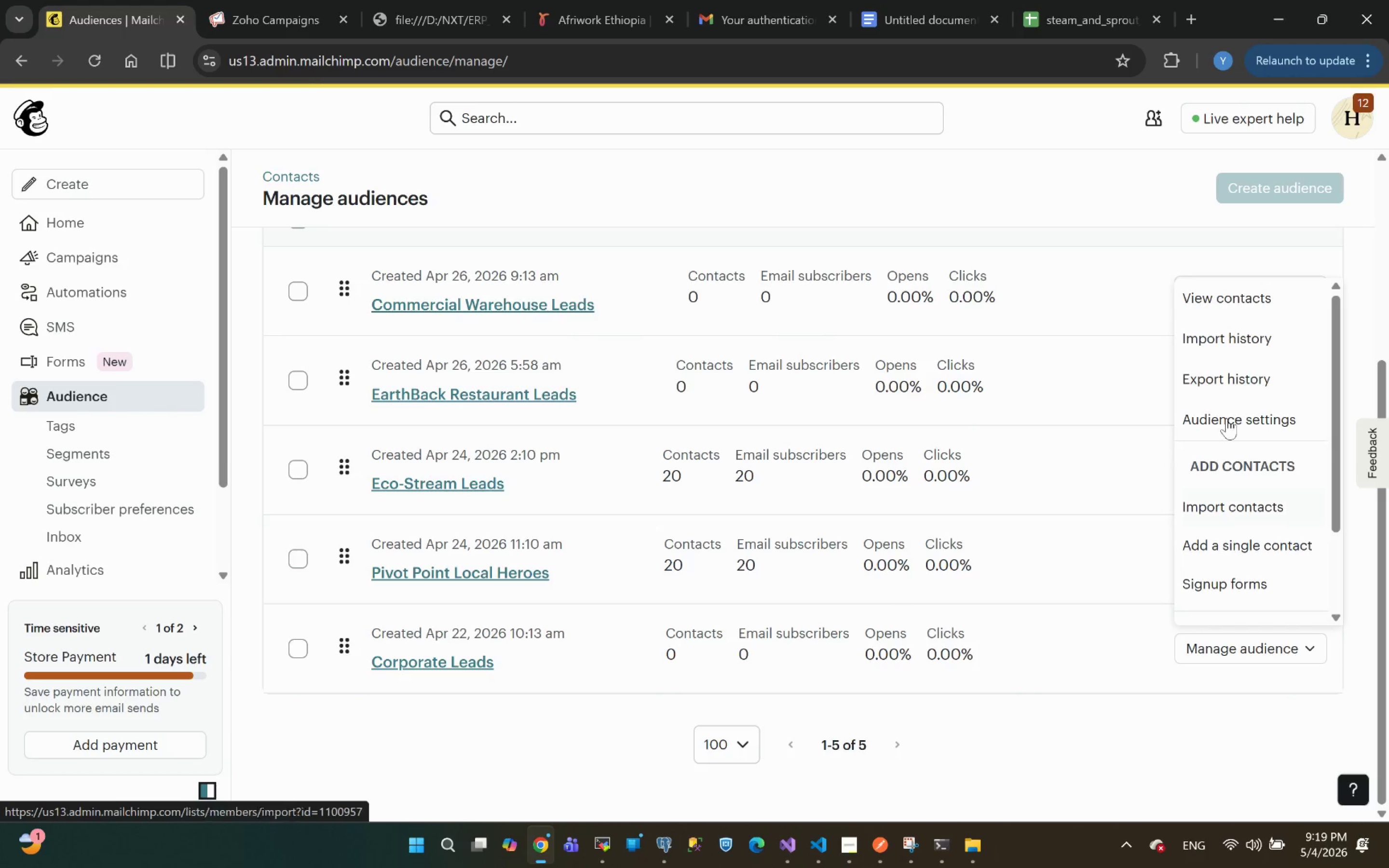 
left_click([1241, 418])
 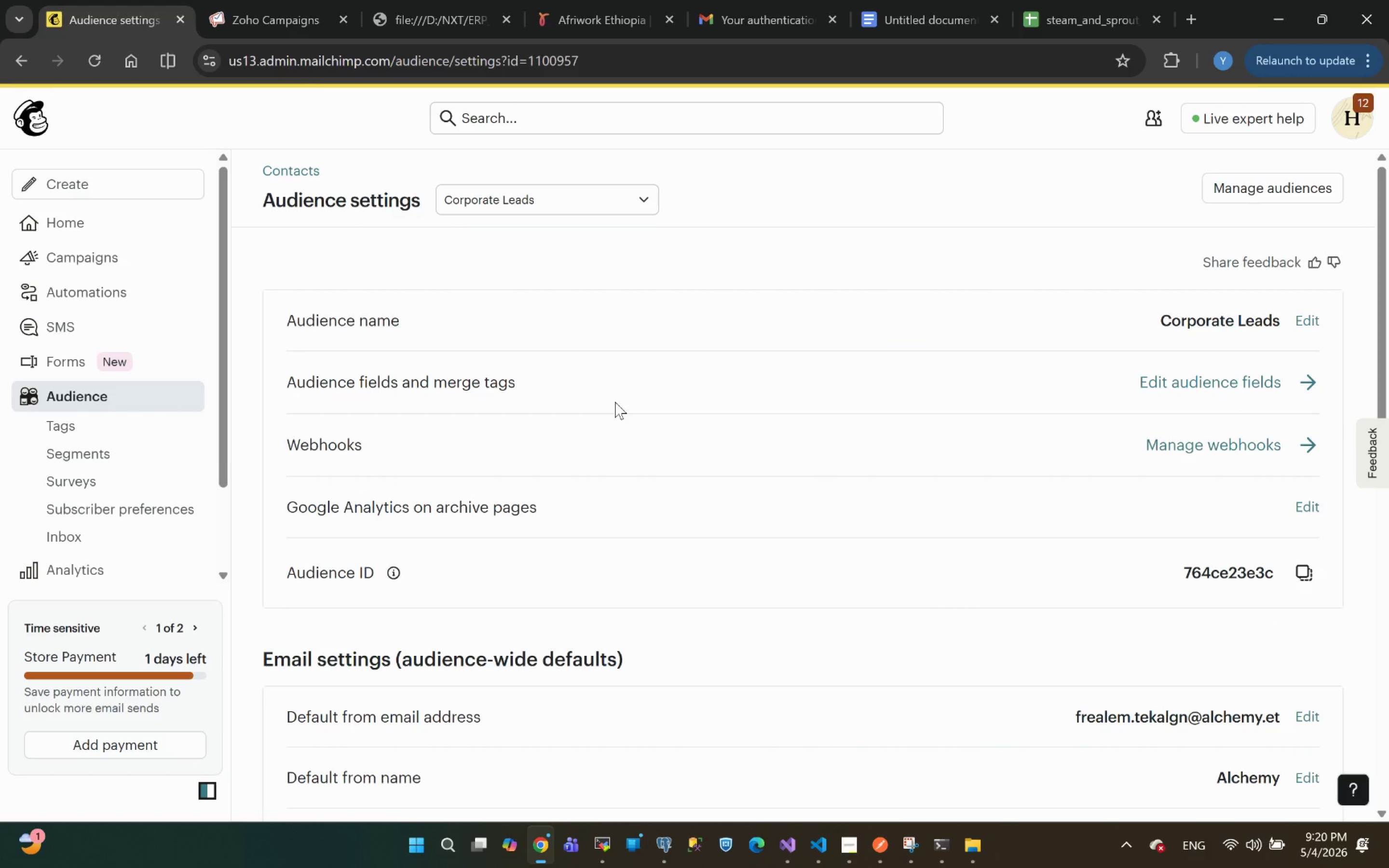 
wait(6.88)
 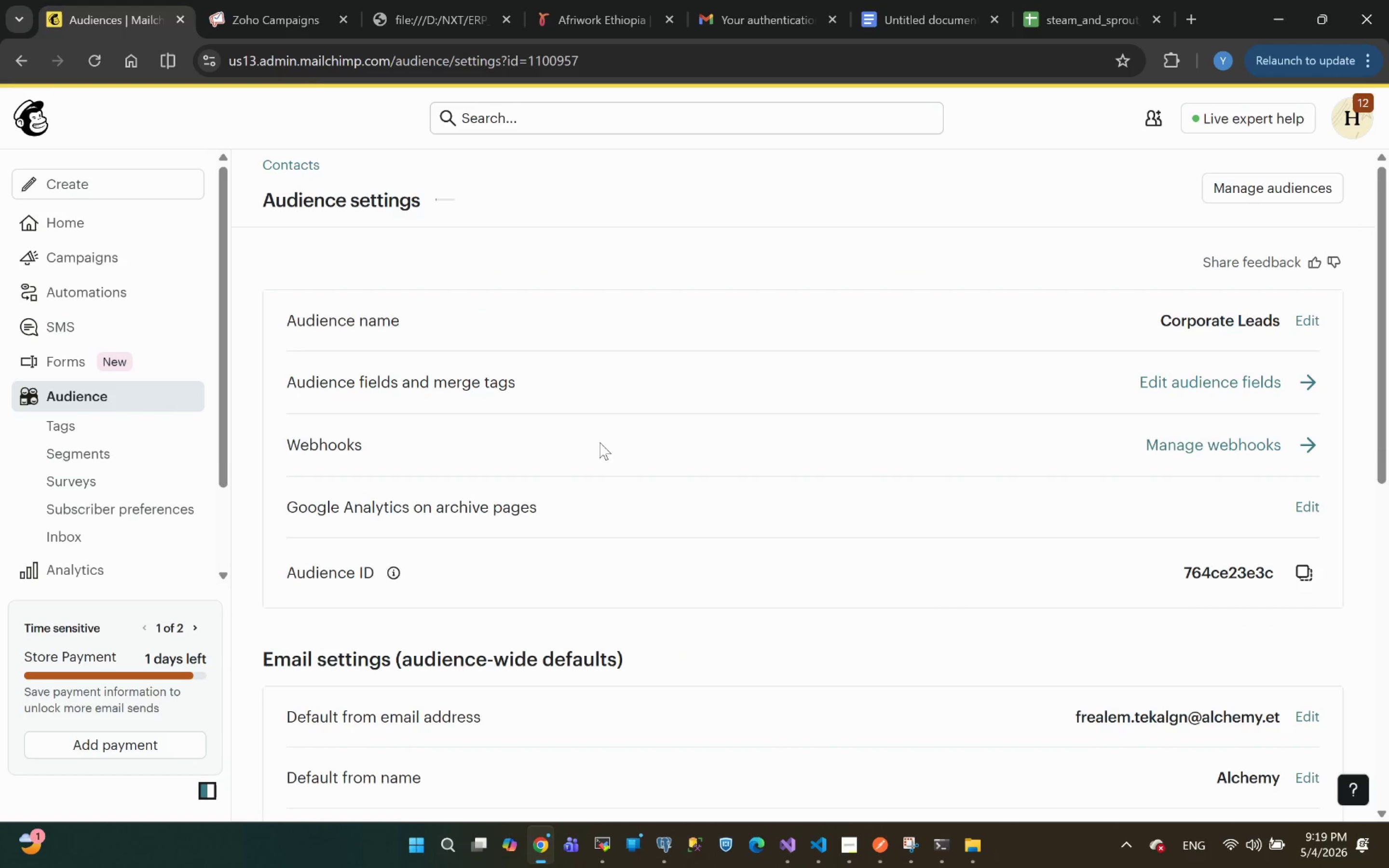 
left_click([1310, 320])
 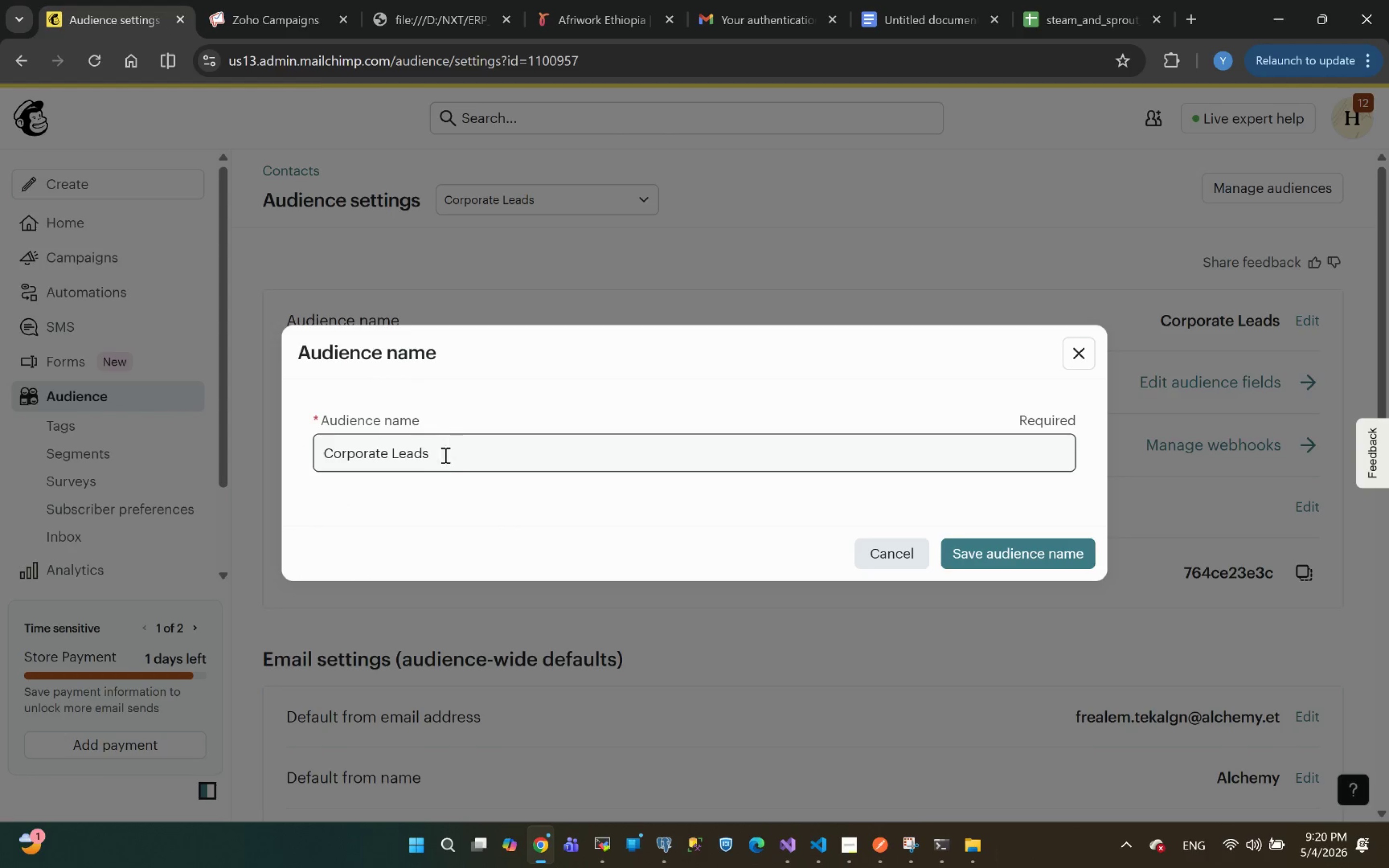 
left_click_drag(start_coordinate=[437, 456], to_coordinate=[67, 499])
 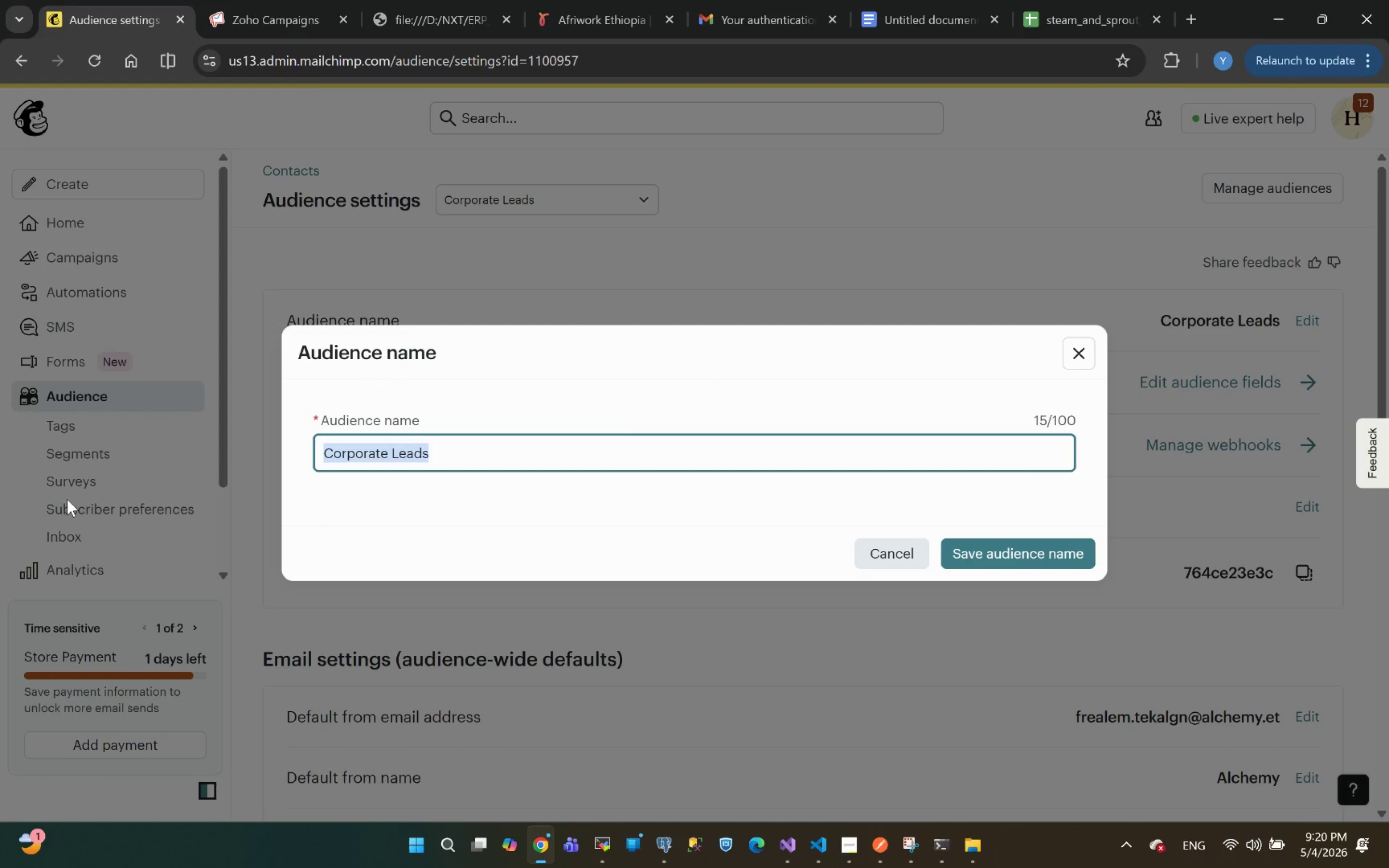 
type(Alchemy)
 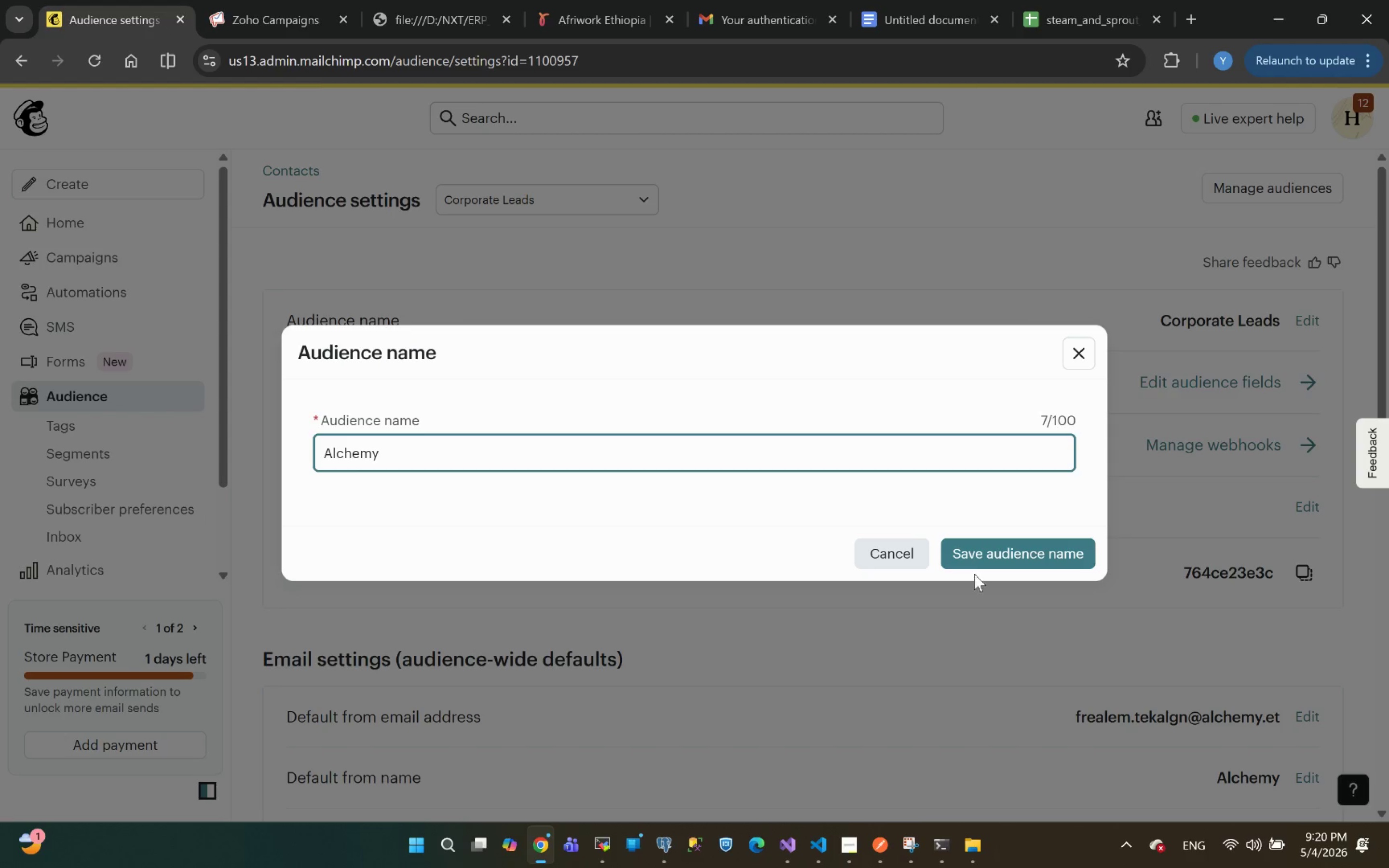 
left_click([1009, 555])
 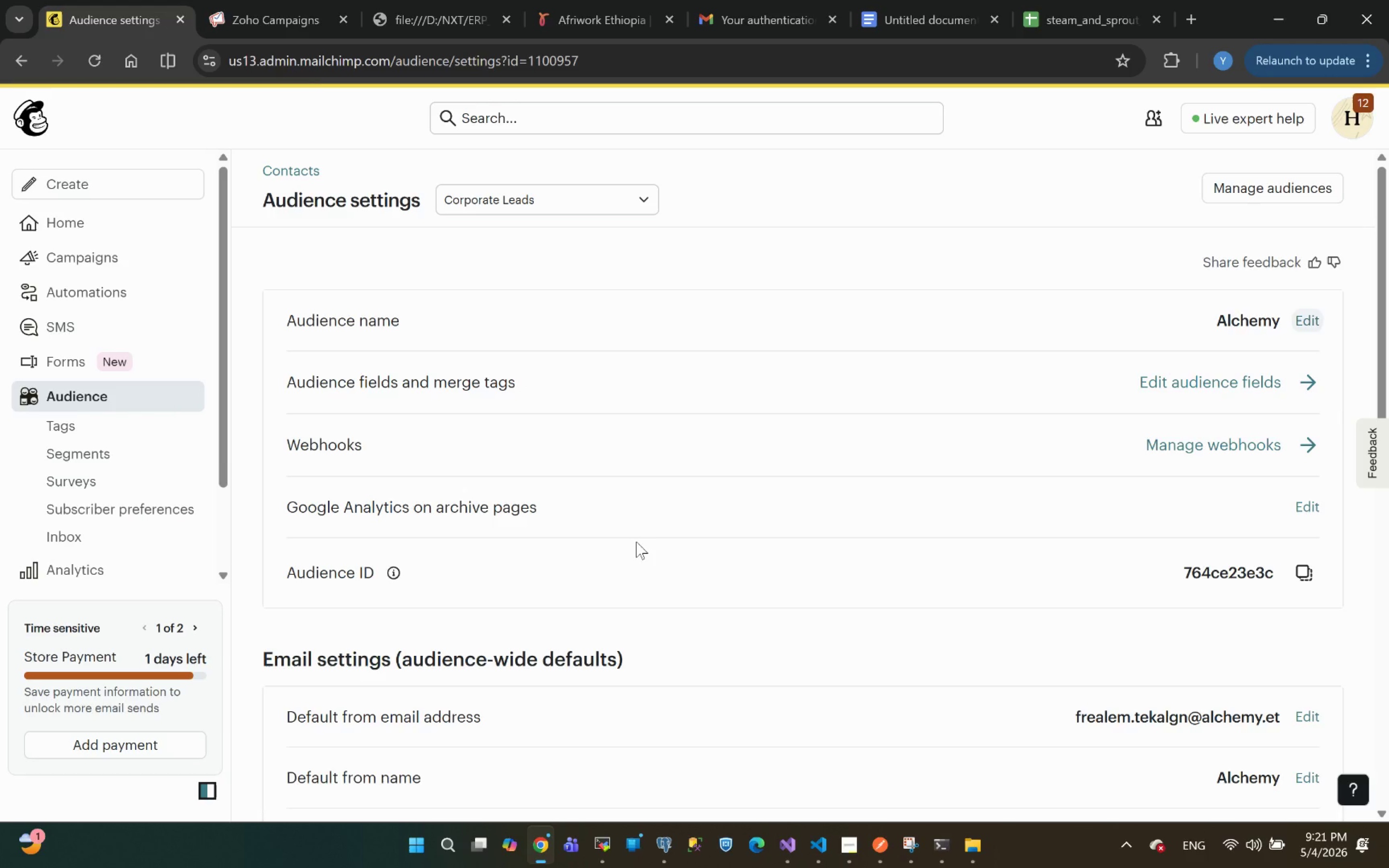 
wait(83.0)
 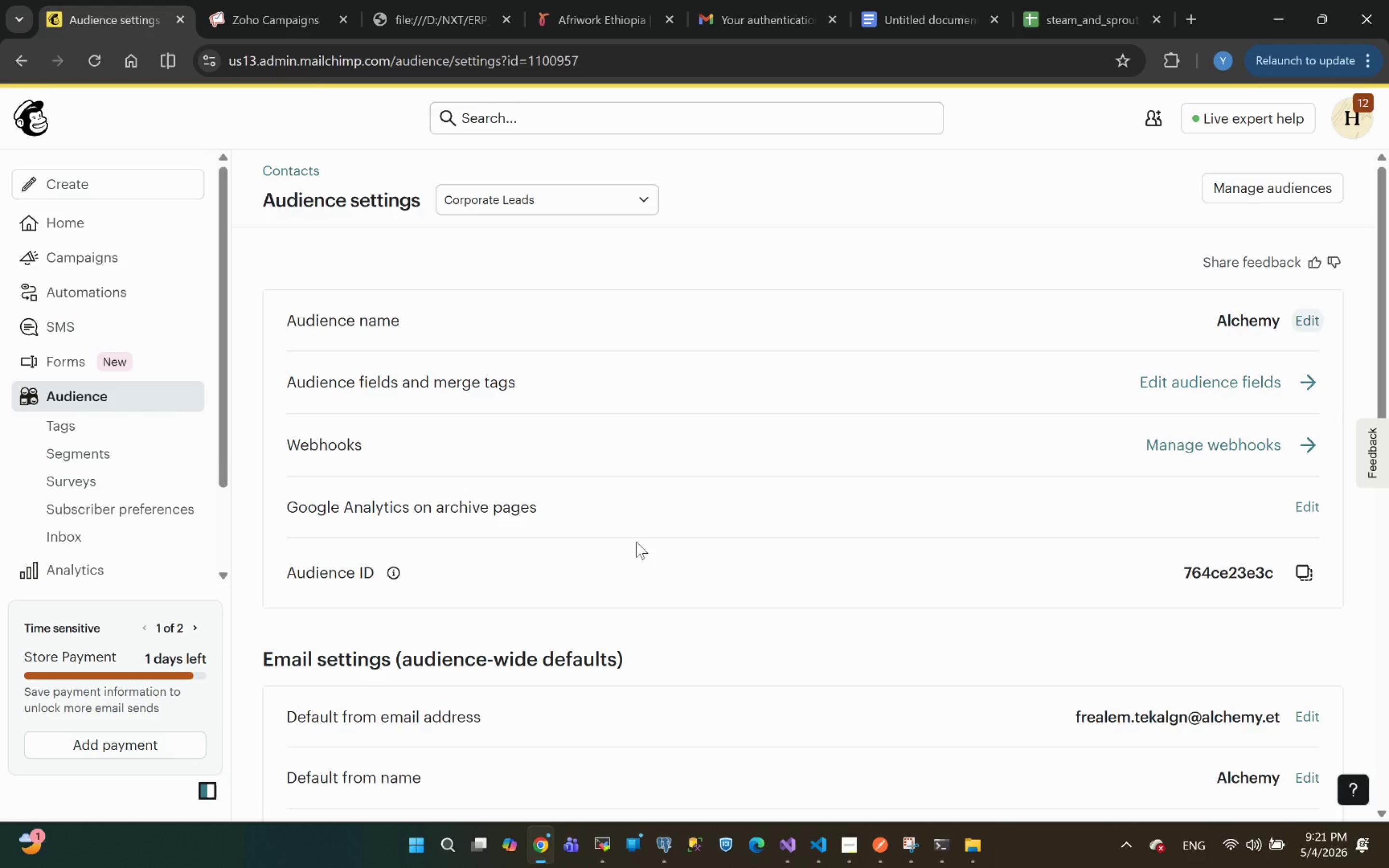 
left_click([130, 395])
 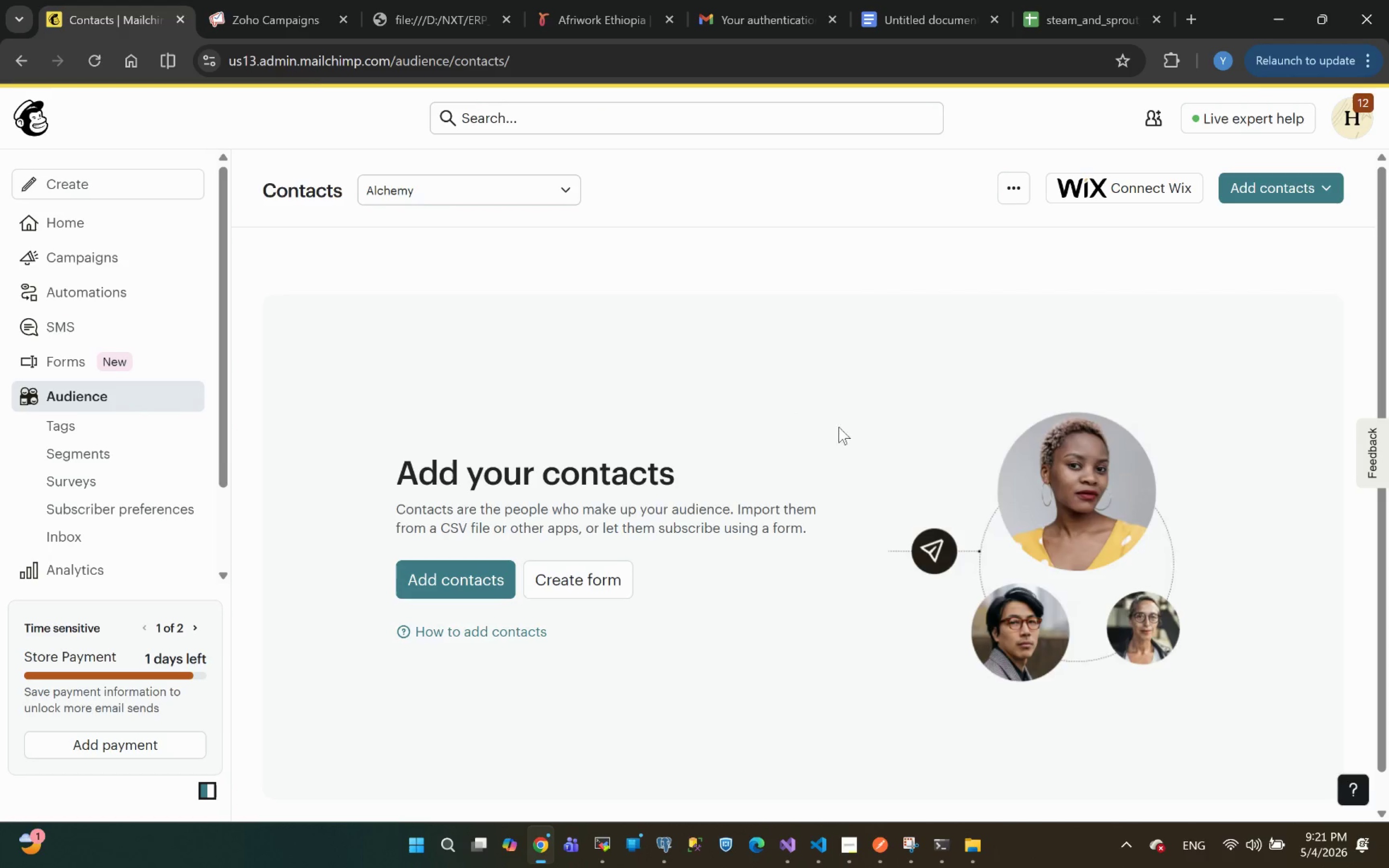 
wait(7.53)
 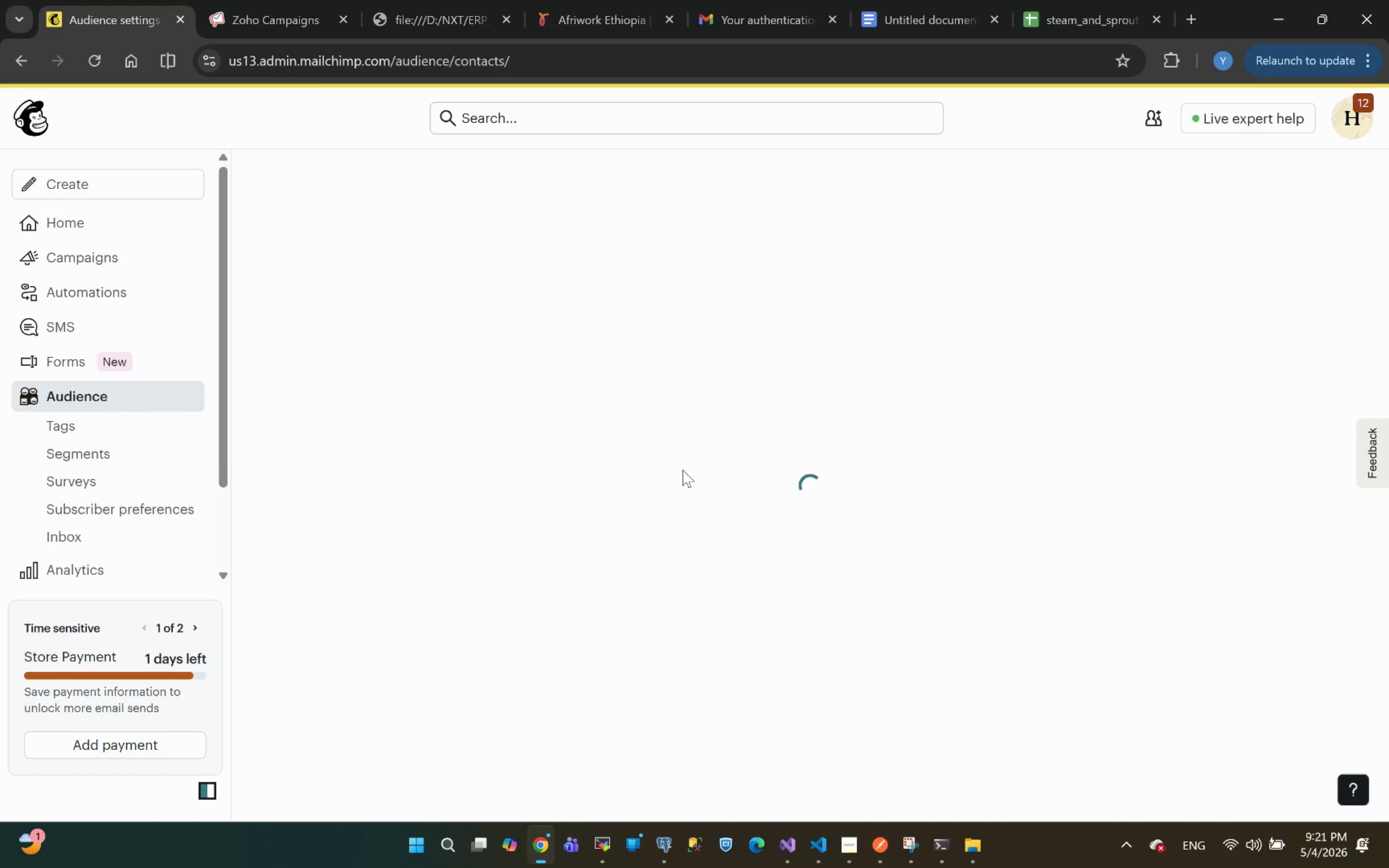 
left_click([1010, 190])
 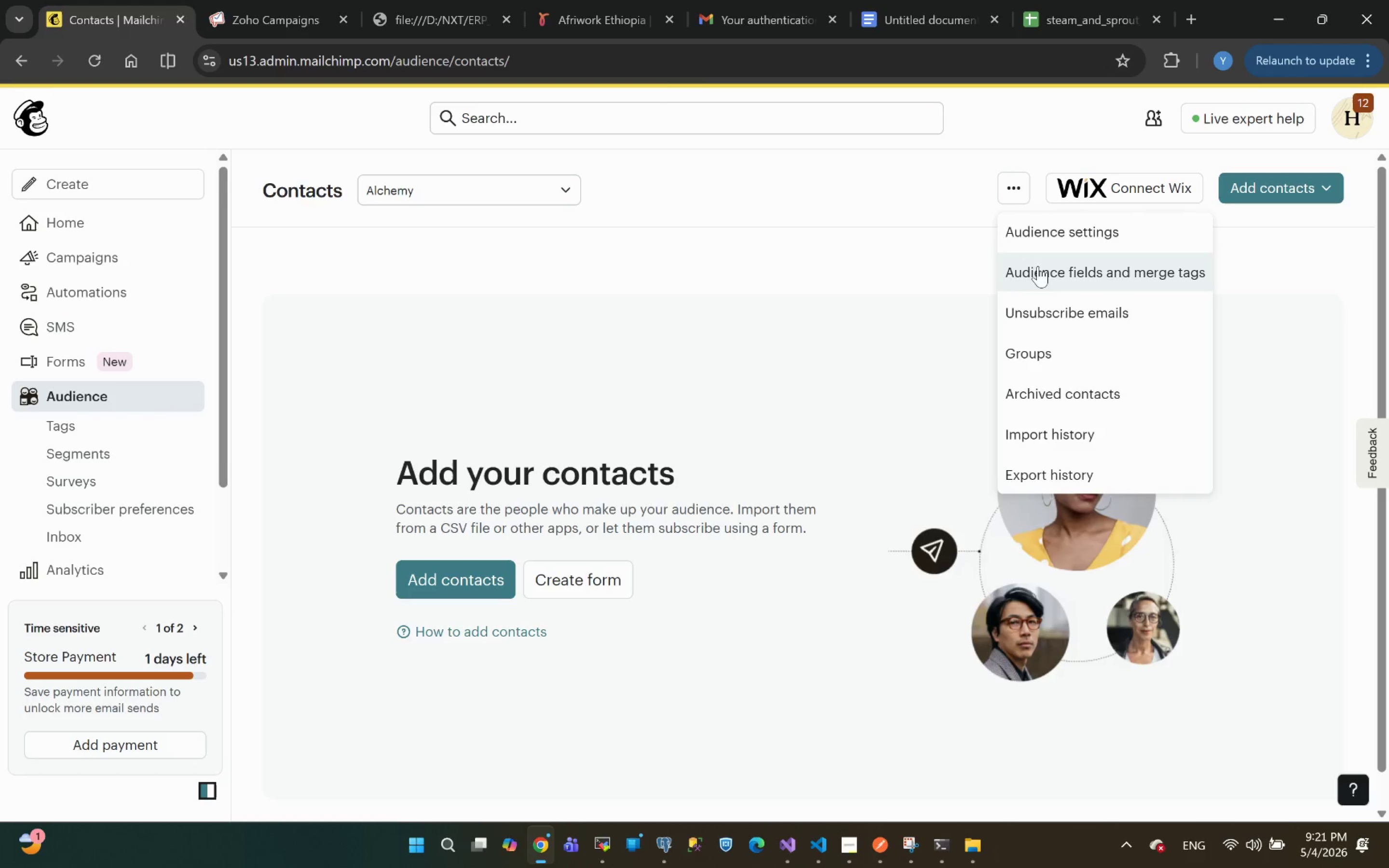 
left_click([1036, 273])
 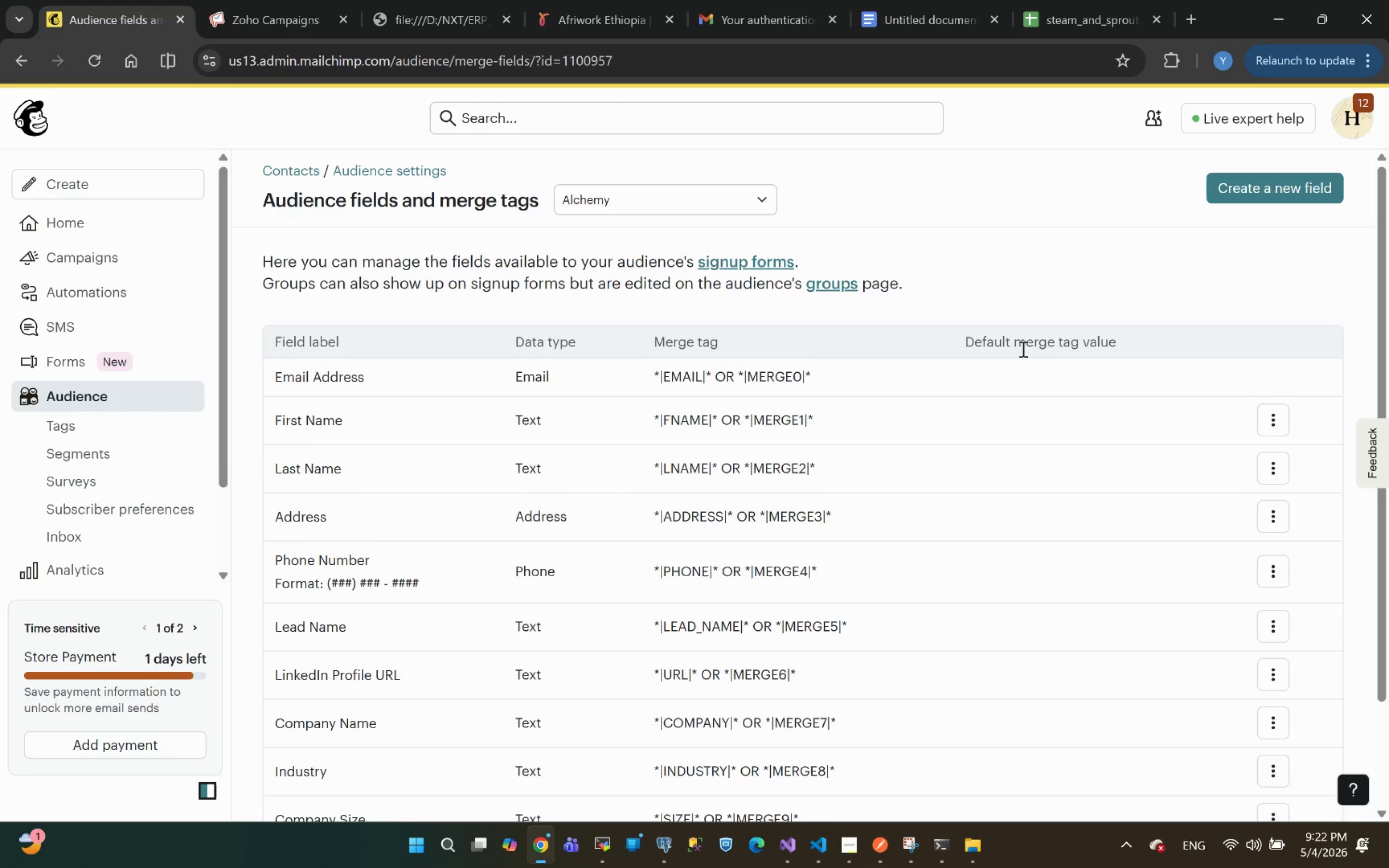 
wait(26.65)
 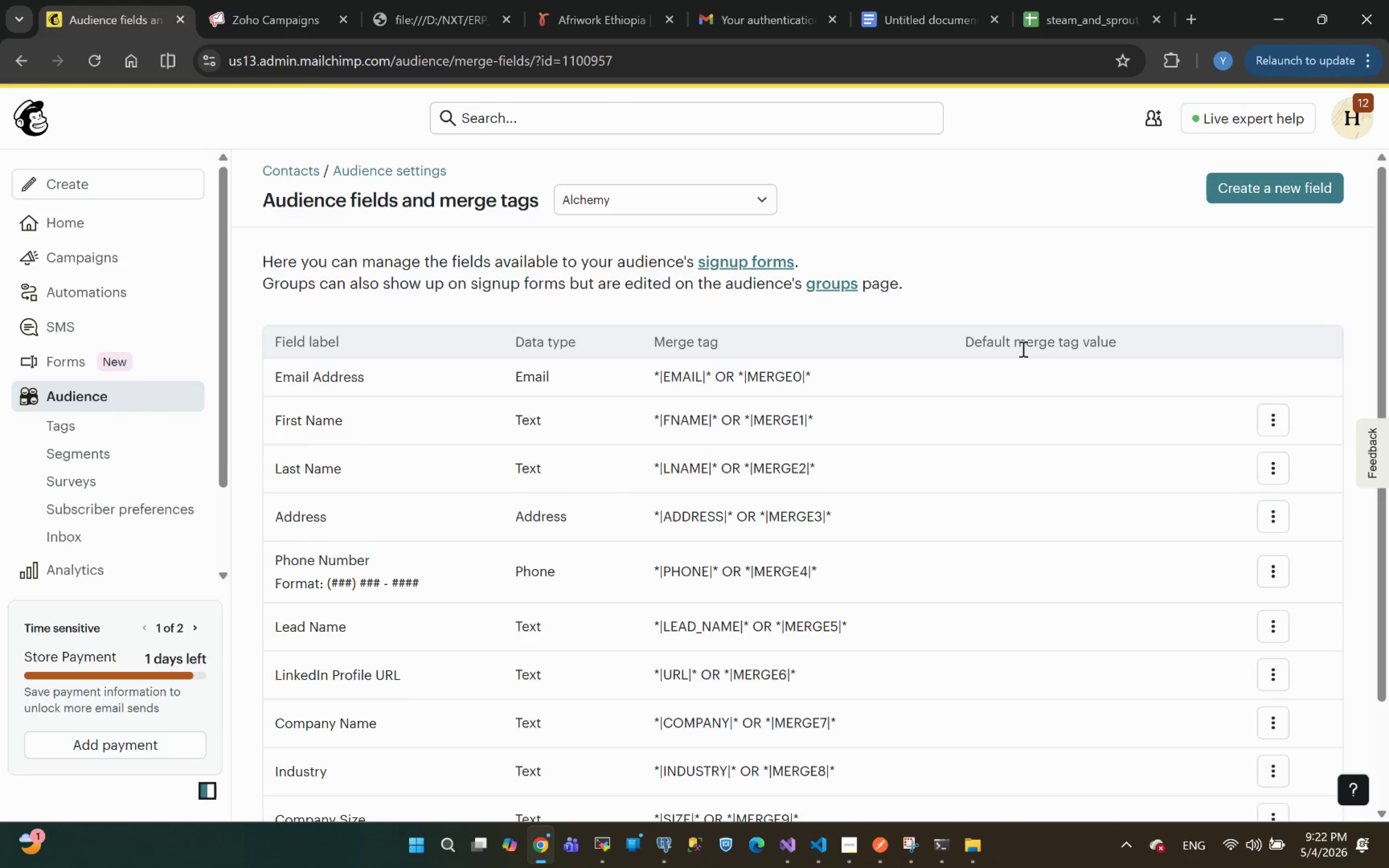 
mouse_move([537, 467])
 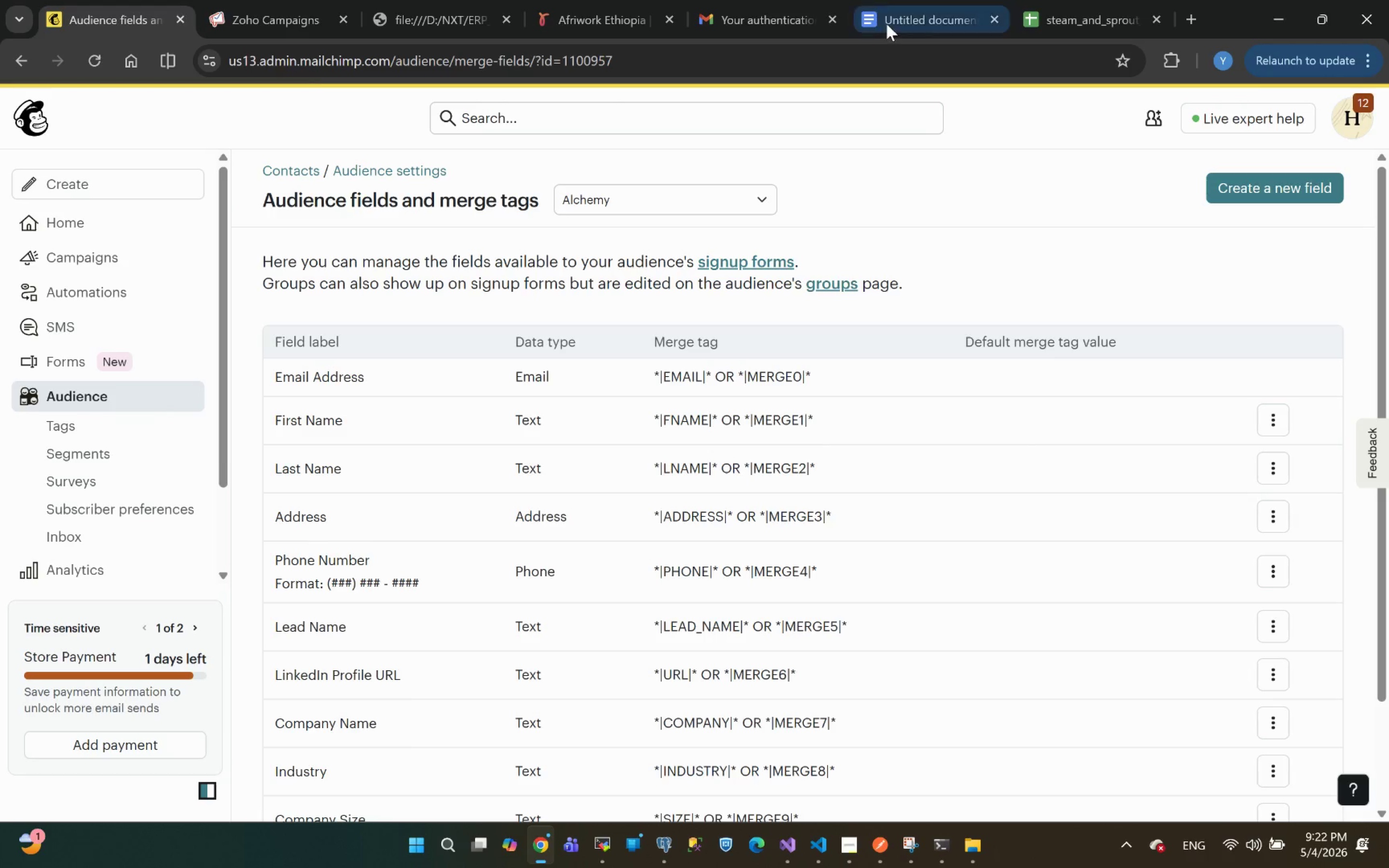 
left_click([899, 8])
 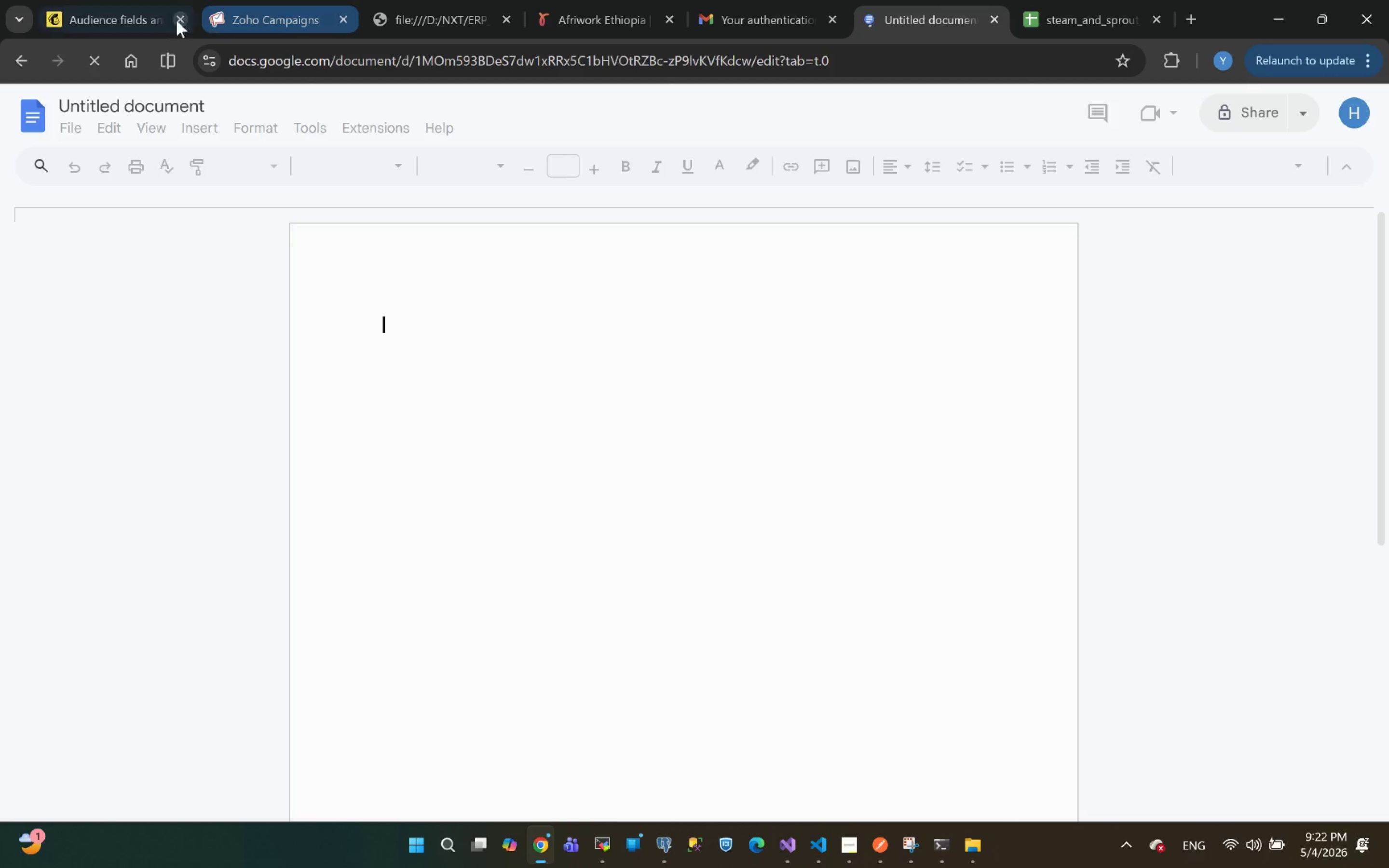 
left_click([269, 13])
 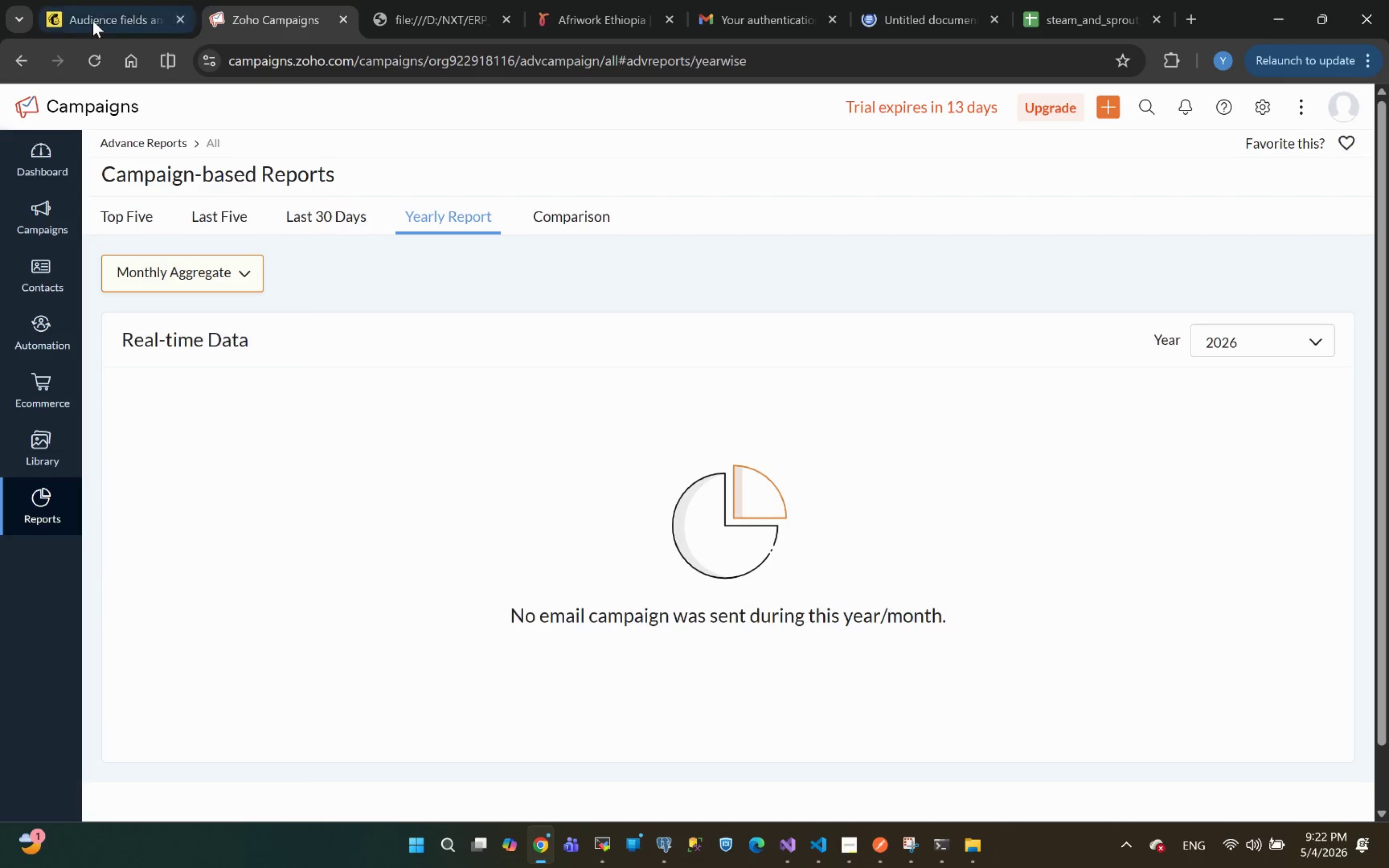 
left_click([91, 20])
 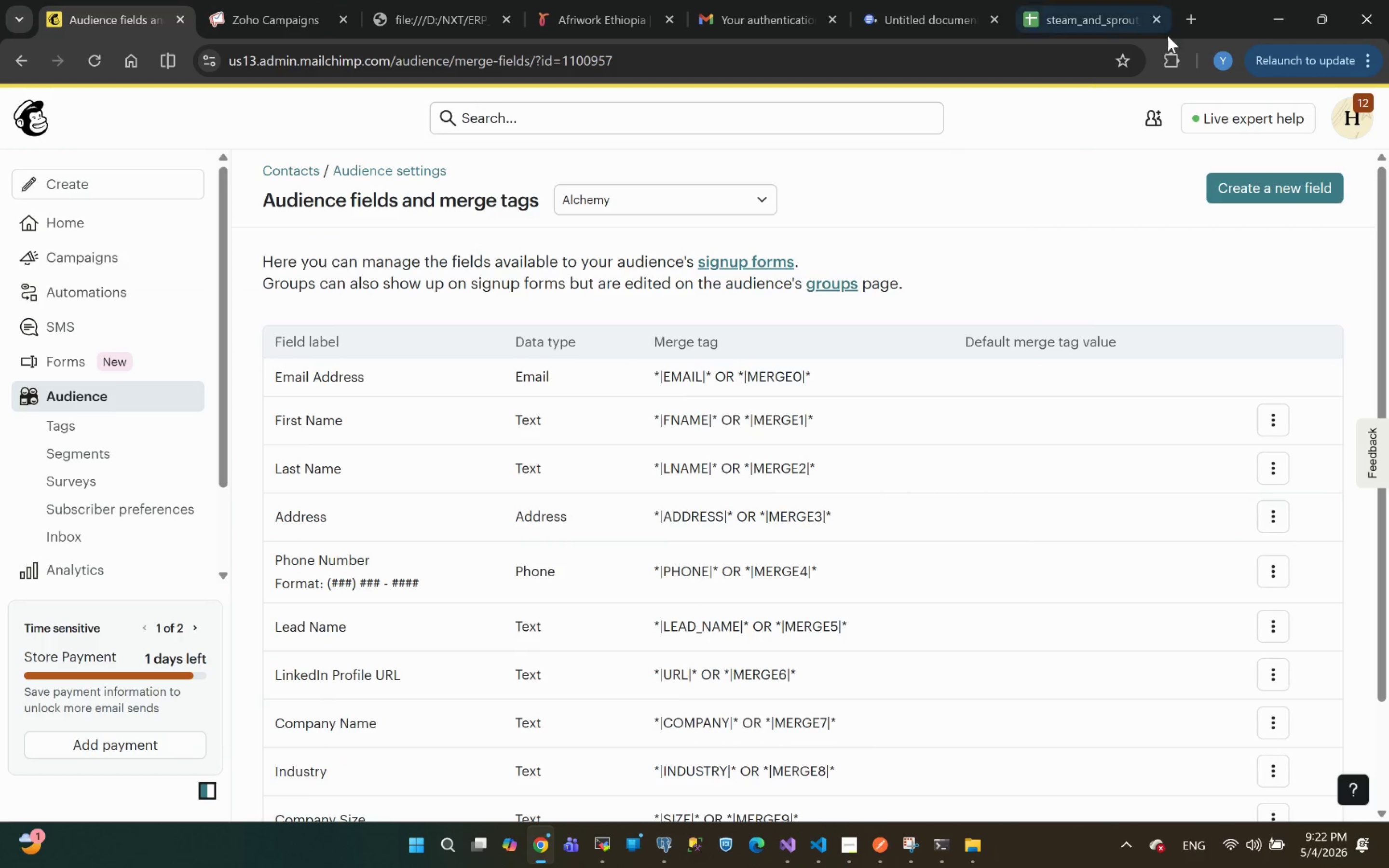 
left_click_drag(start_coordinate=[1087, 16], to_coordinate=[281, 8])
 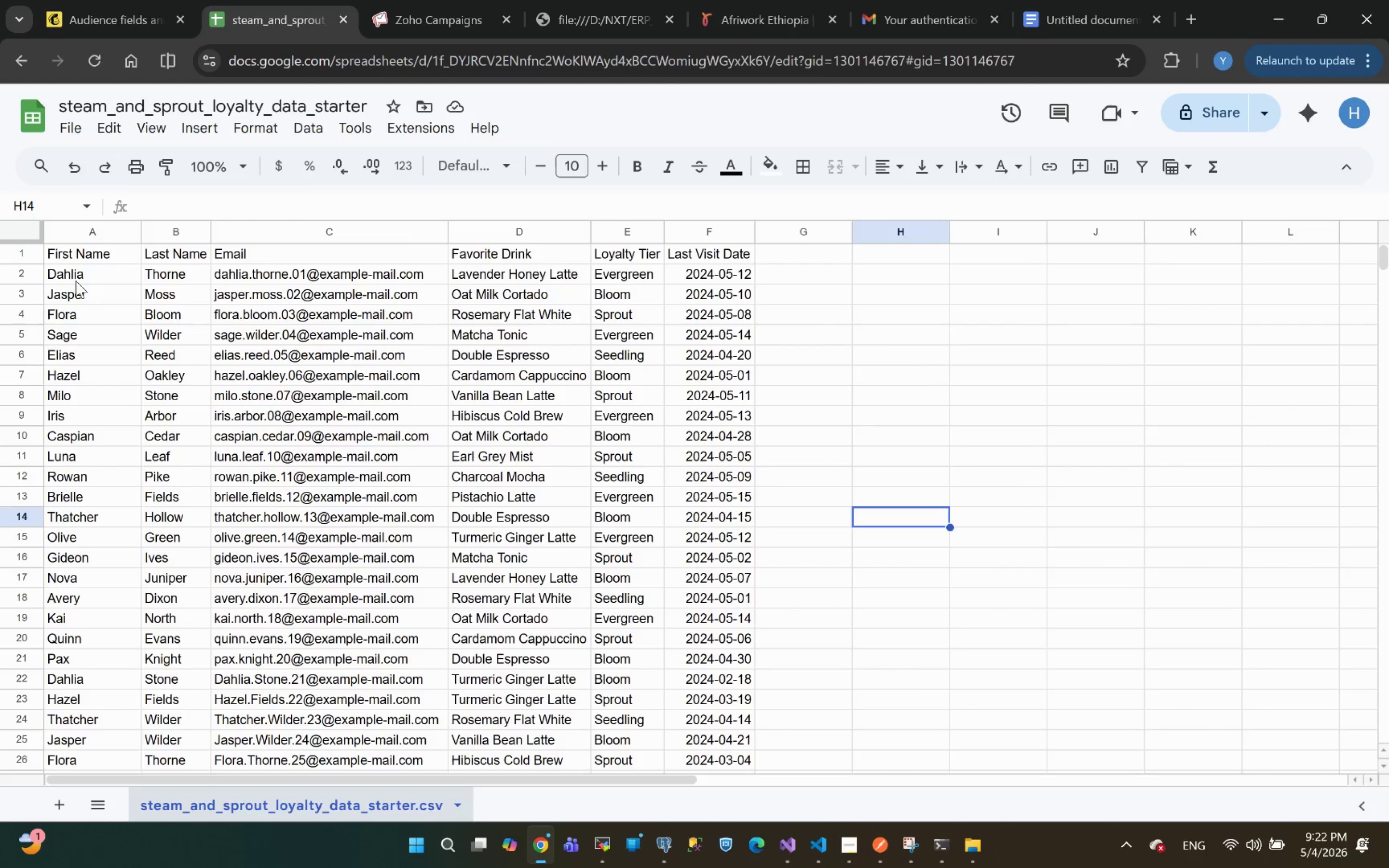 
left_click([90, 254])
 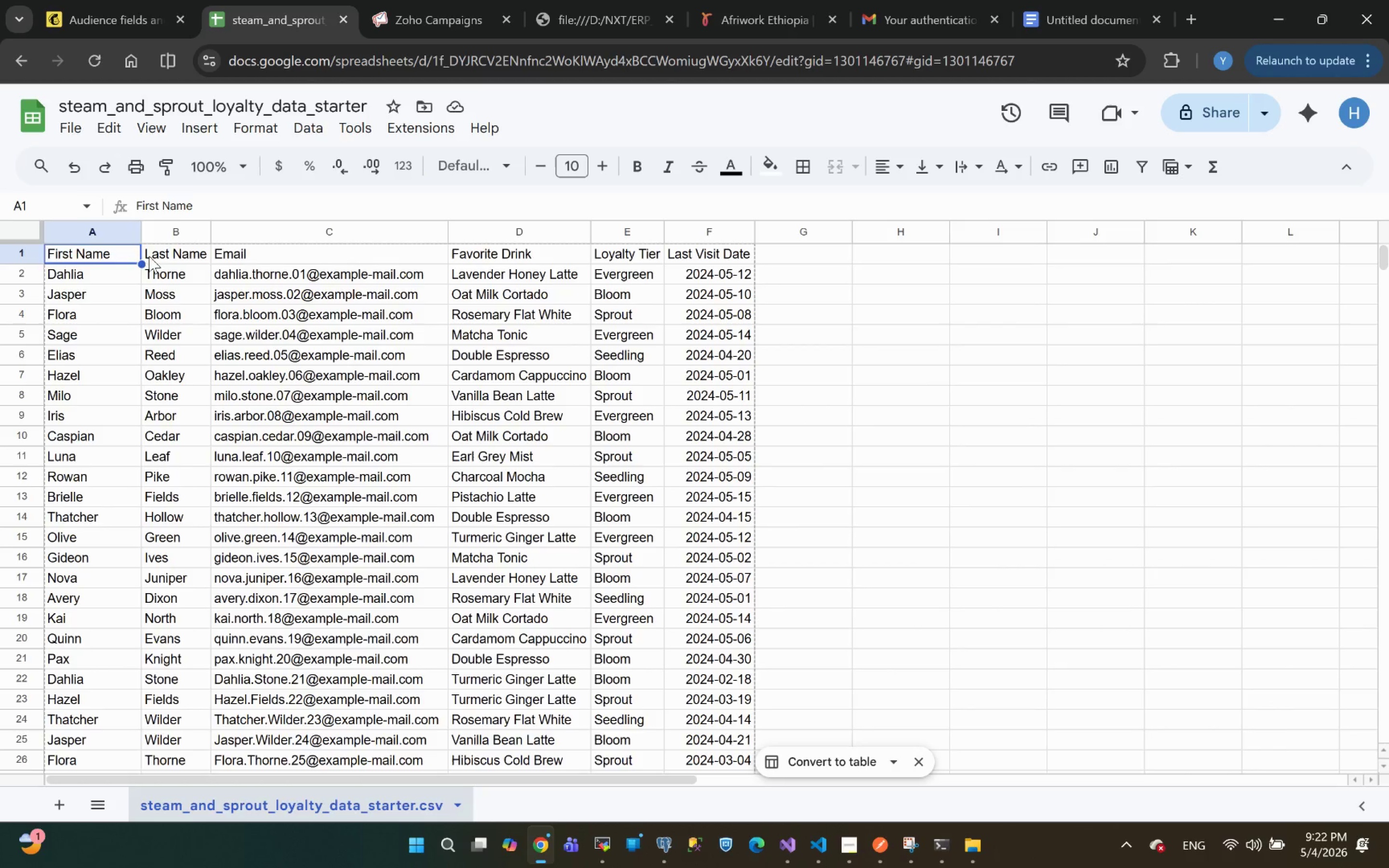 
left_click([150, 256])
 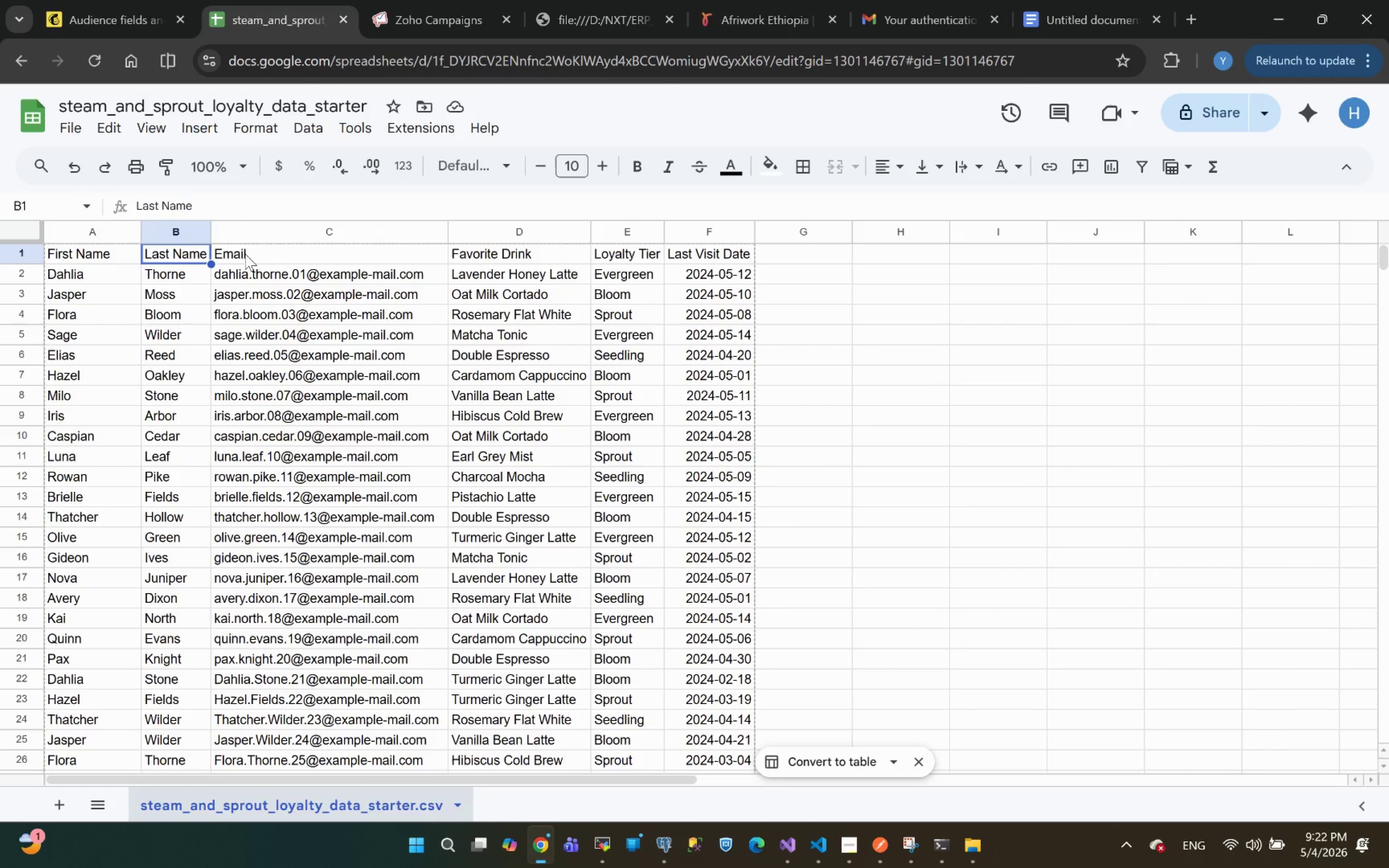 
left_click([245, 254])
 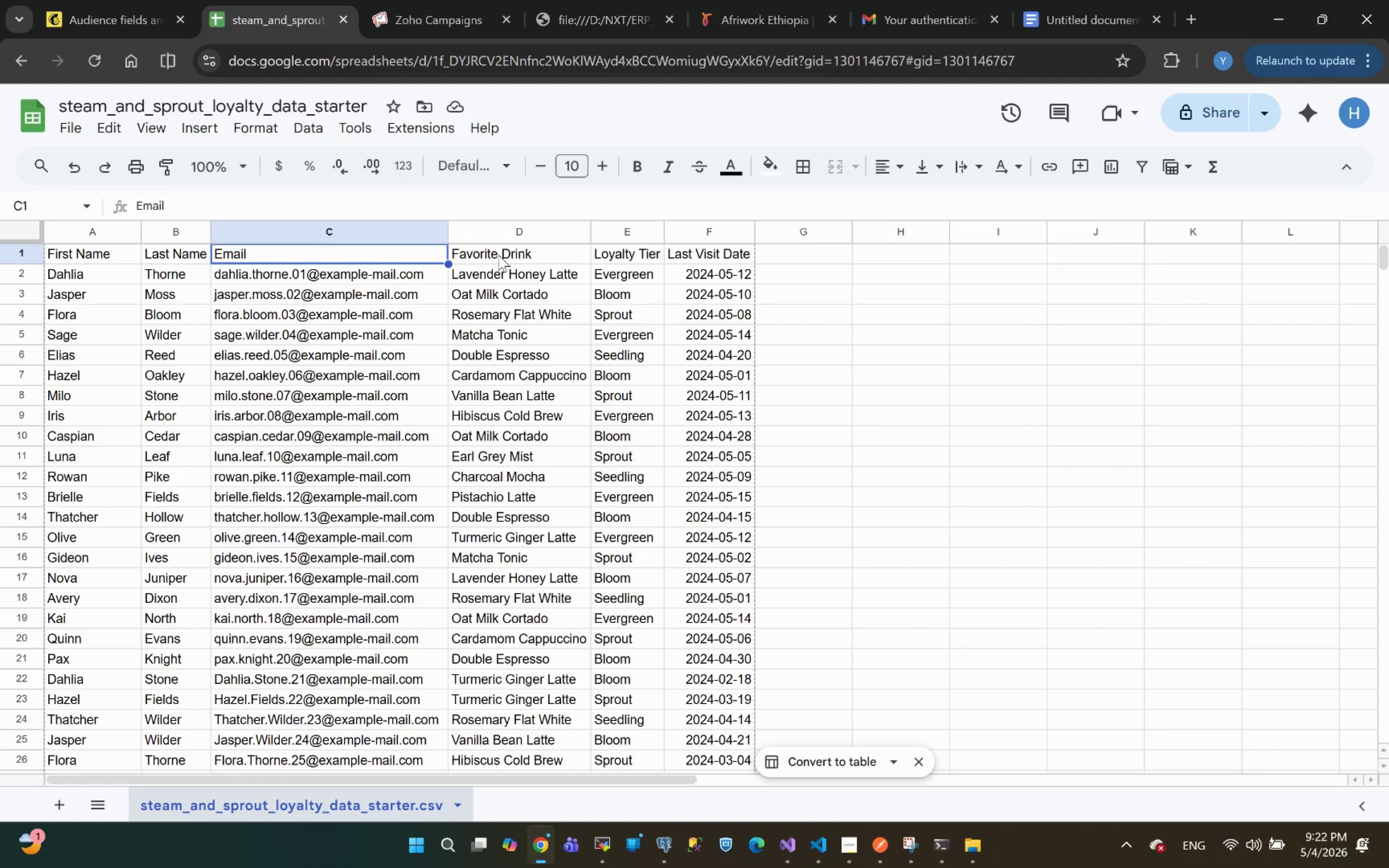 
left_click([499, 254])
 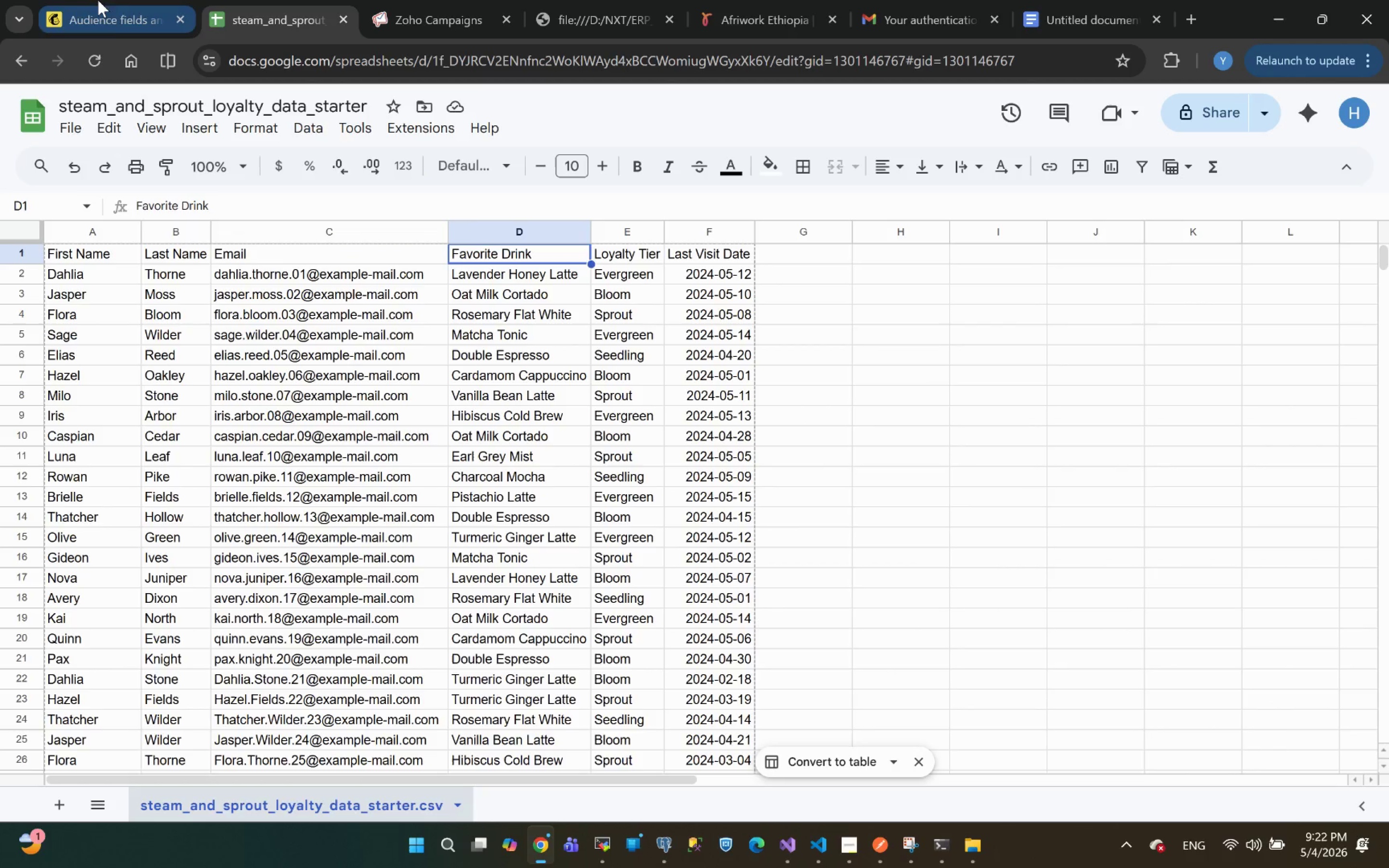 
left_click([102, 18])
 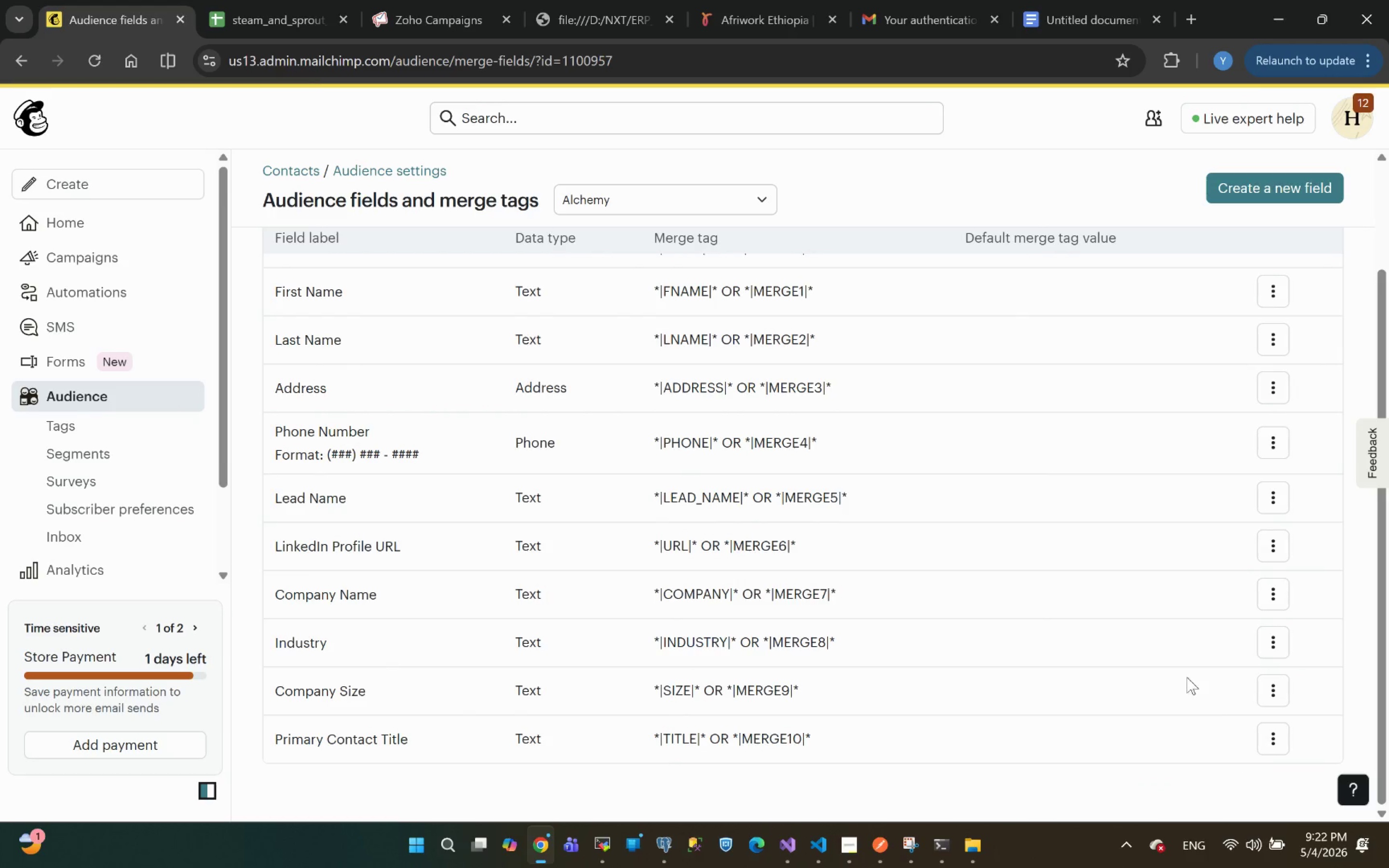 
wait(12.15)
 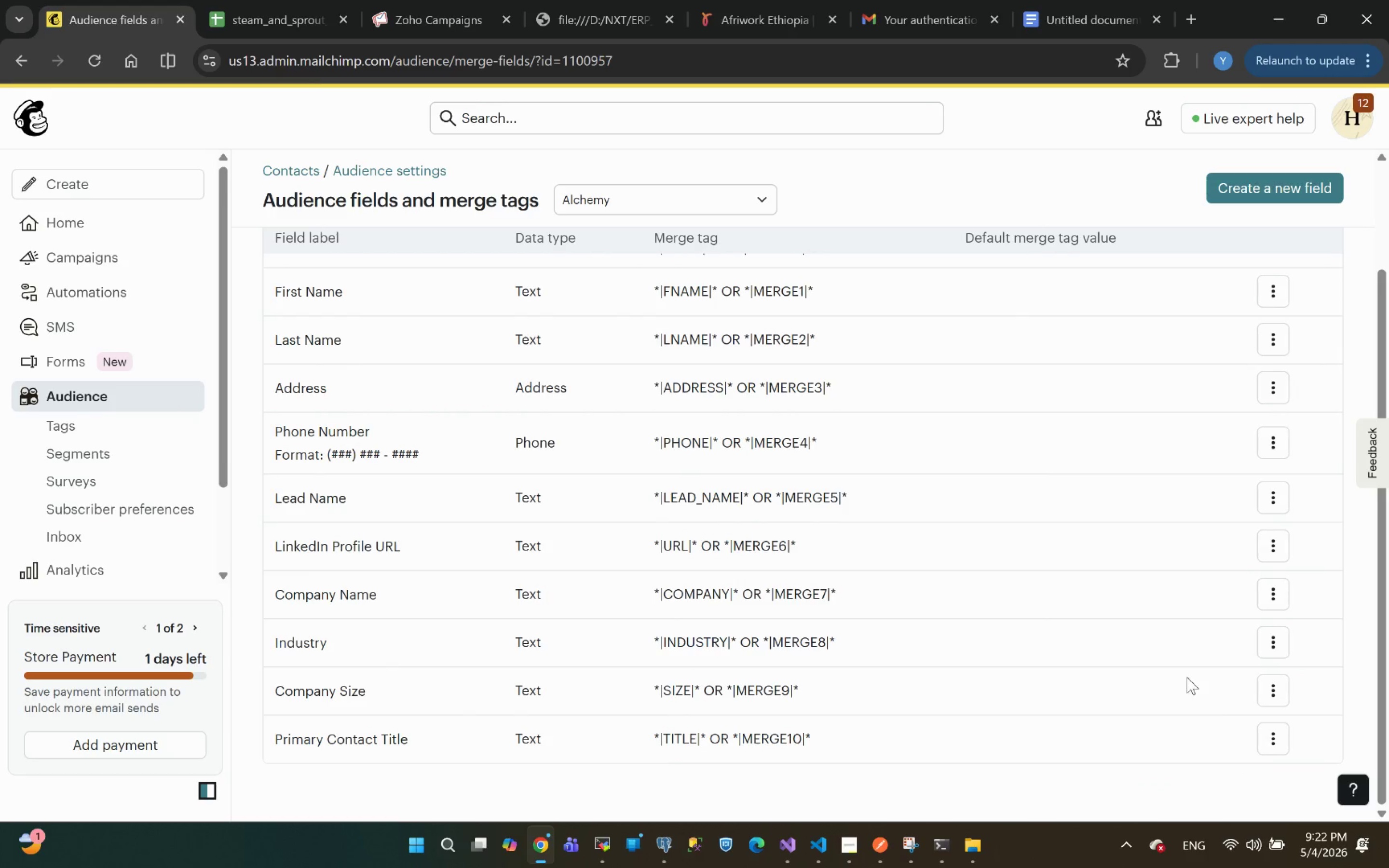 
left_click([268, 12])
 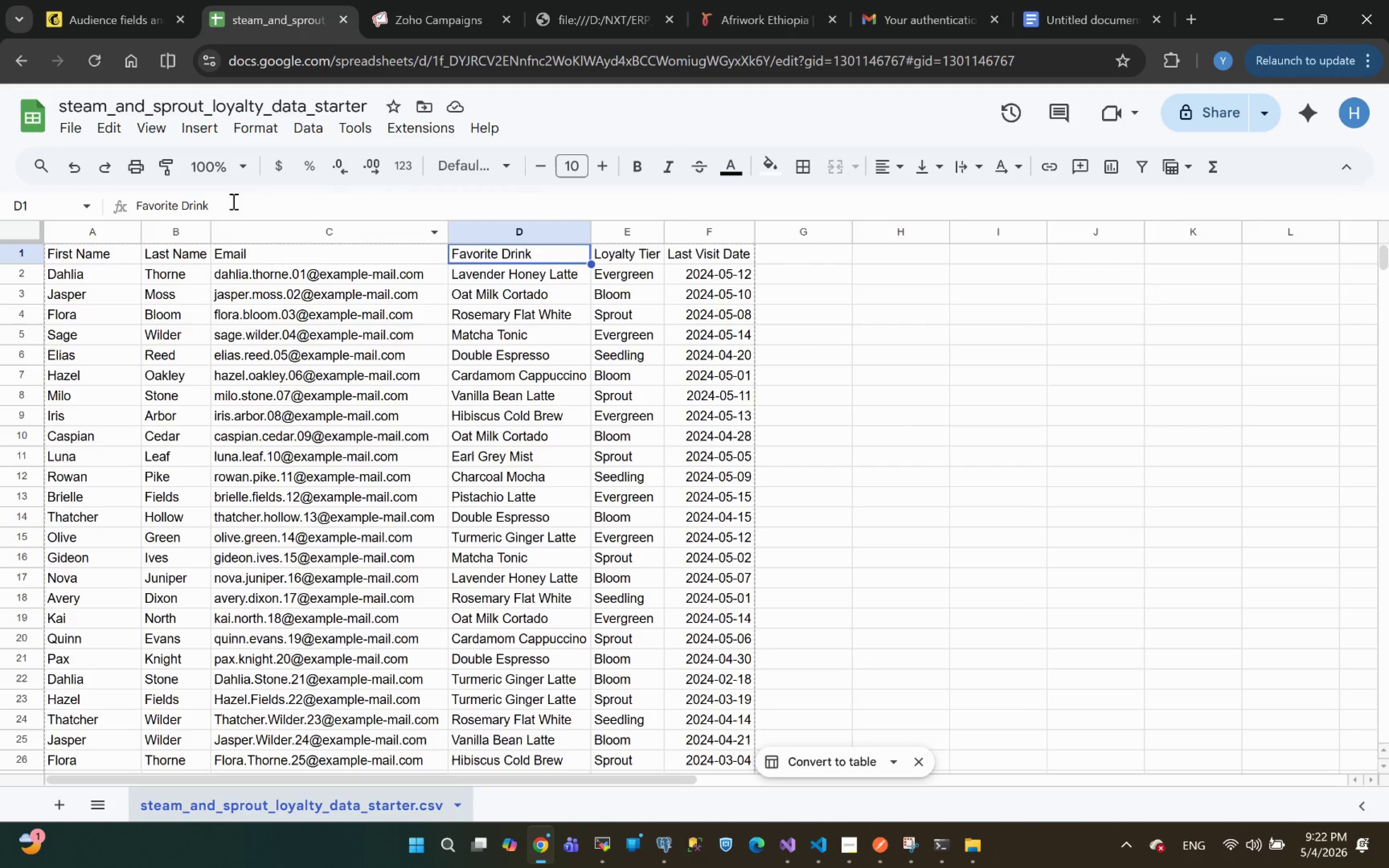 
left_click([230, 204])
 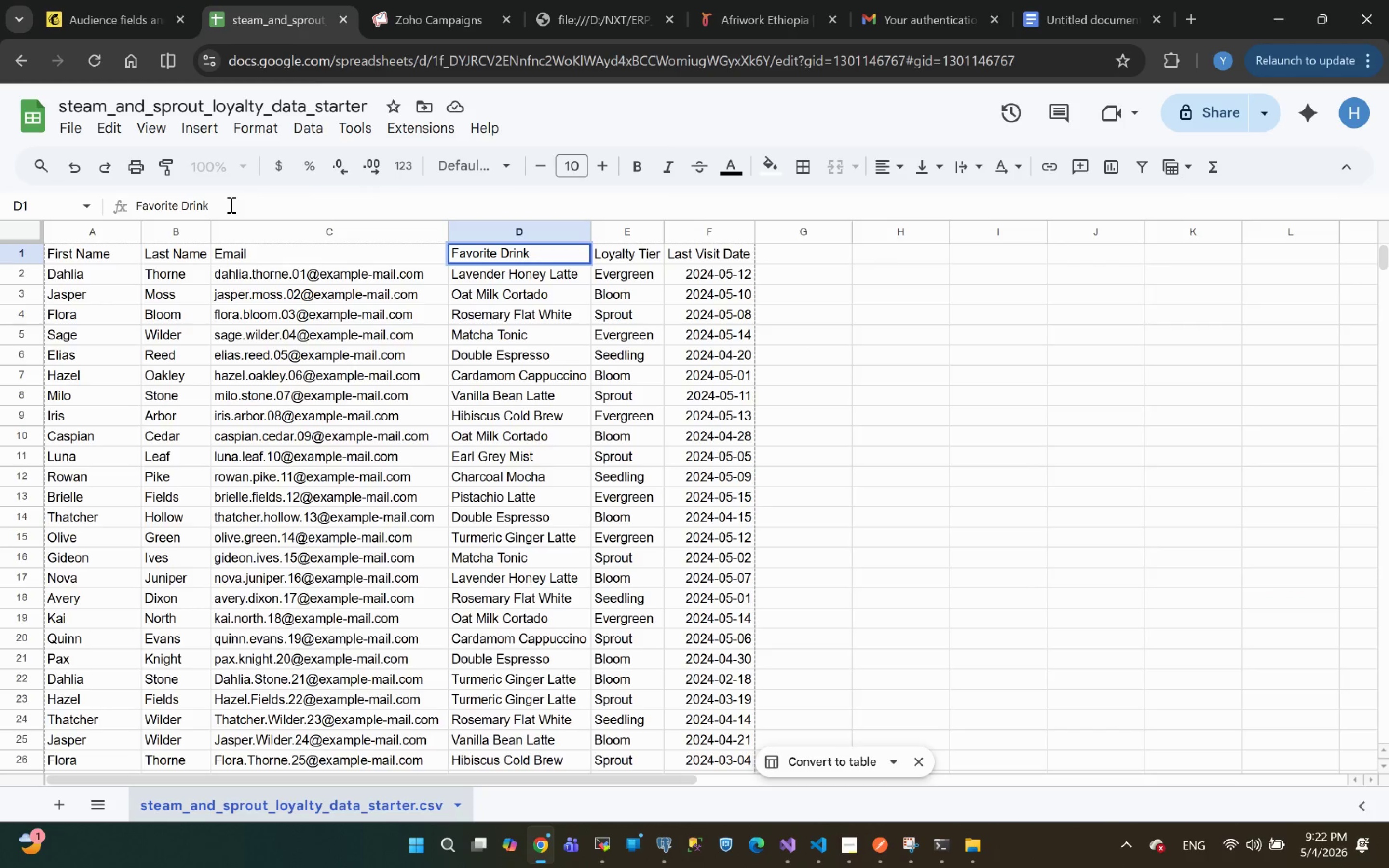 
left_click_drag(start_coordinate=[230, 204], to_coordinate=[23, 204])
 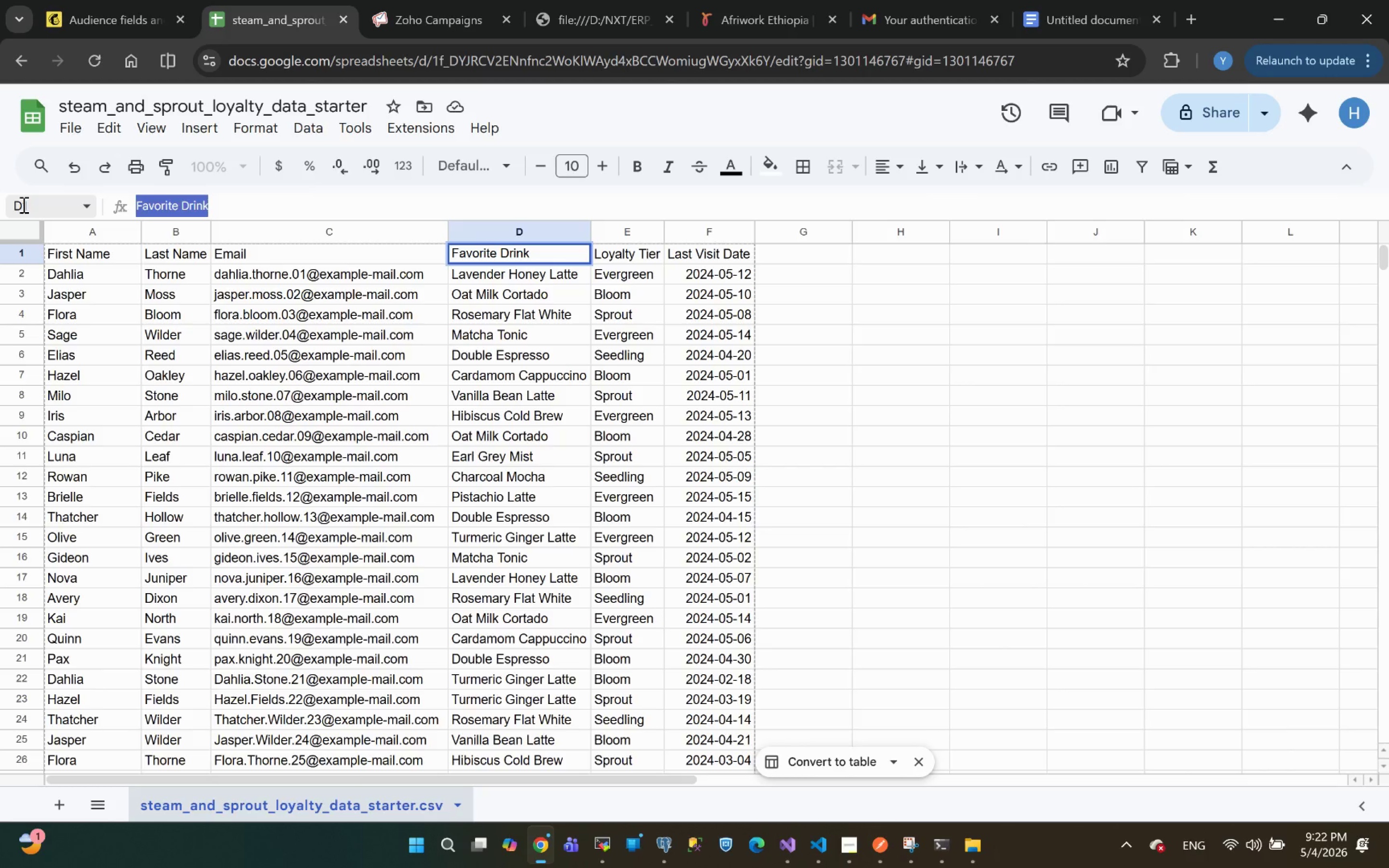 
key(Control+C)
 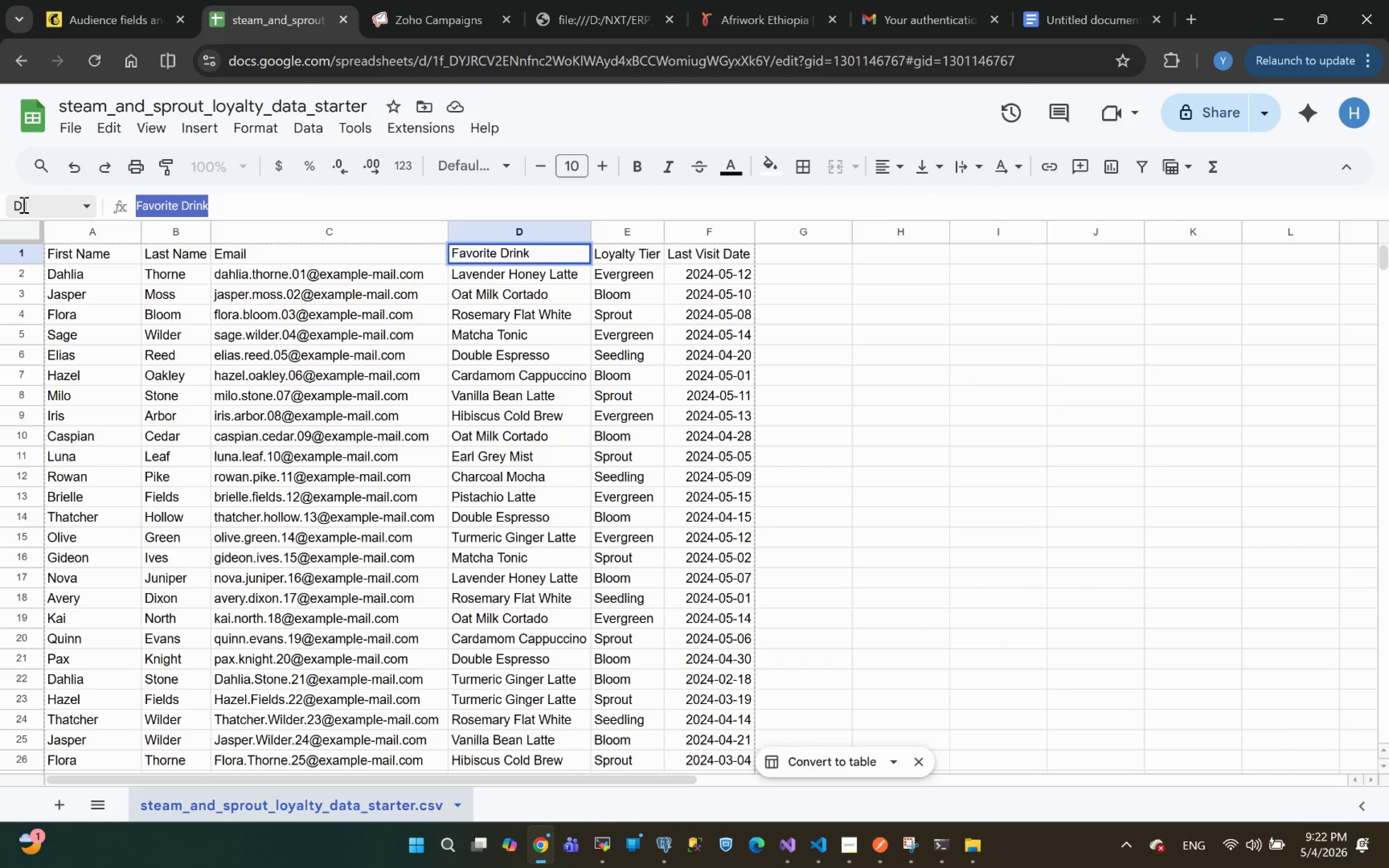 
key(Control+C)
 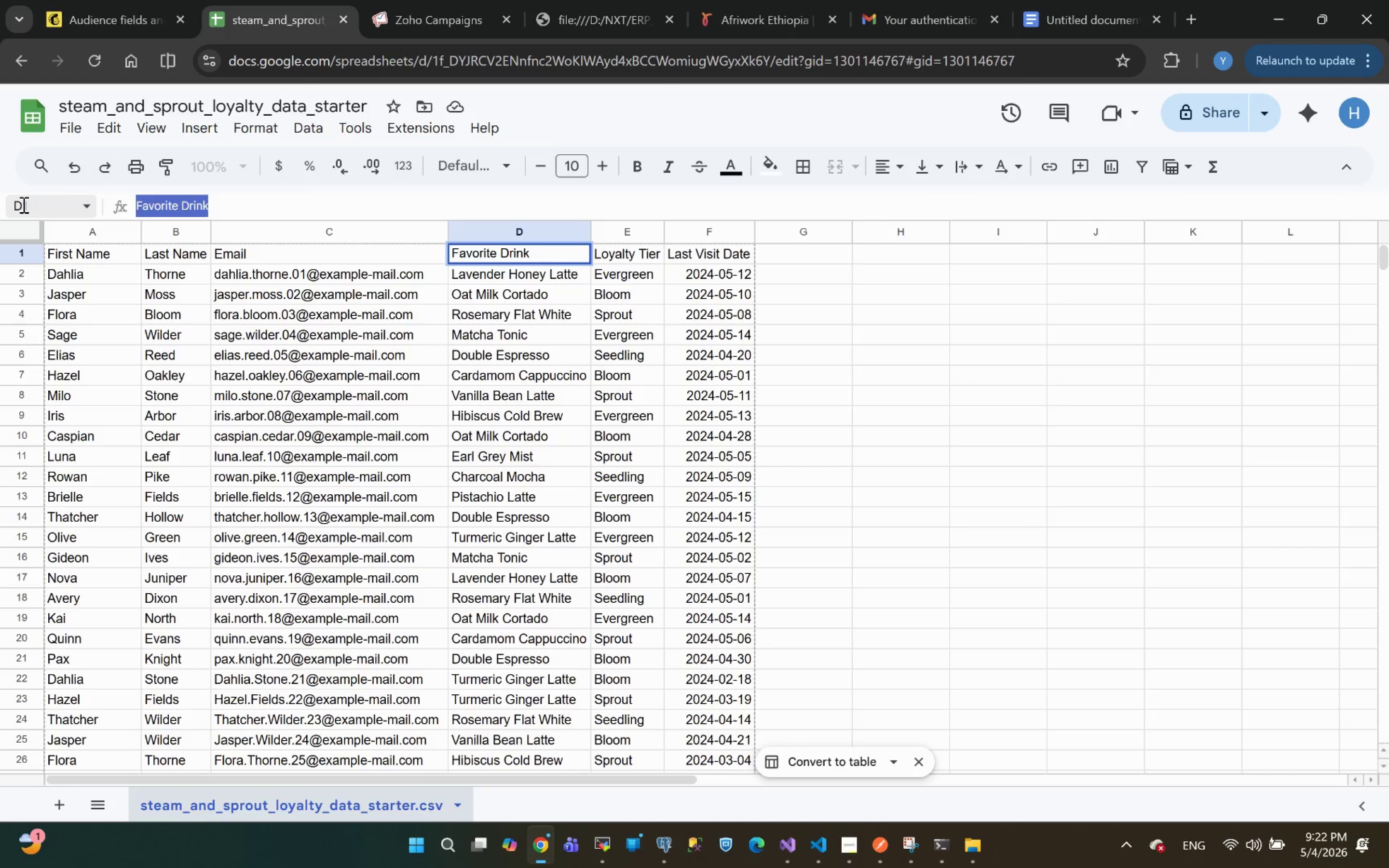 
key(Control+C)
 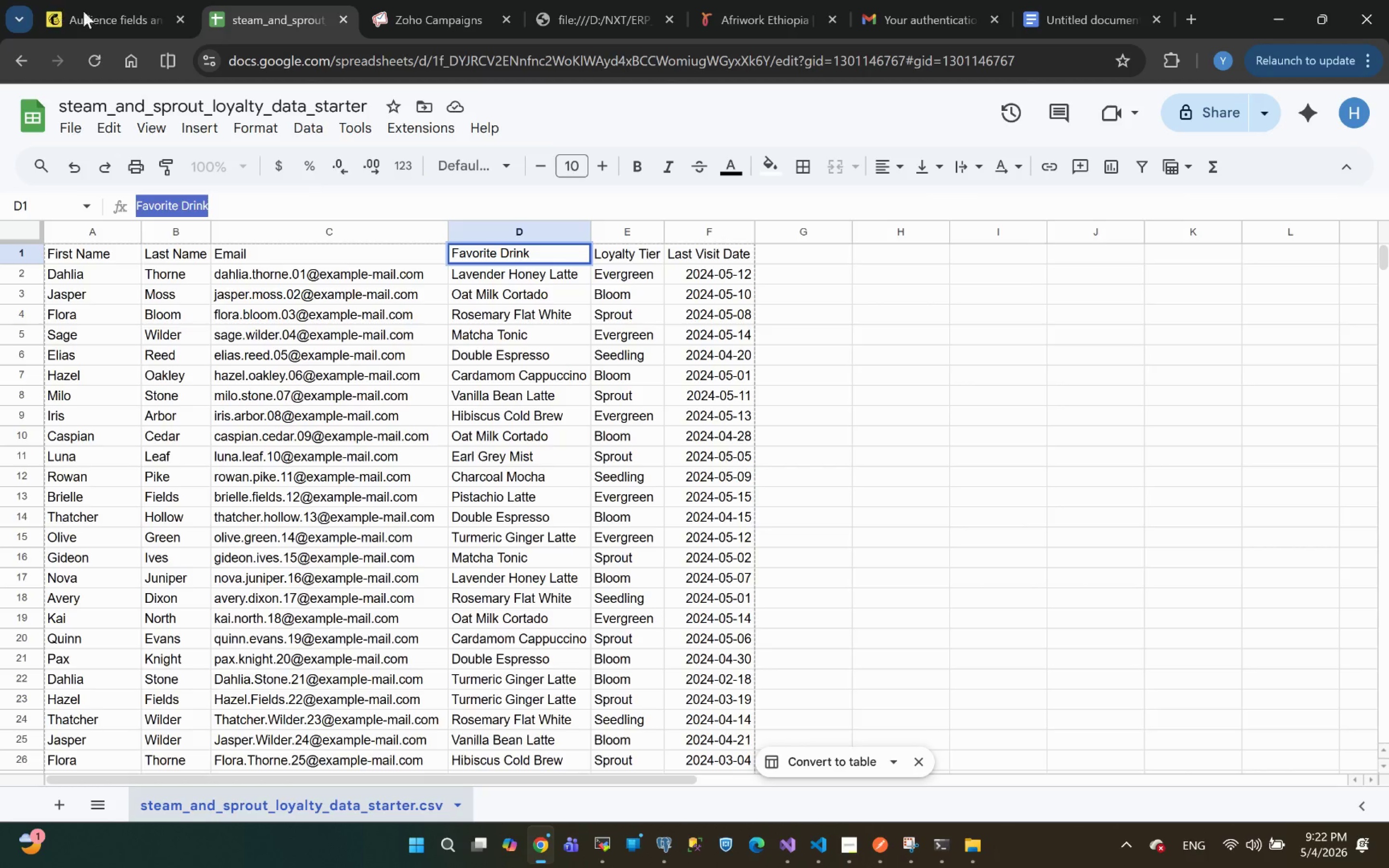 
left_click([89, 12])
 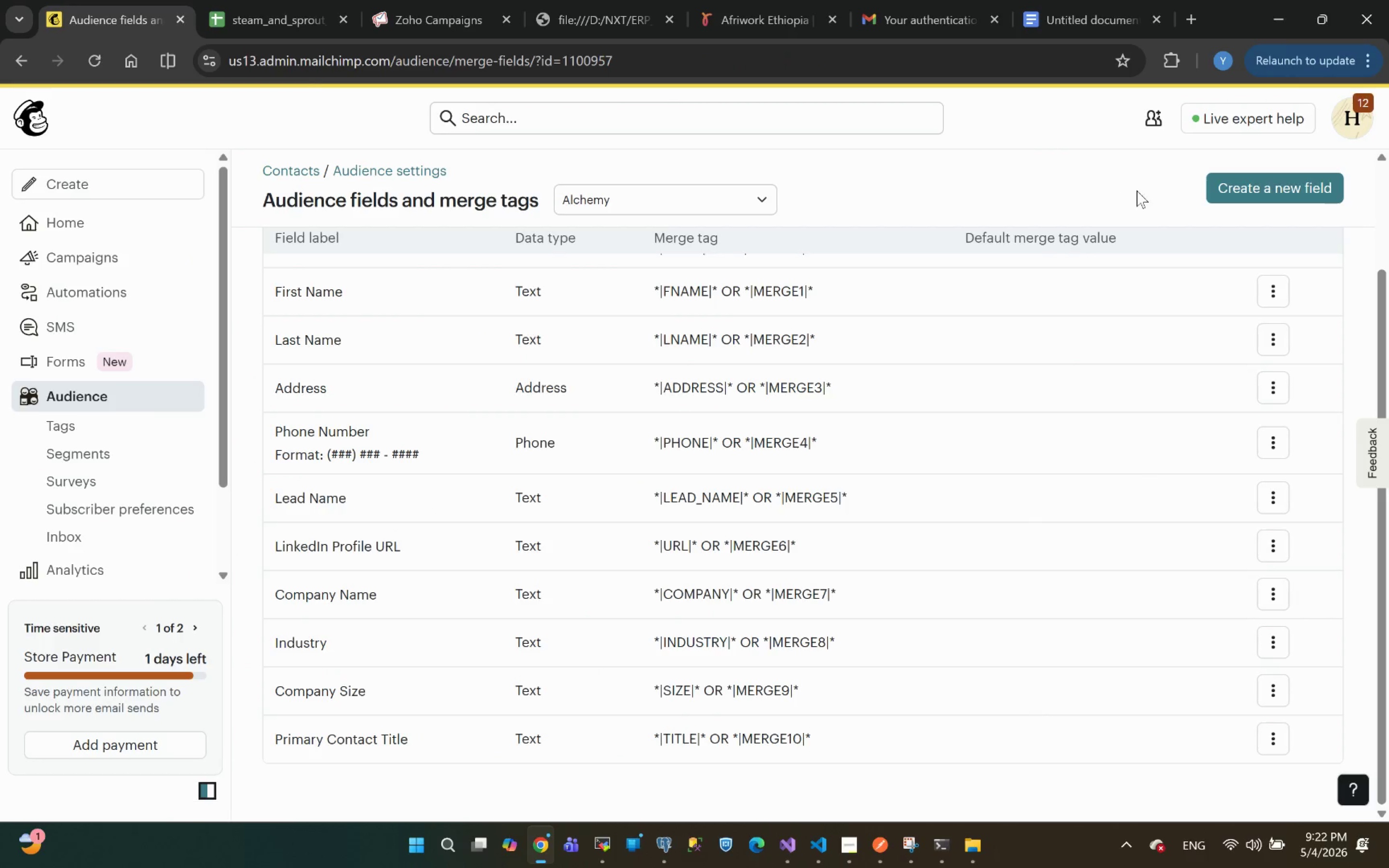 
wait(5.6)
 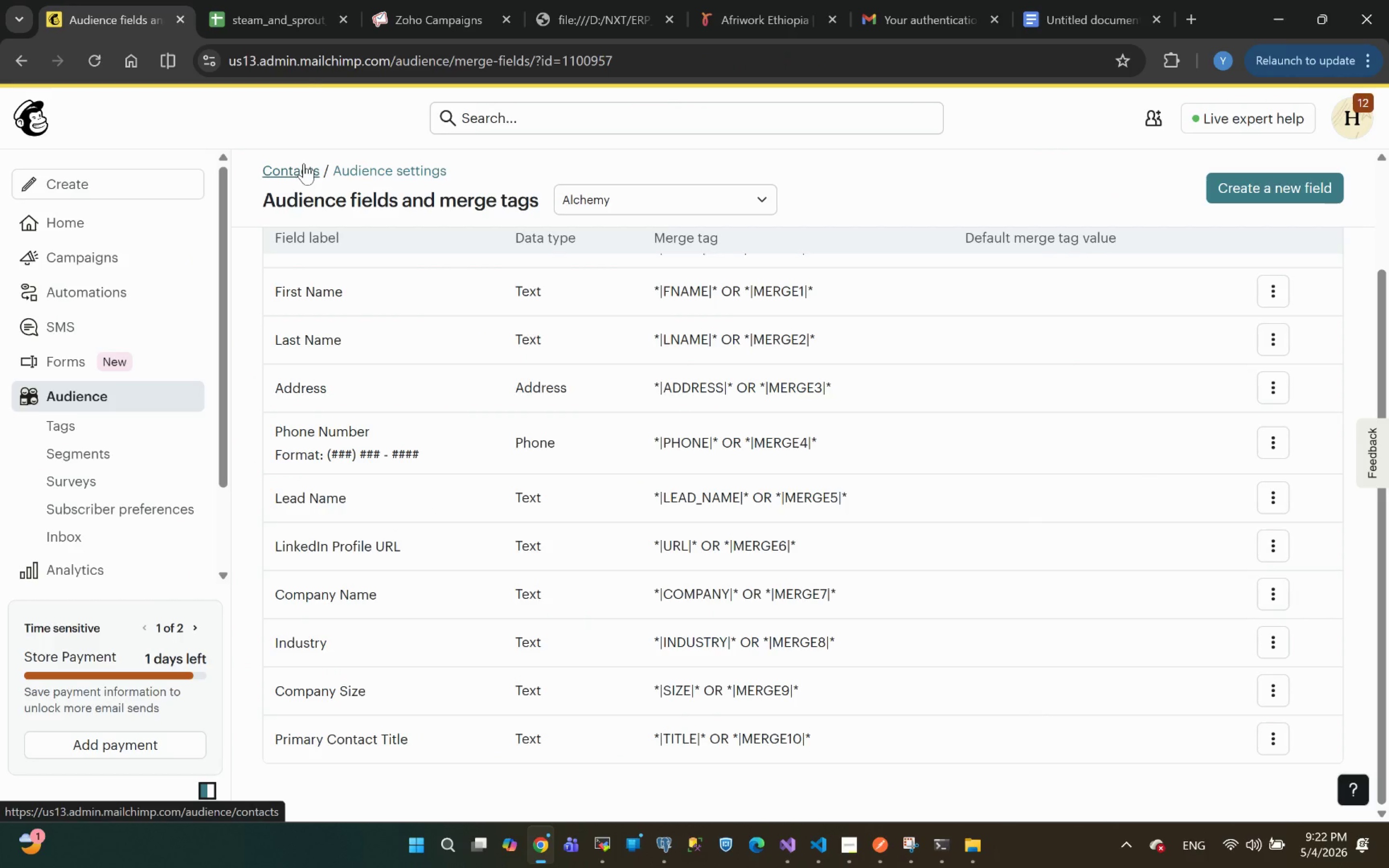 
left_click([1249, 189])
 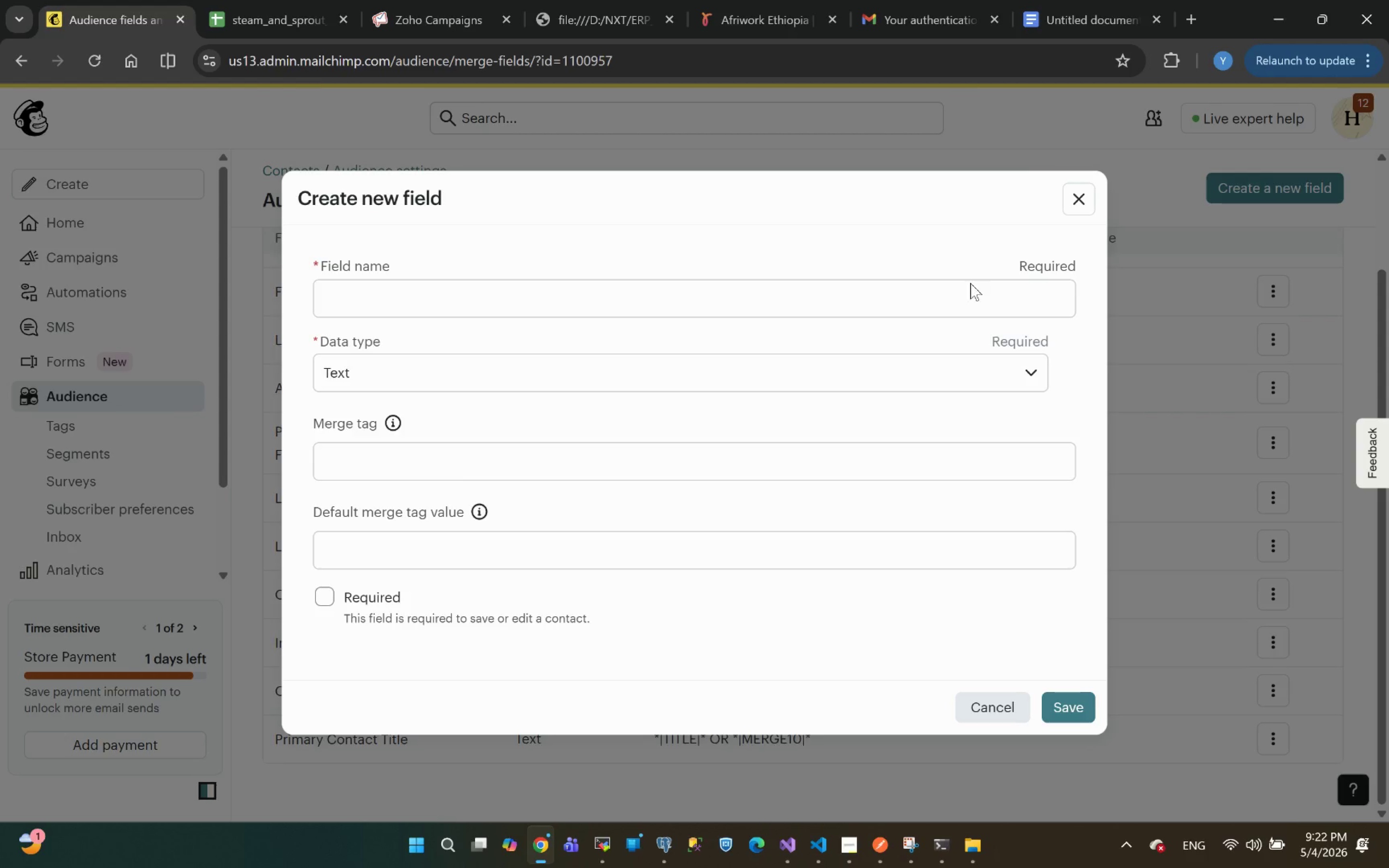 
wait(5.05)
 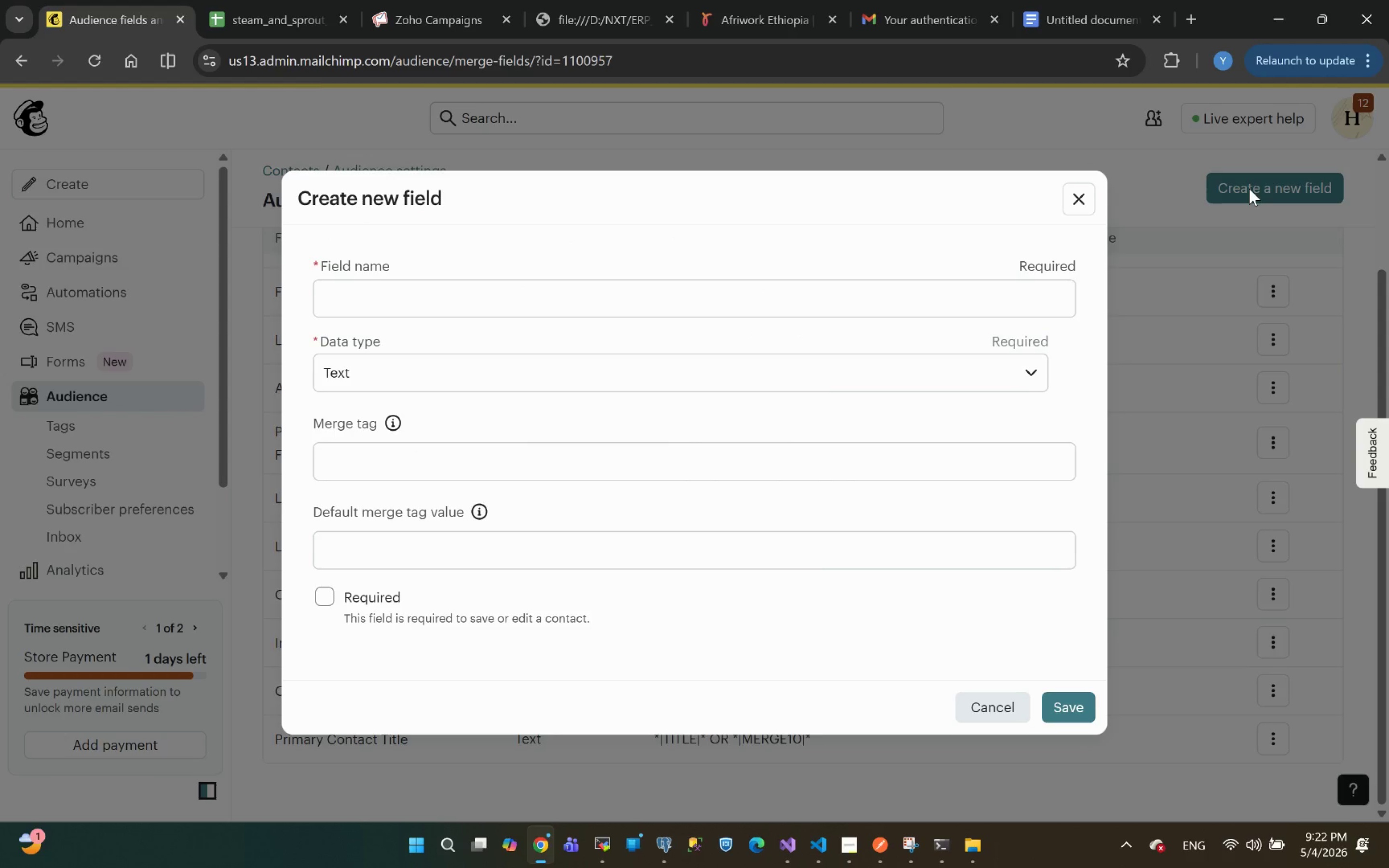 
left_click([572, 285])
 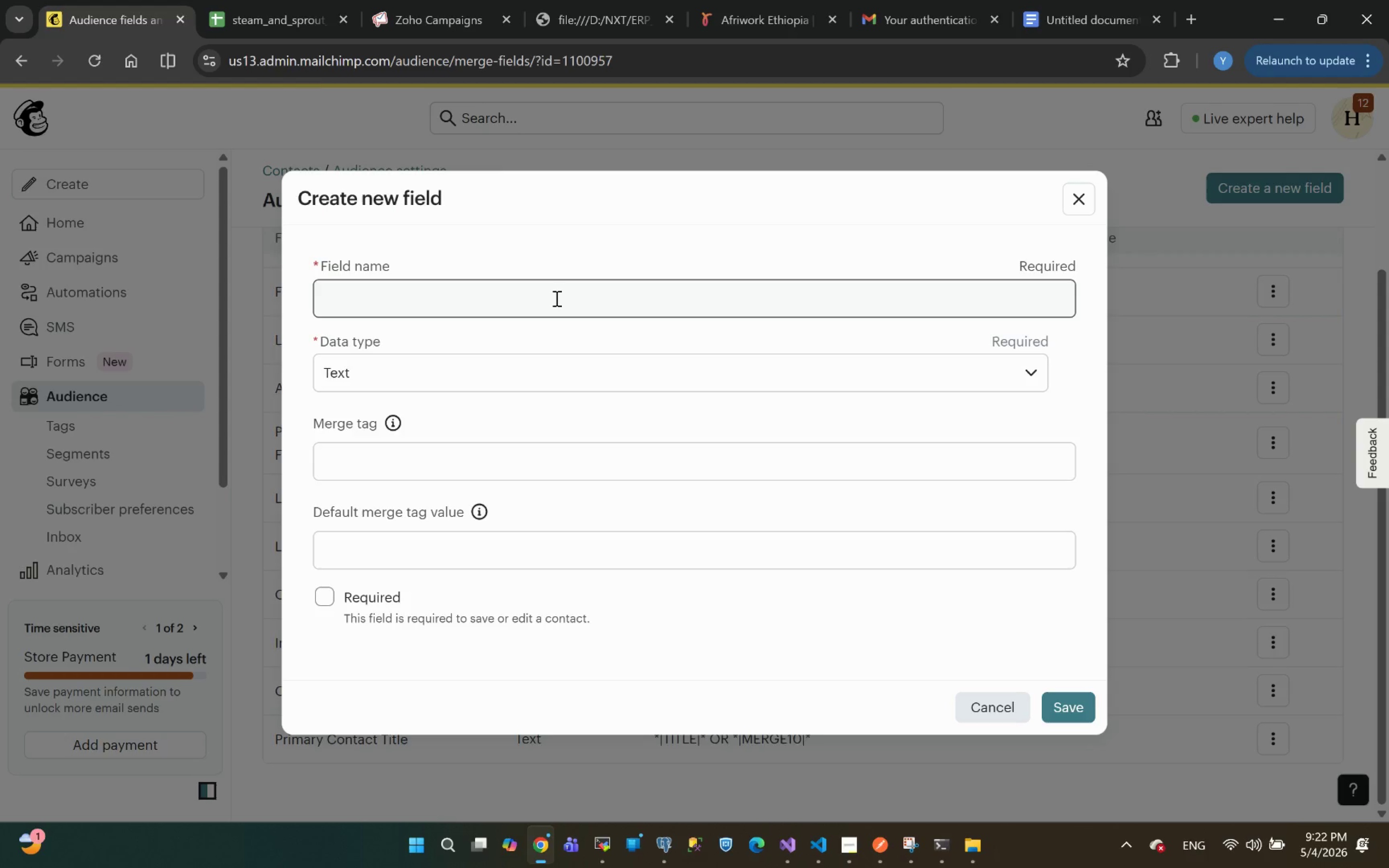 
left_click([556, 298])
 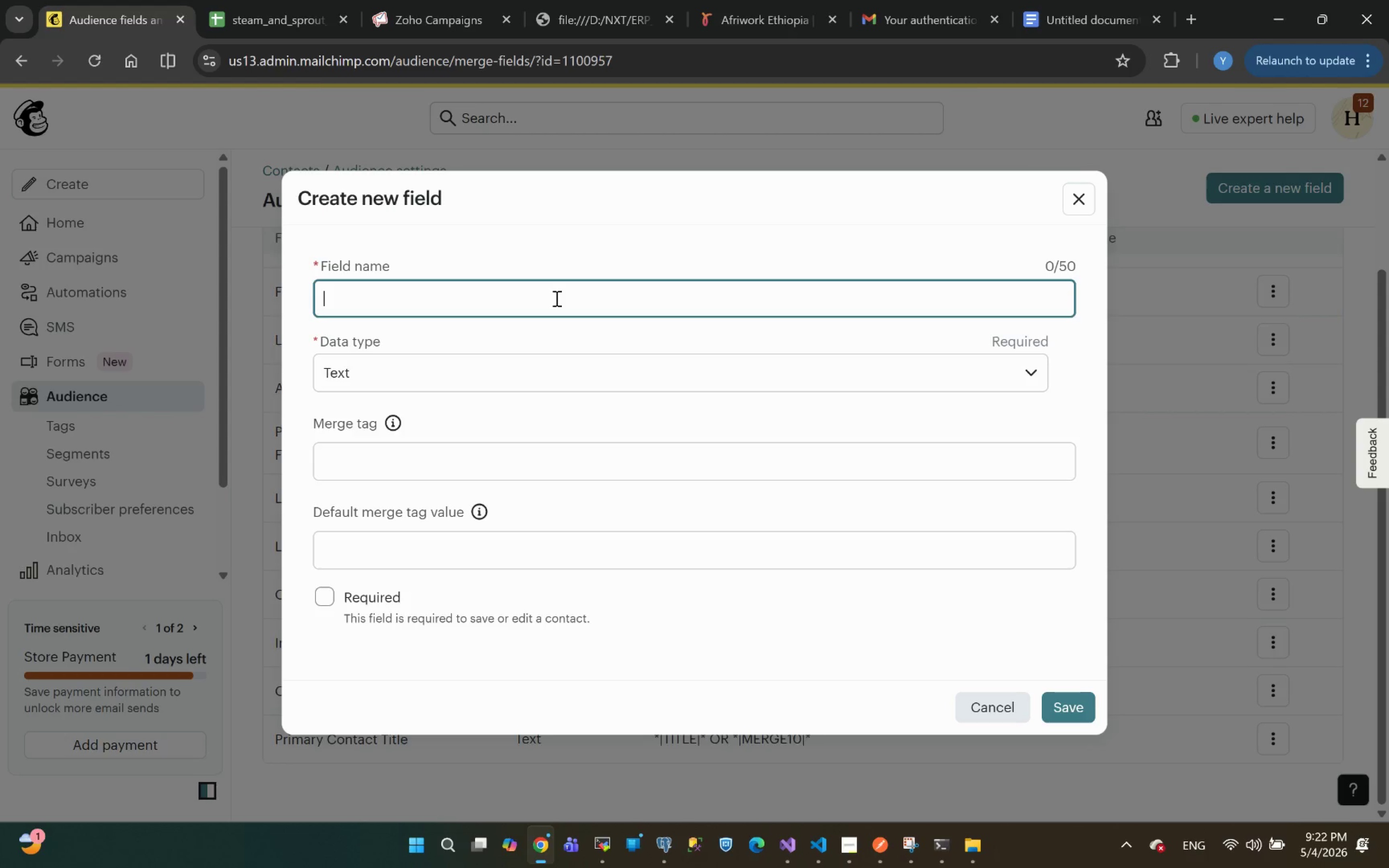 
key(Control+V)
 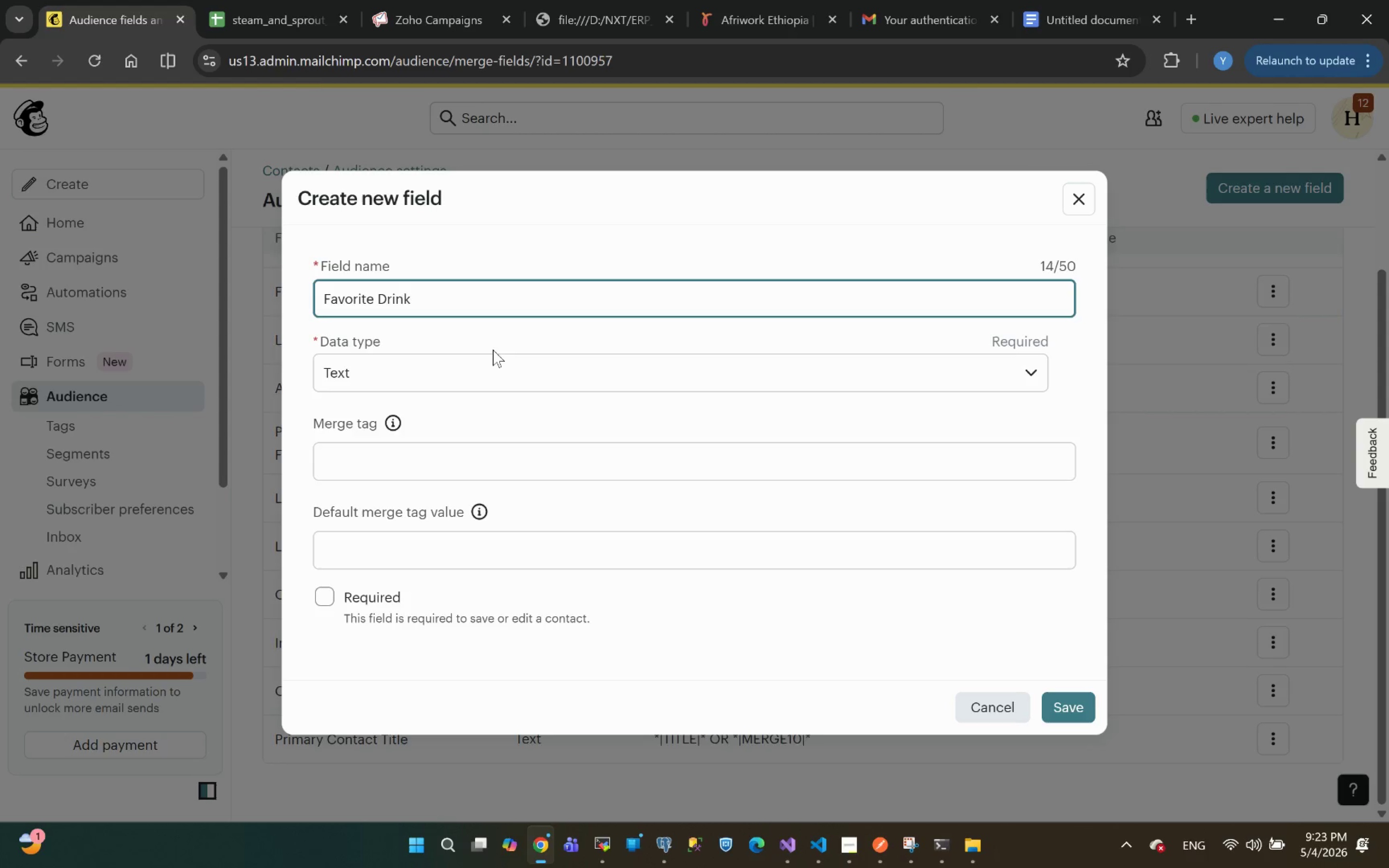 
wait(6.89)
 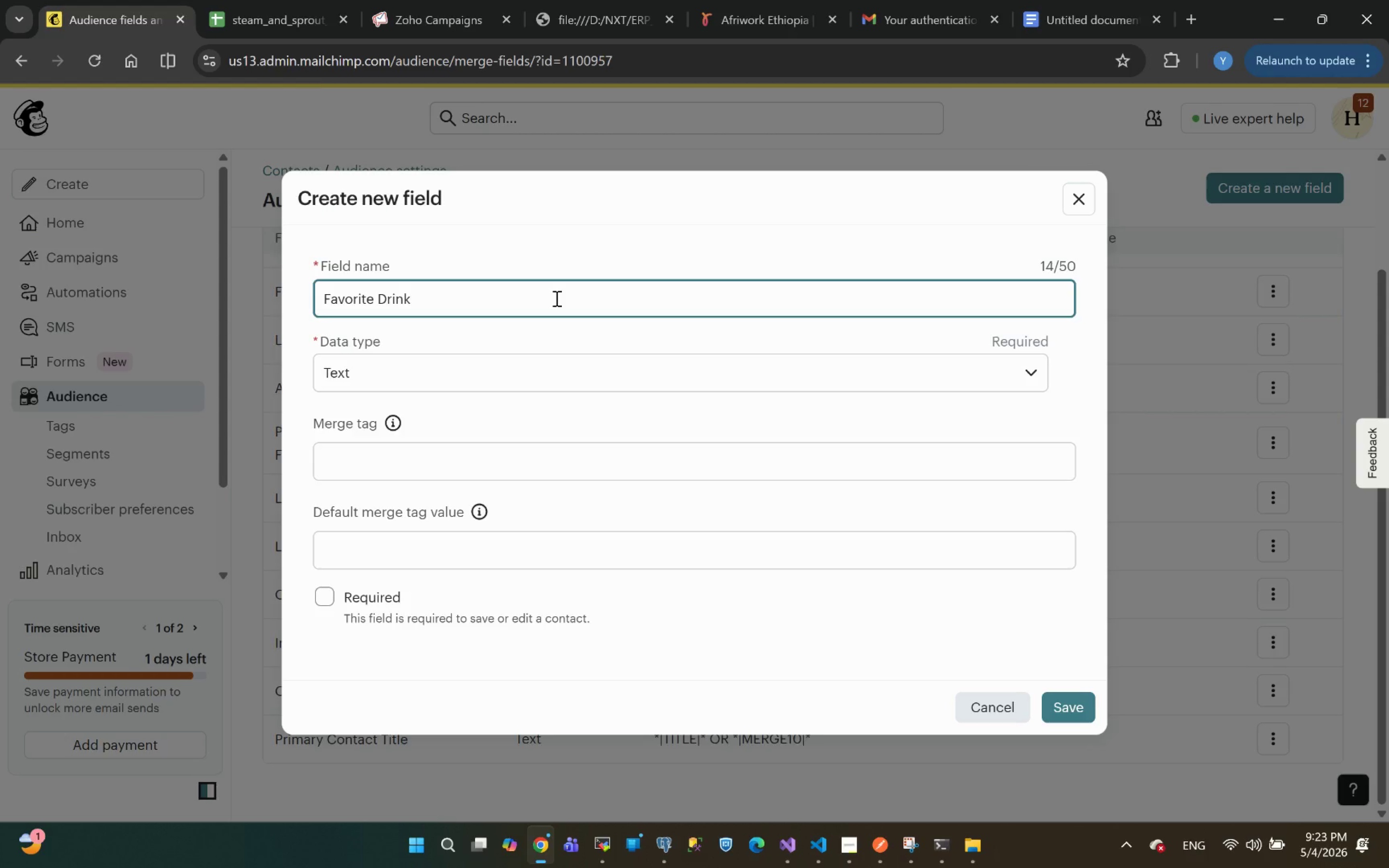 
left_click([351, 457])
 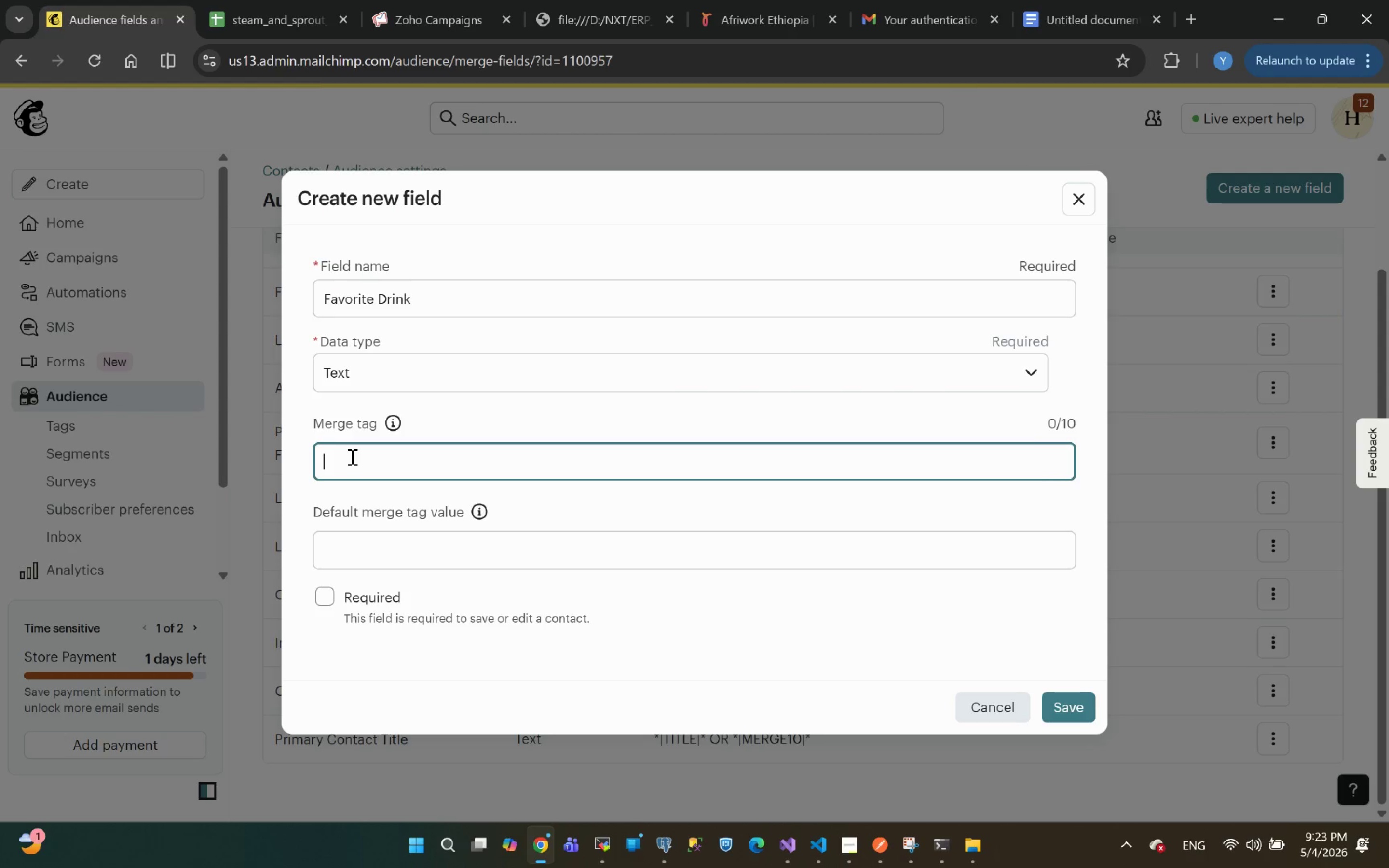 
key(Control+V)
 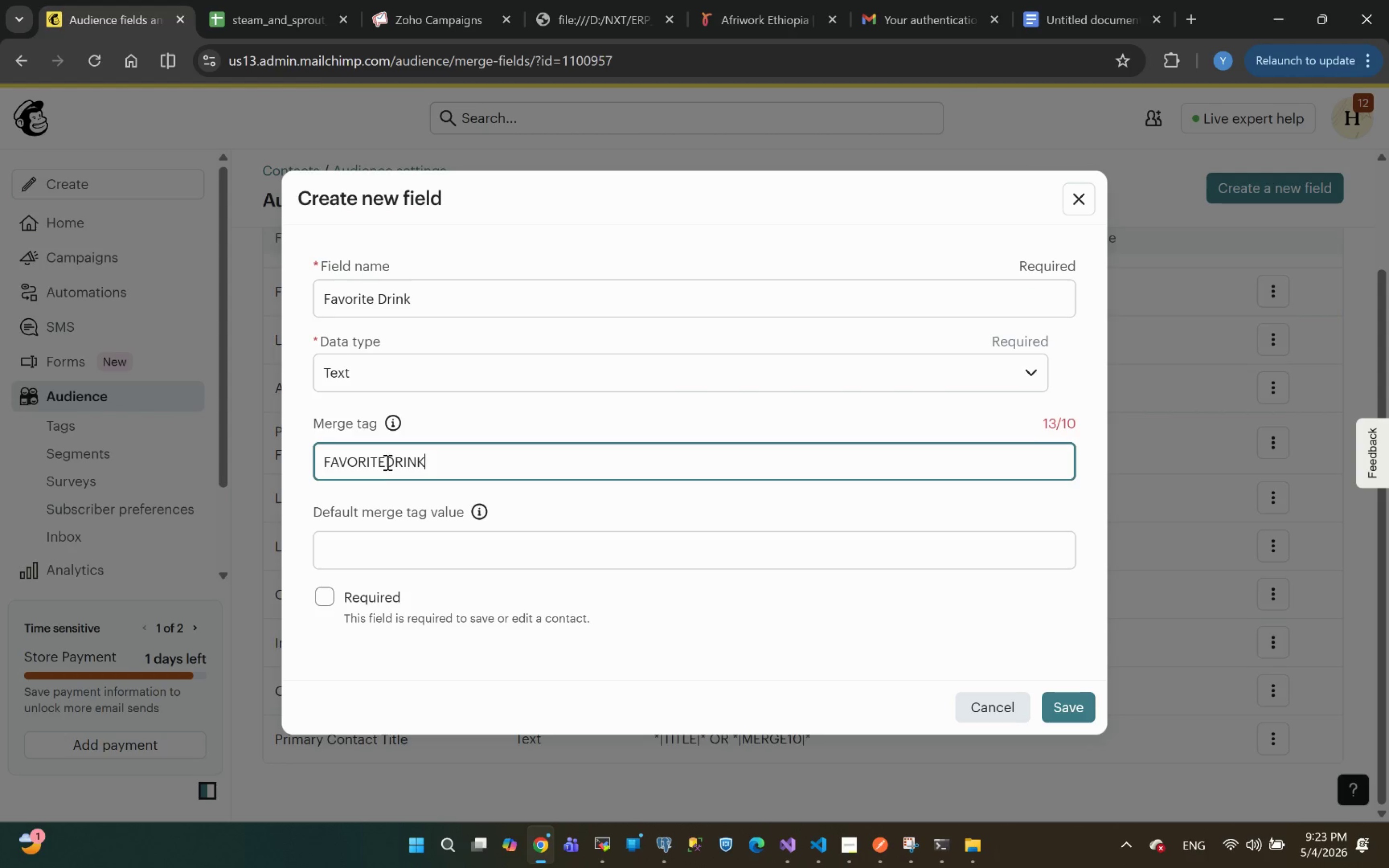 
key(Backspace)
 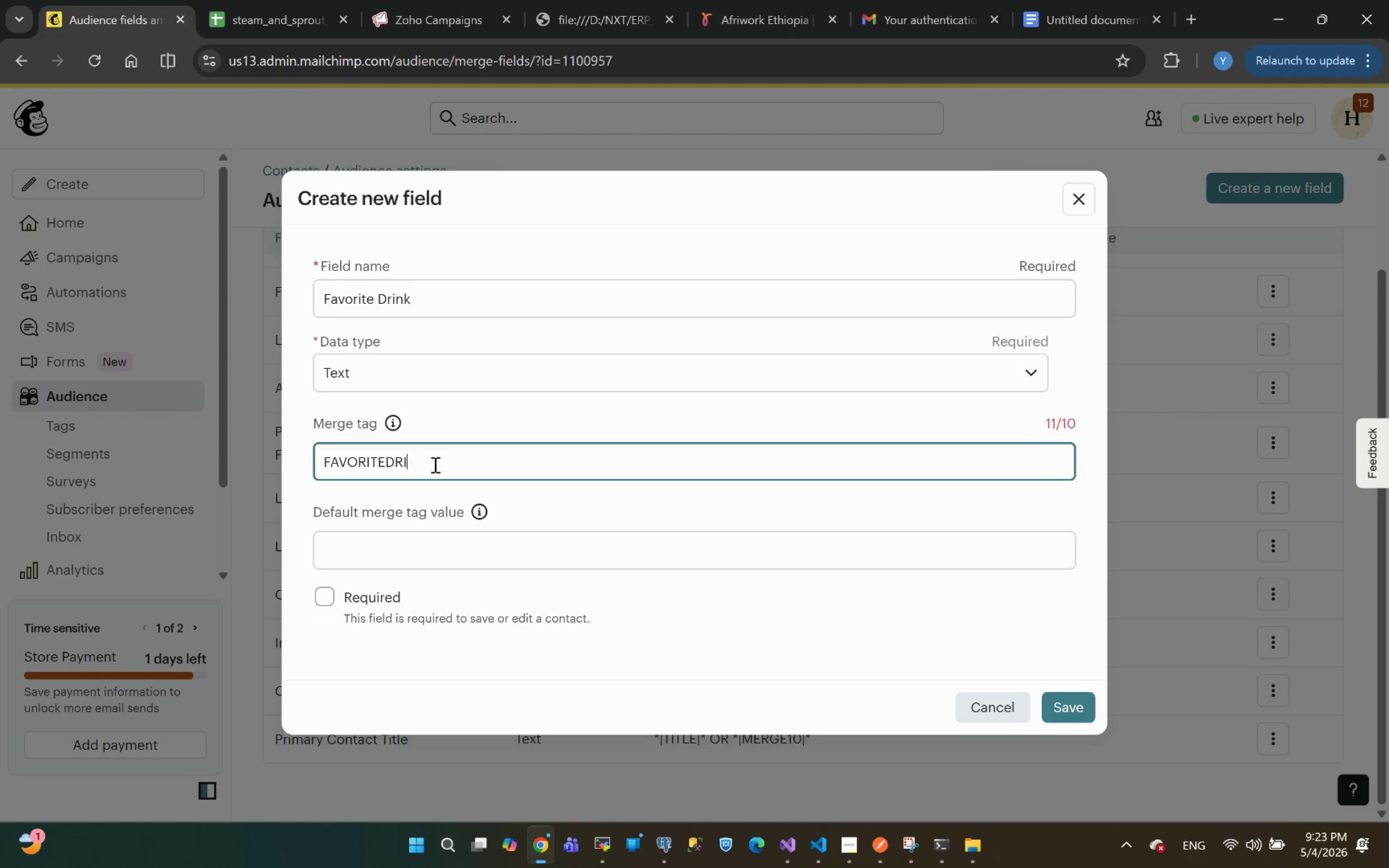 
key(Backspace)
 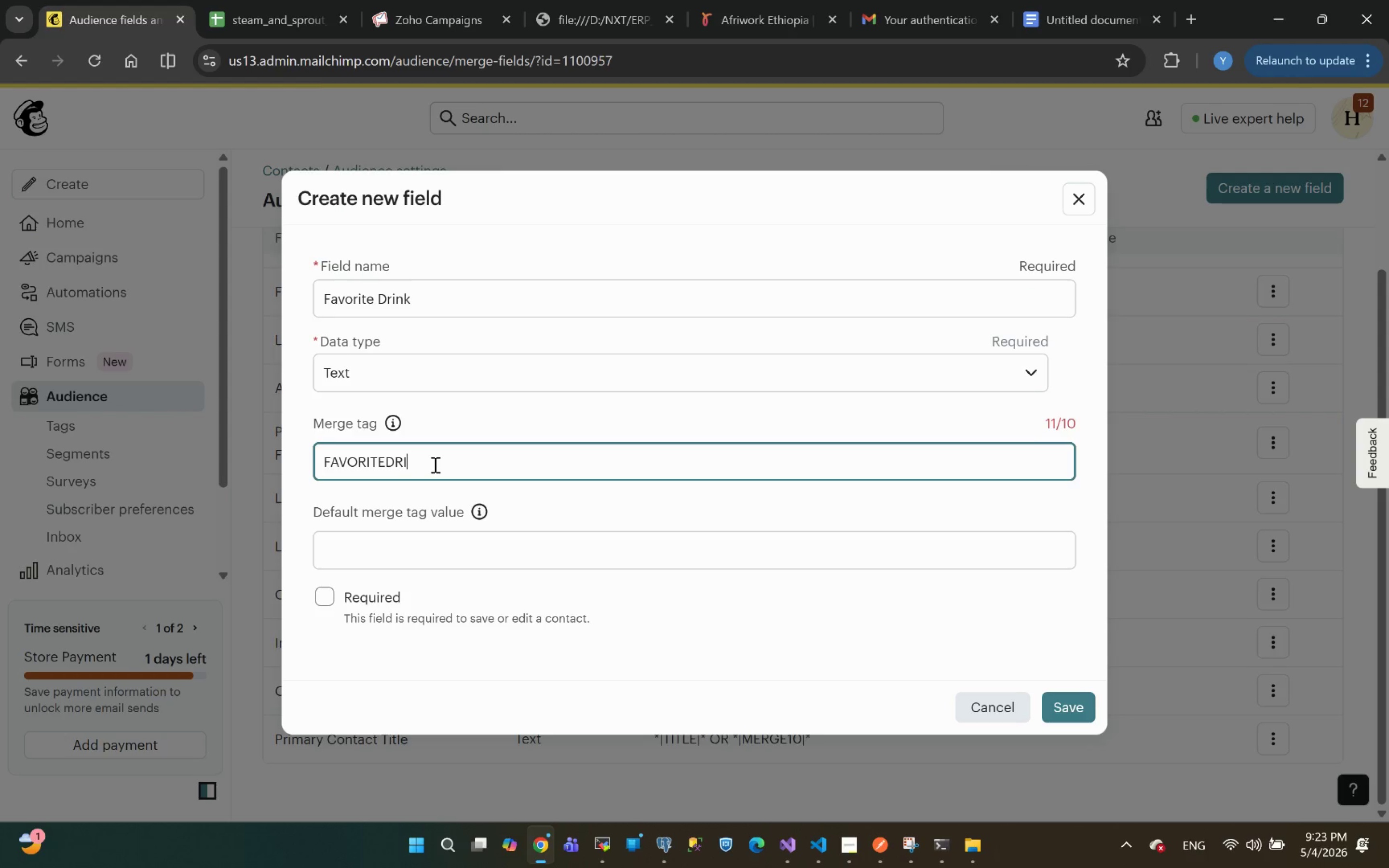 
key(Backspace)
 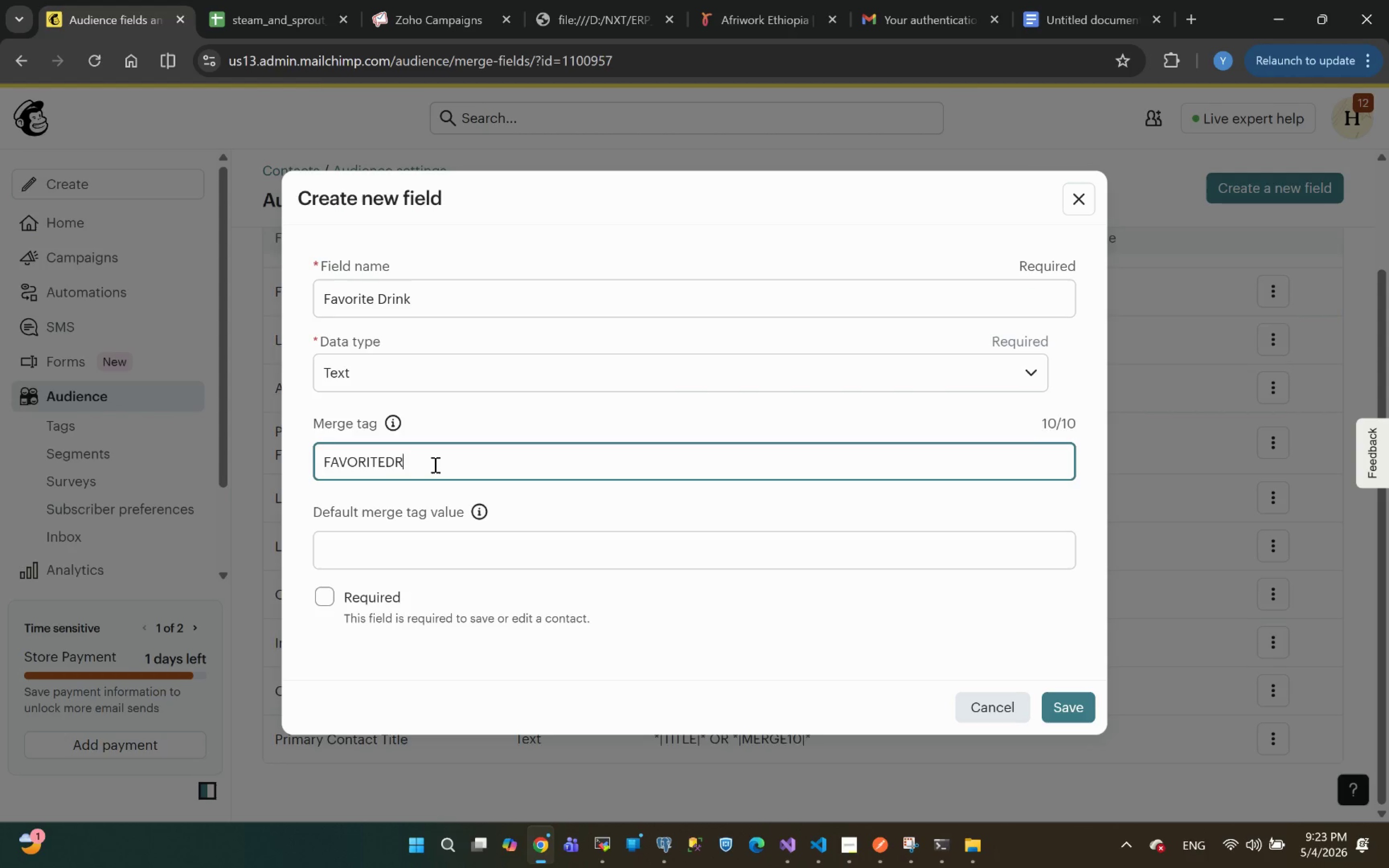 
key(Backspace)
 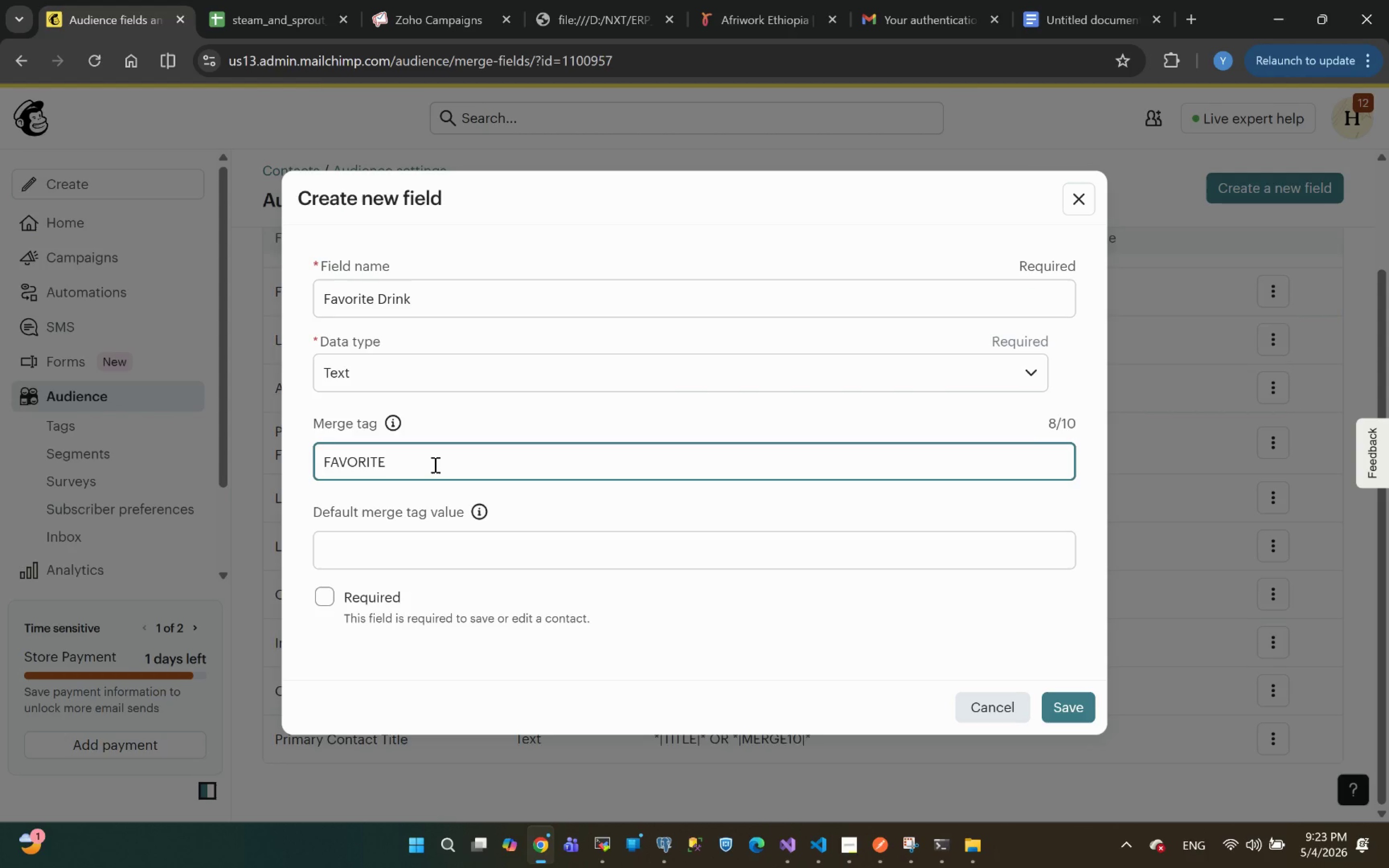 
key(Backspace)
 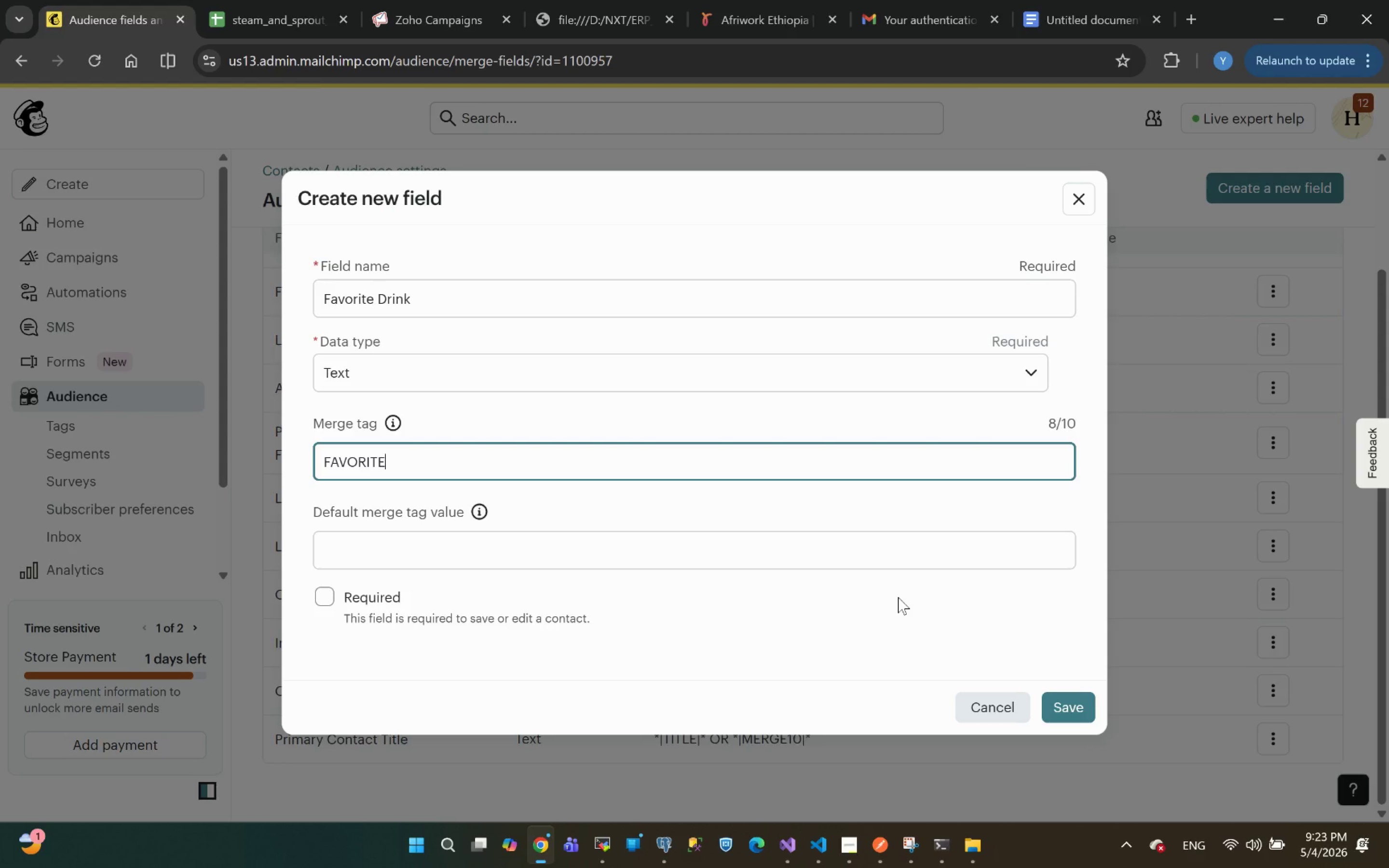 
wait(17.07)
 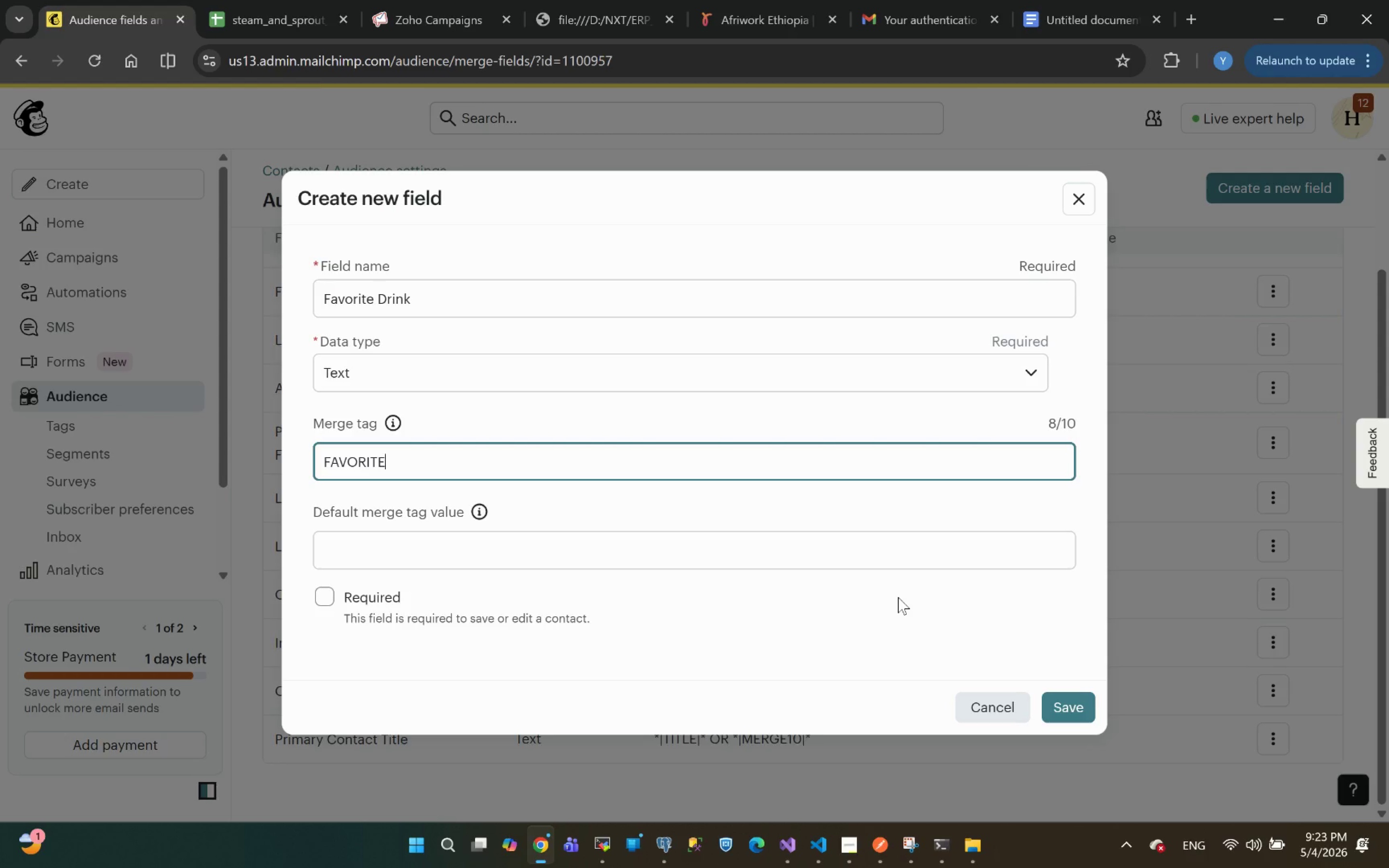 
left_click([1062, 714])
 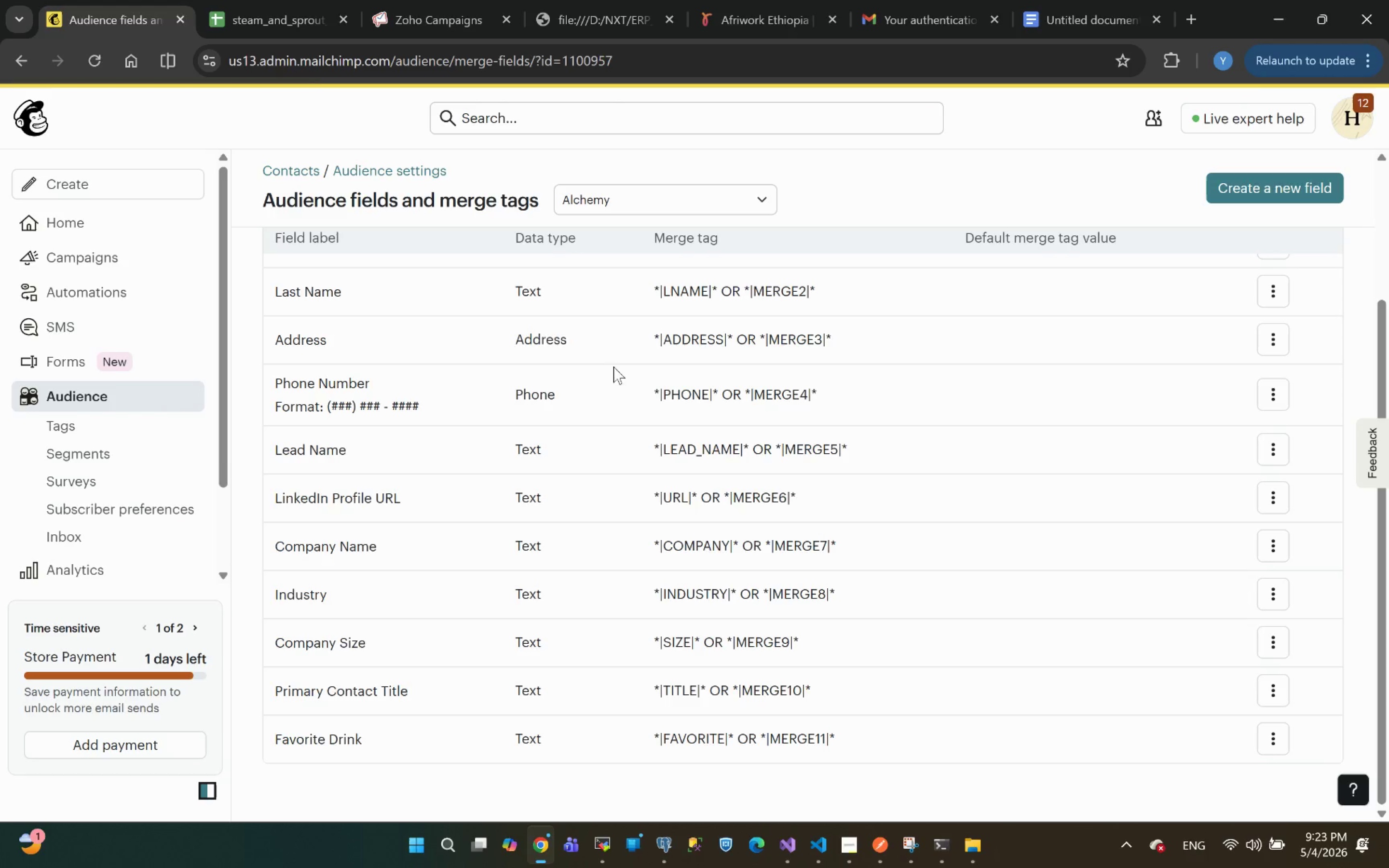 
wait(23.22)
 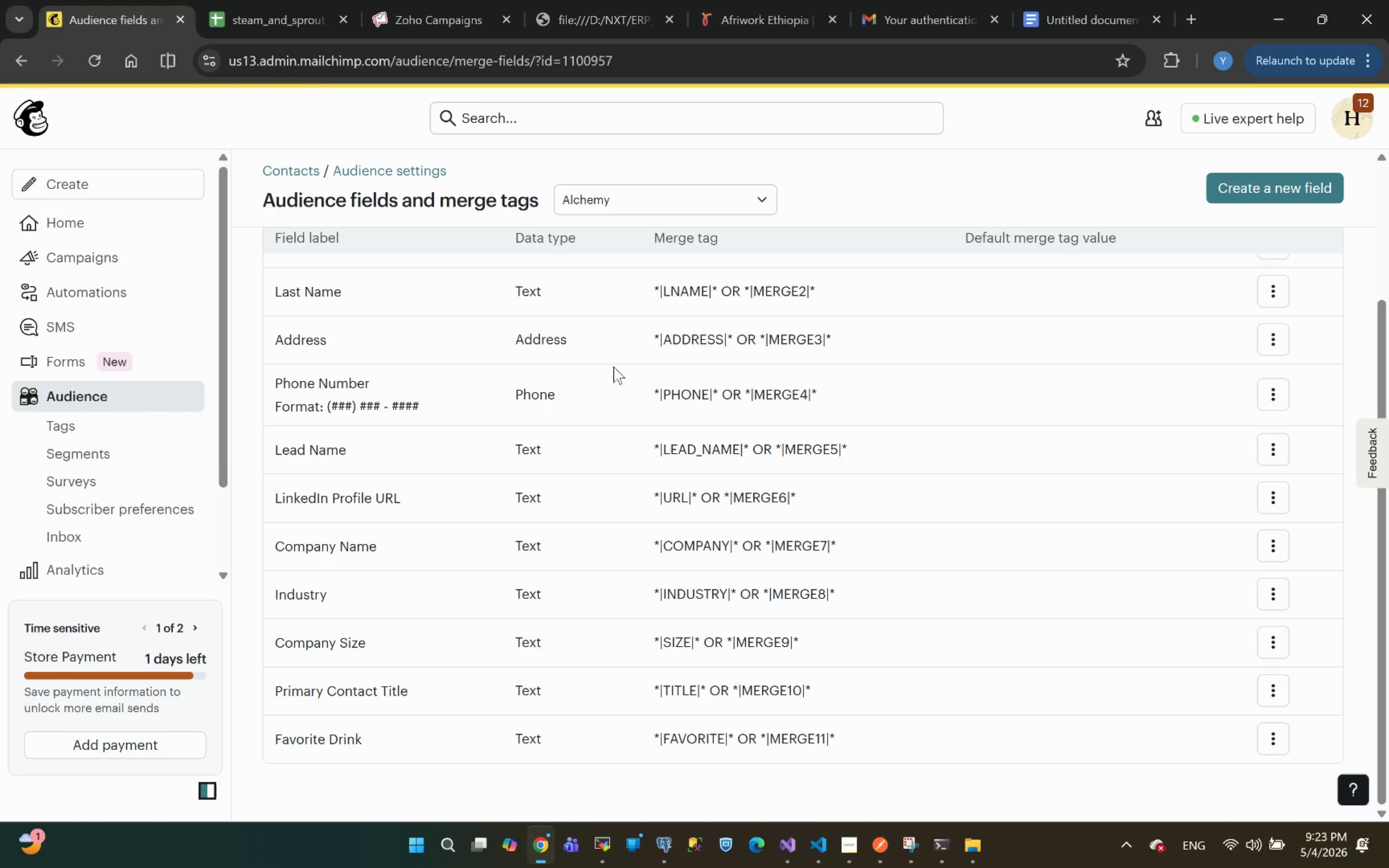 
left_click([267, 4])
 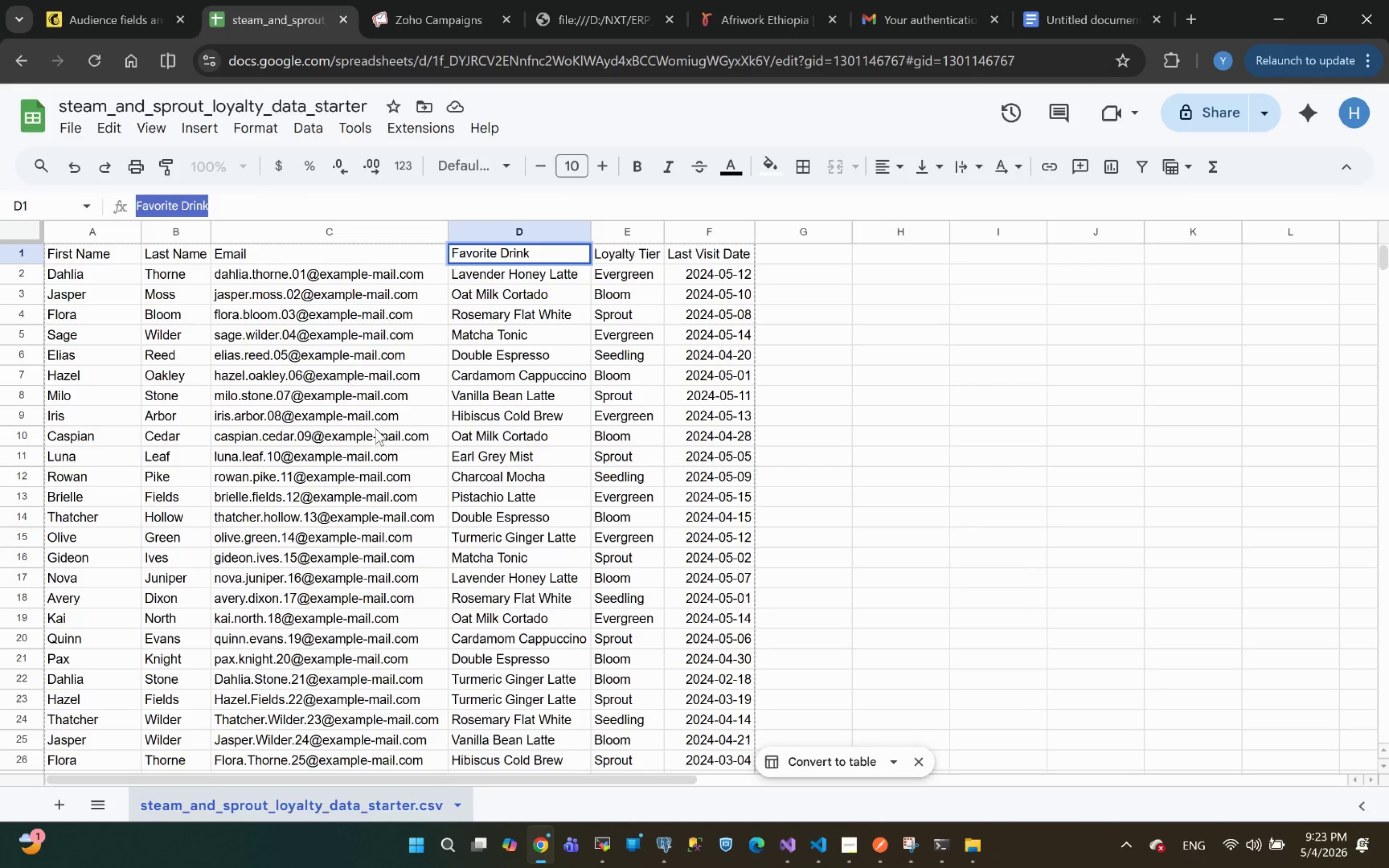 
wait(6.49)
 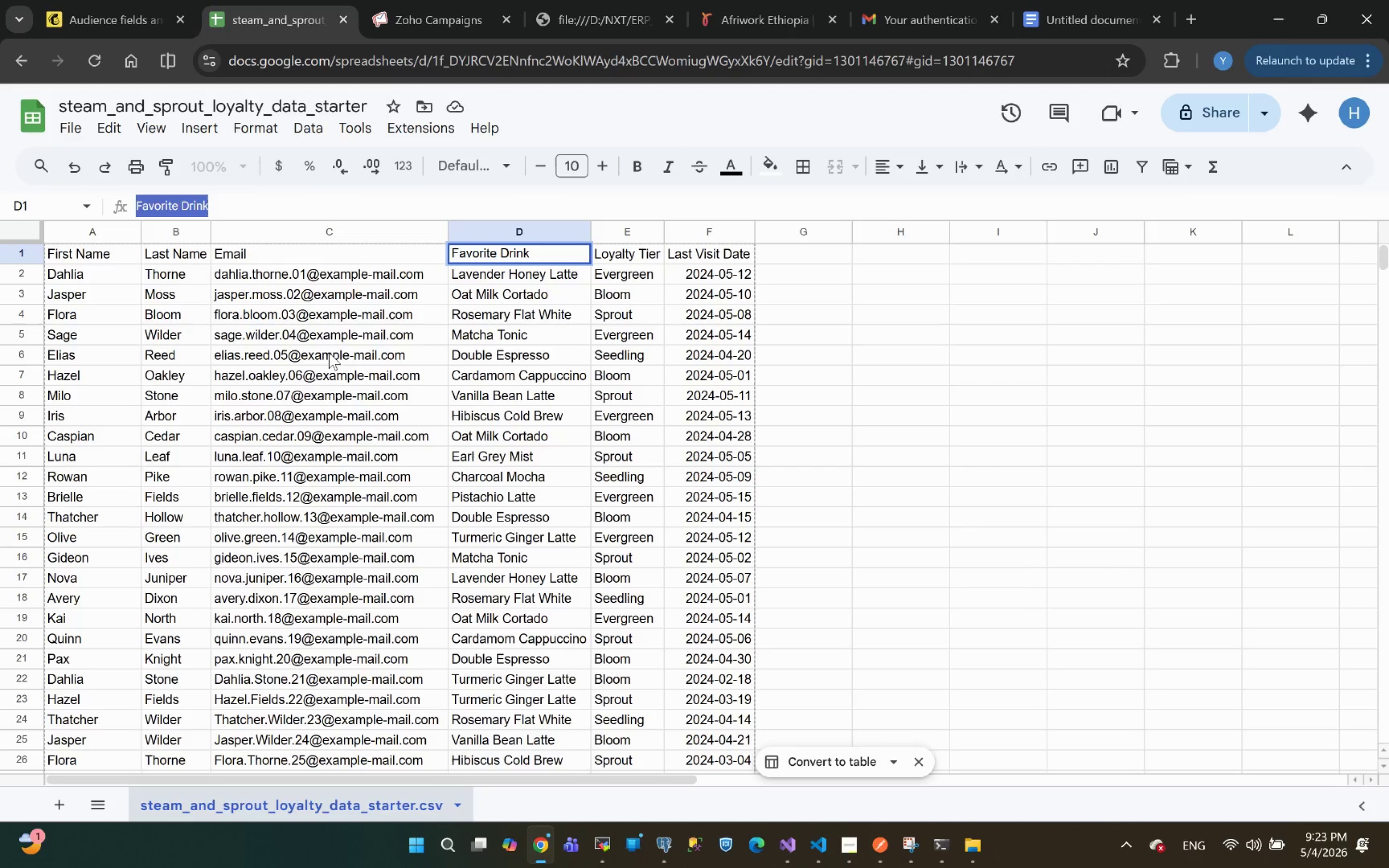 
left_click([628, 258])
 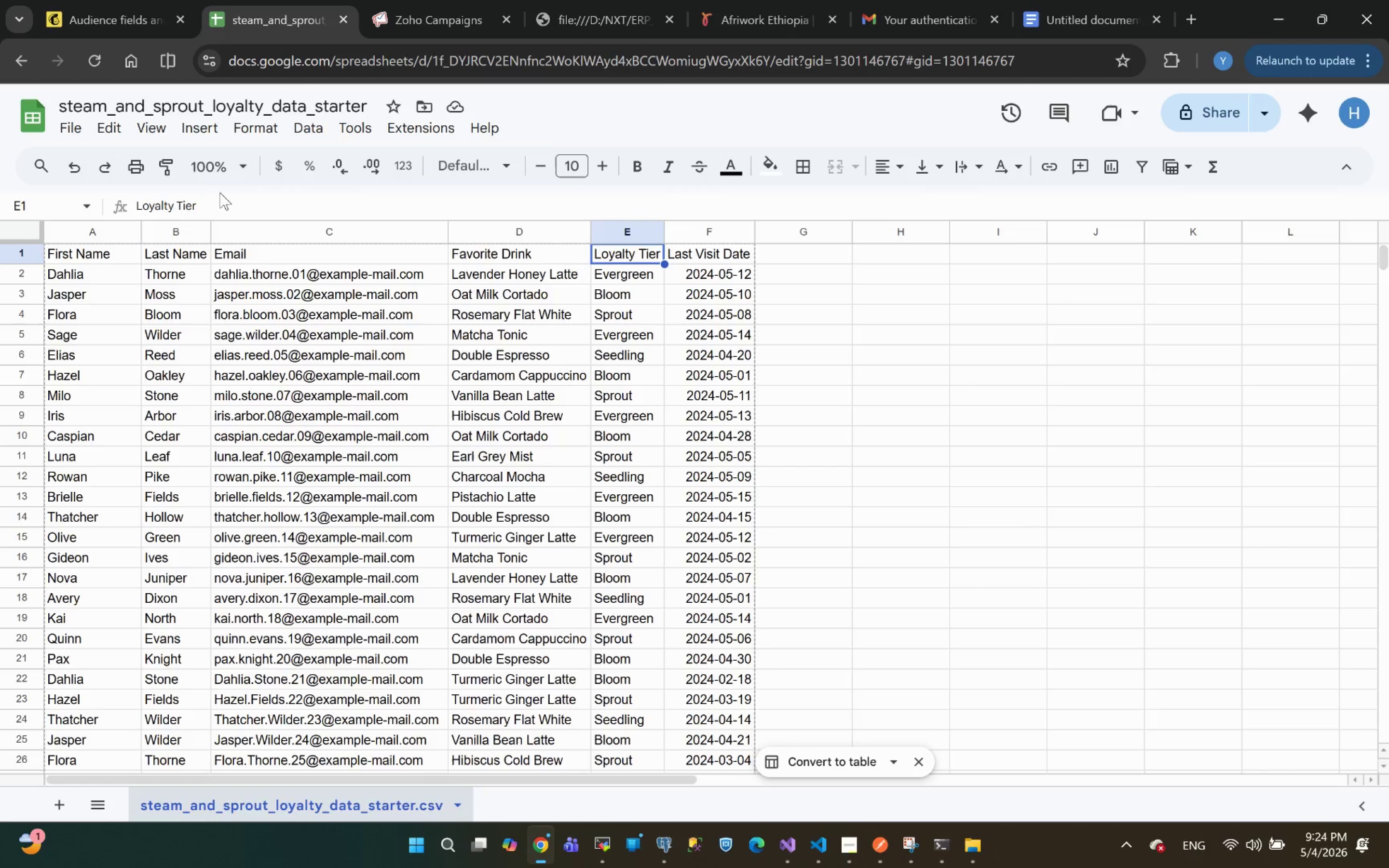 
left_click([228, 202])
 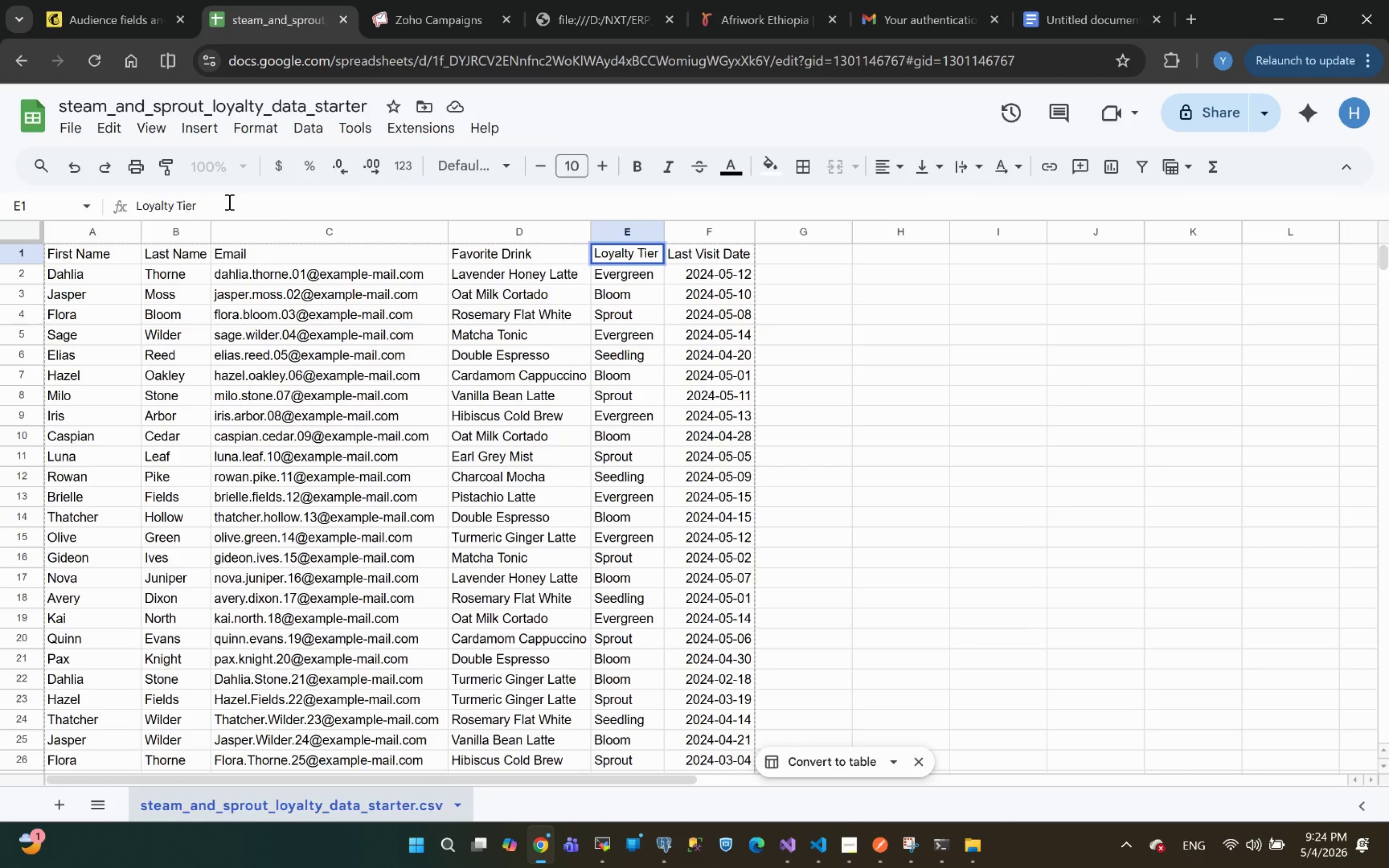 
left_click_drag(start_coordinate=[228, 202], to_coordinate=[0, 217])
 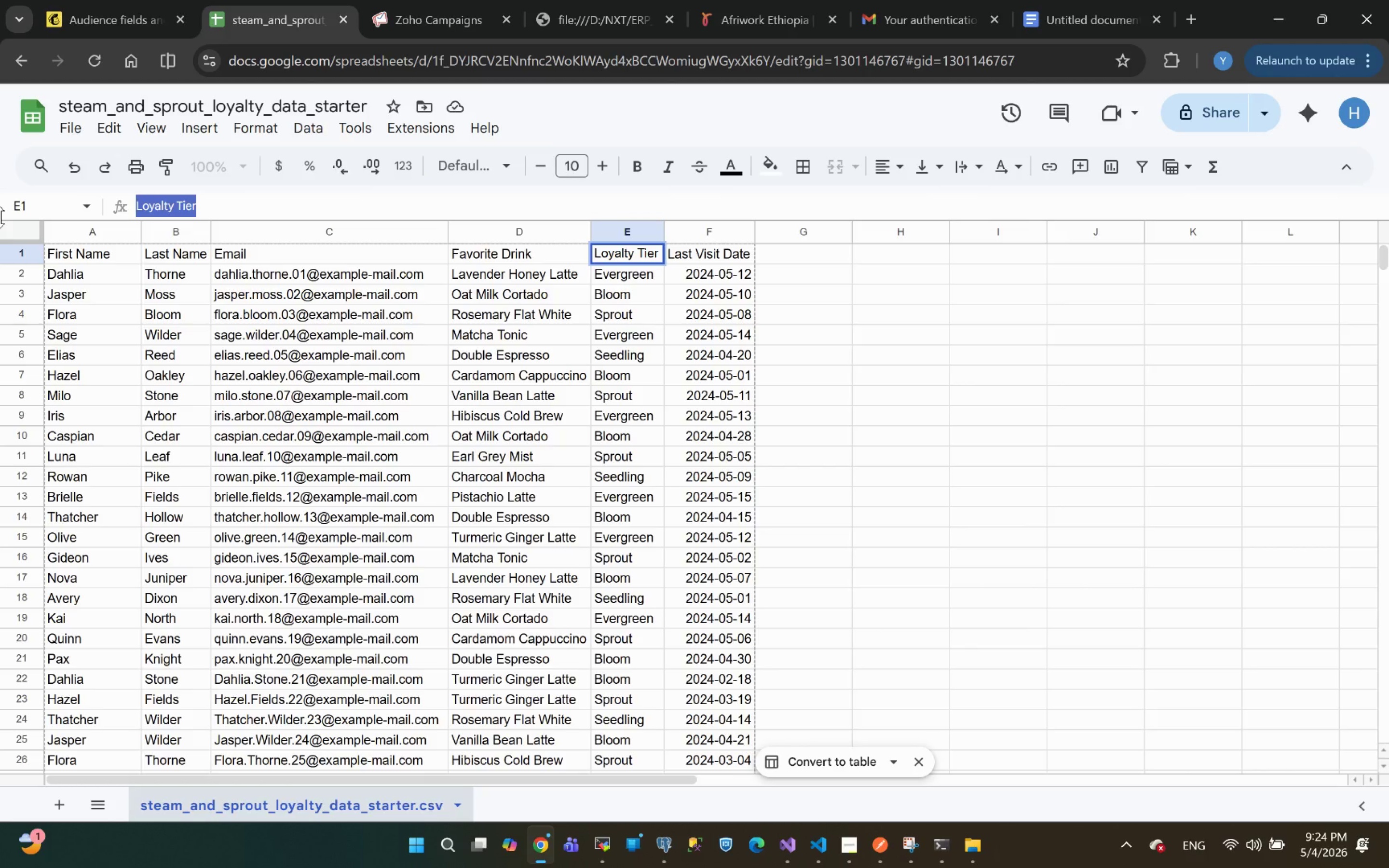 
key(Control+C)
 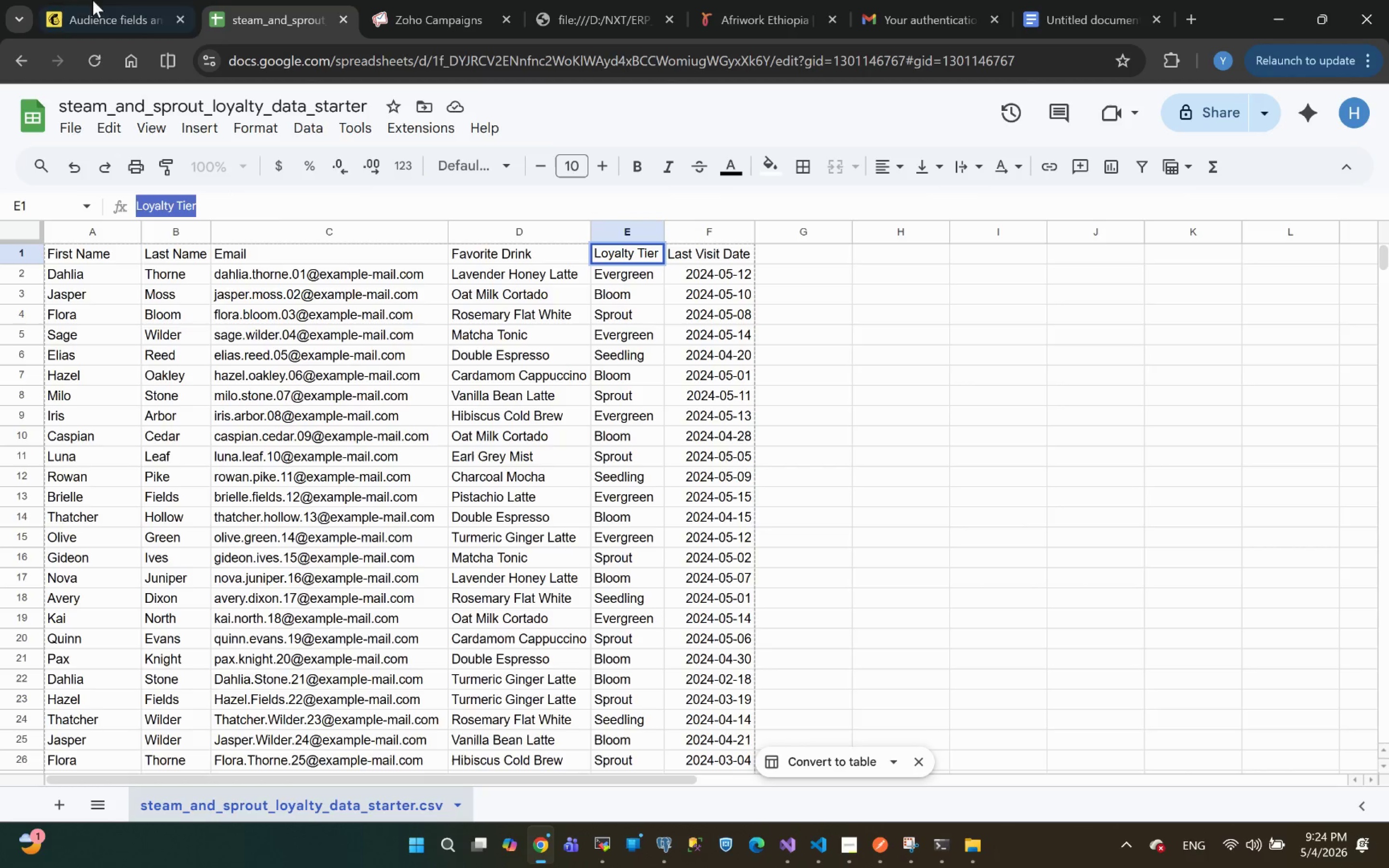 
left_click([110, 4])
 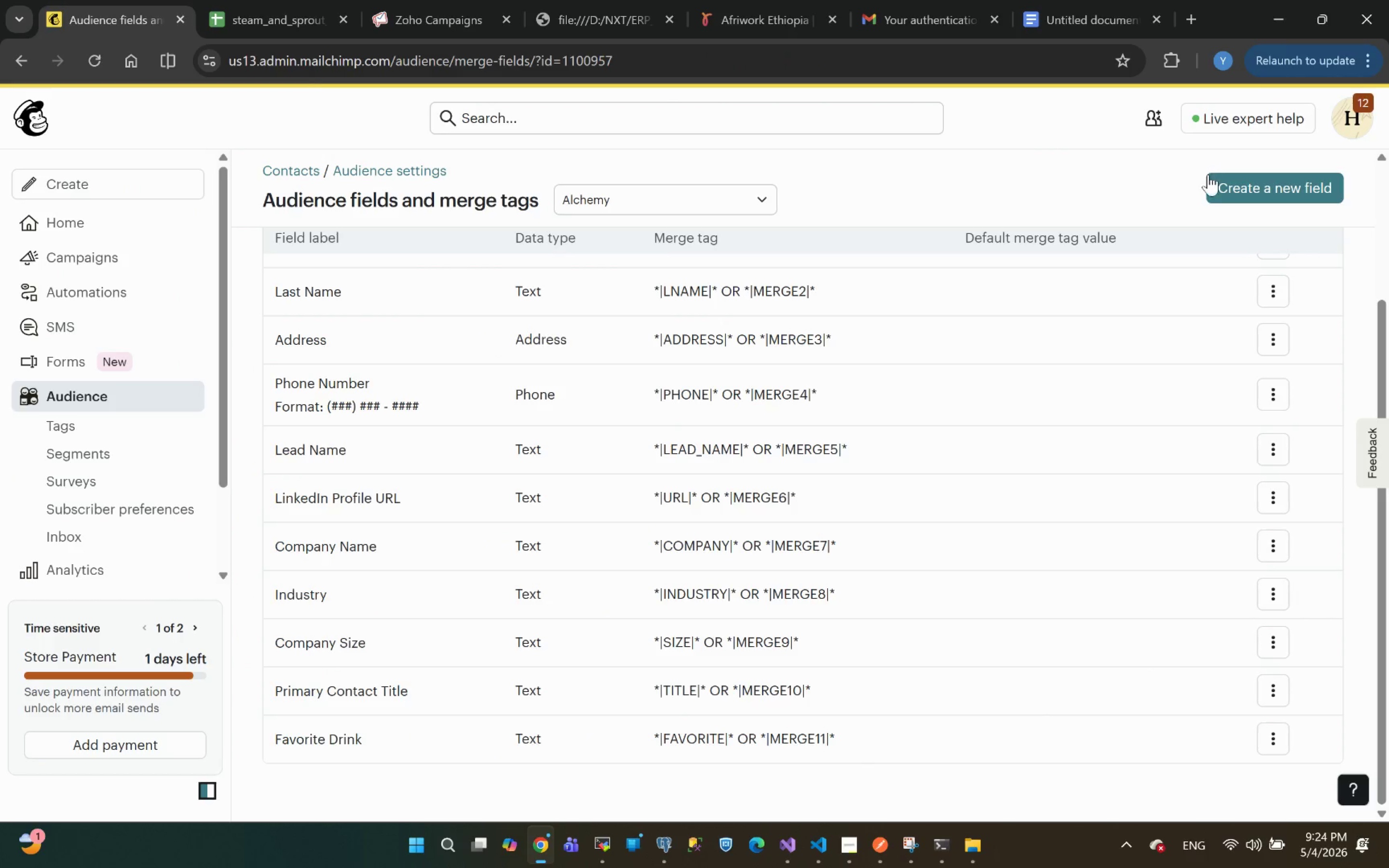 
left_click([1228, 179])
 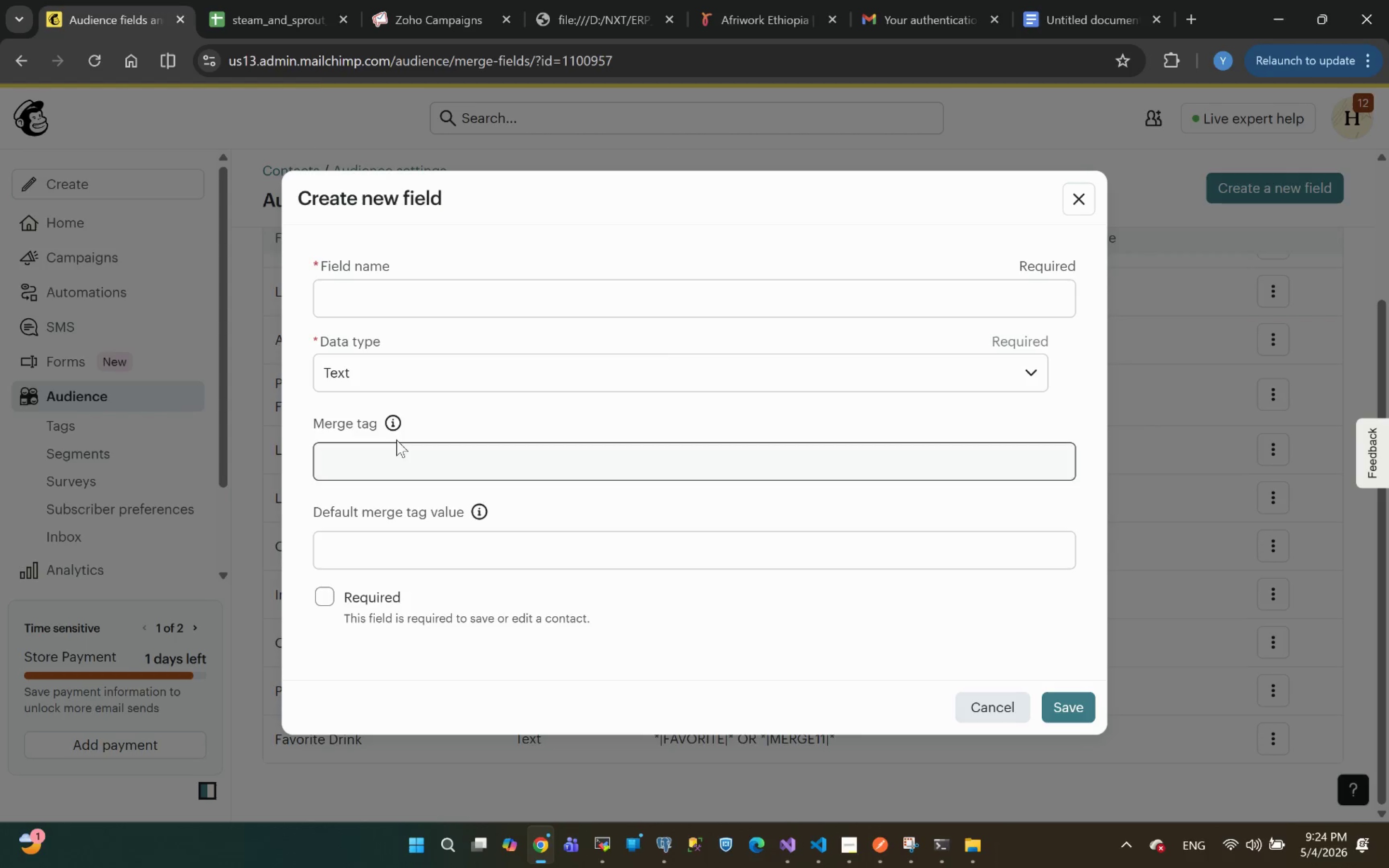 
left_click([379, 298])
 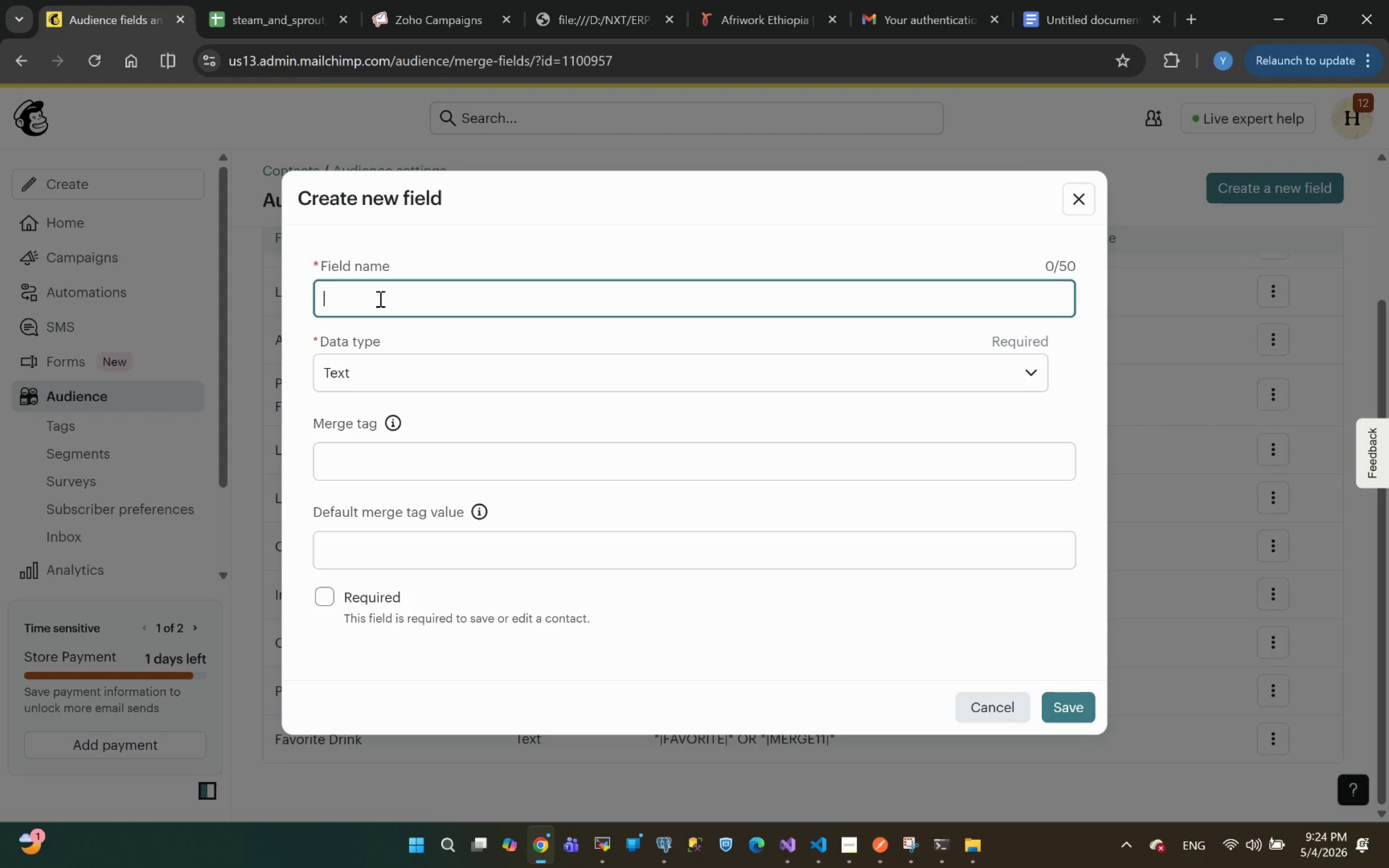 
key(Control+V)
 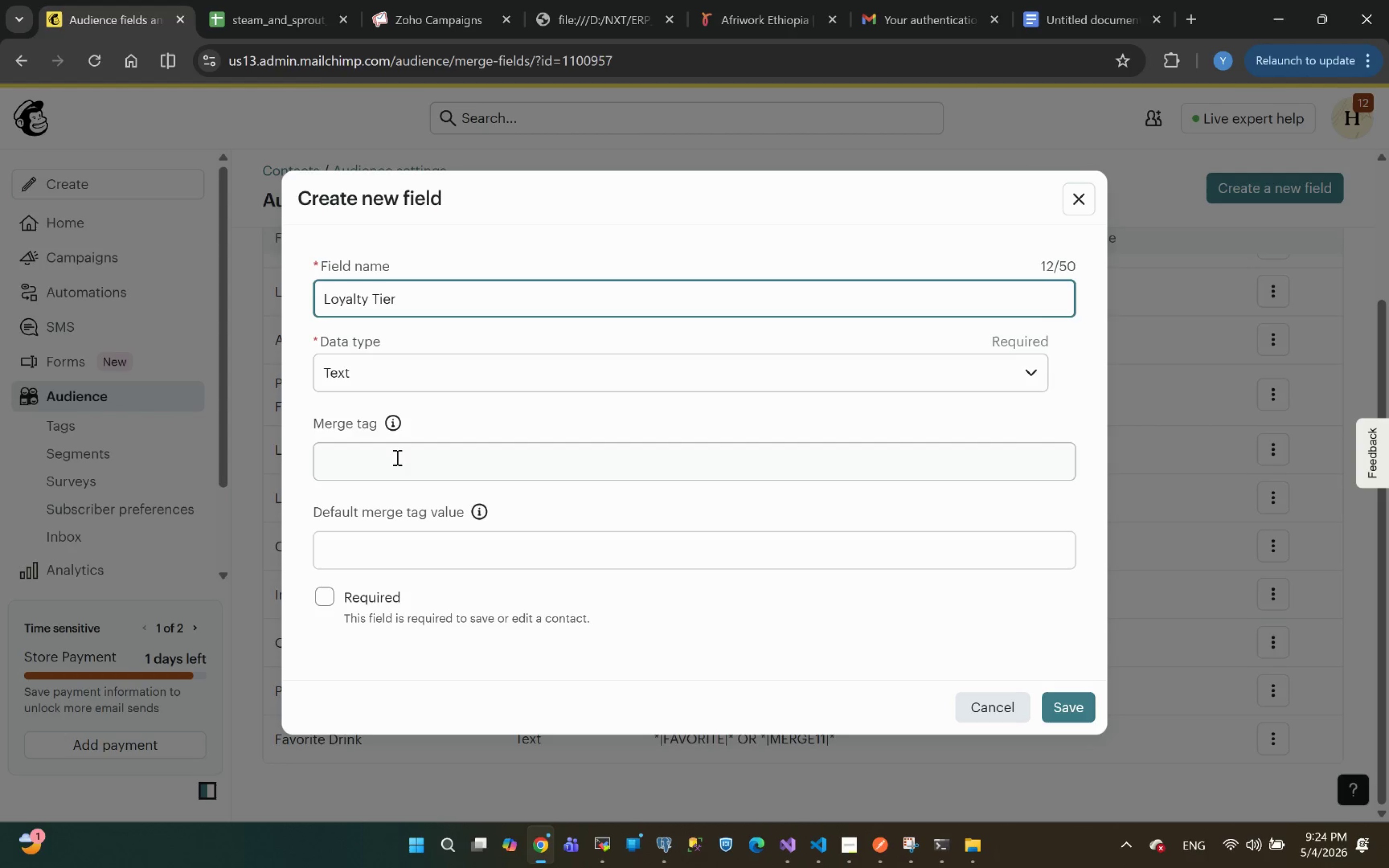 
left_click([372, 470])
 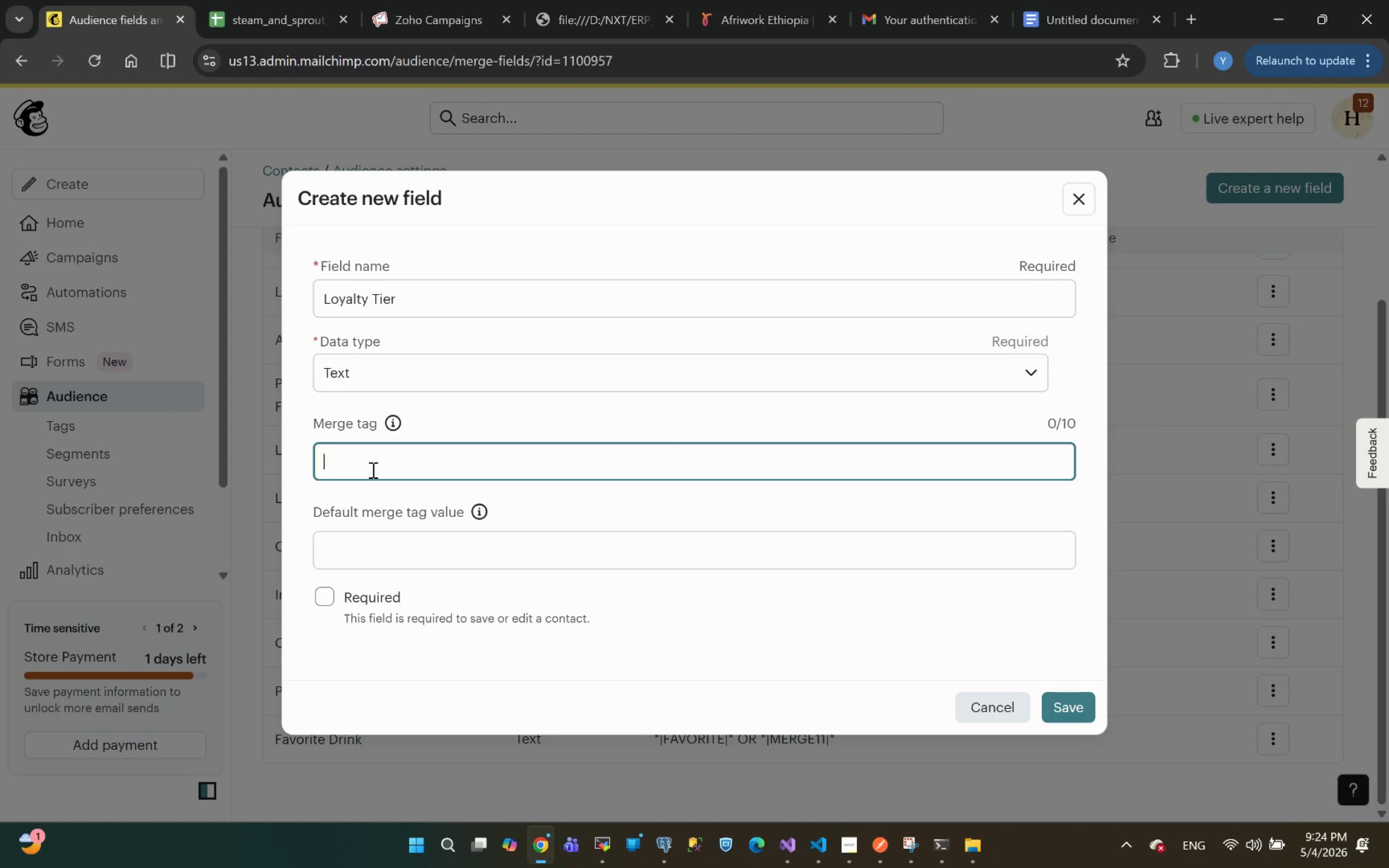 
key(Control+V)
 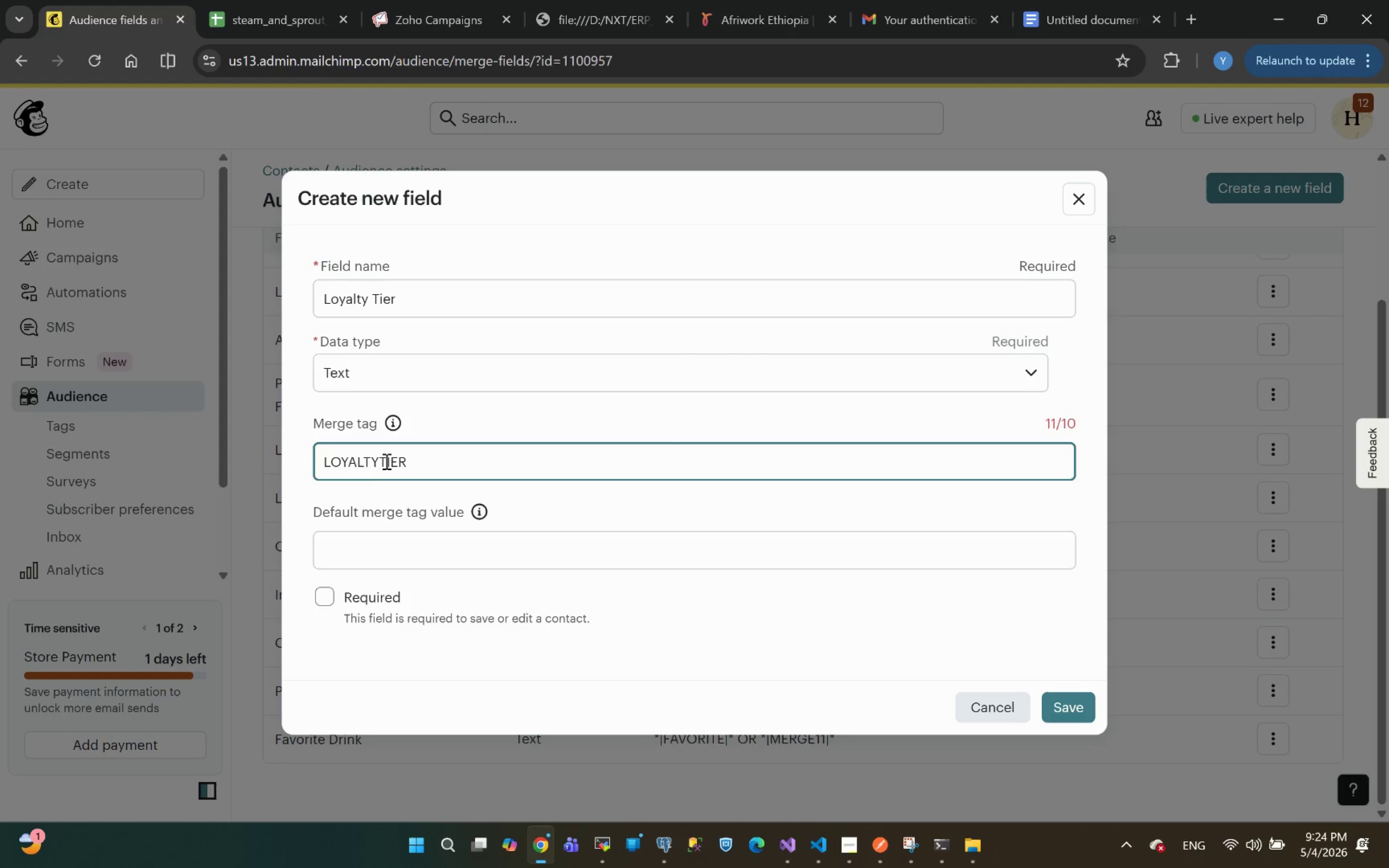 
left_click([378, 461])
 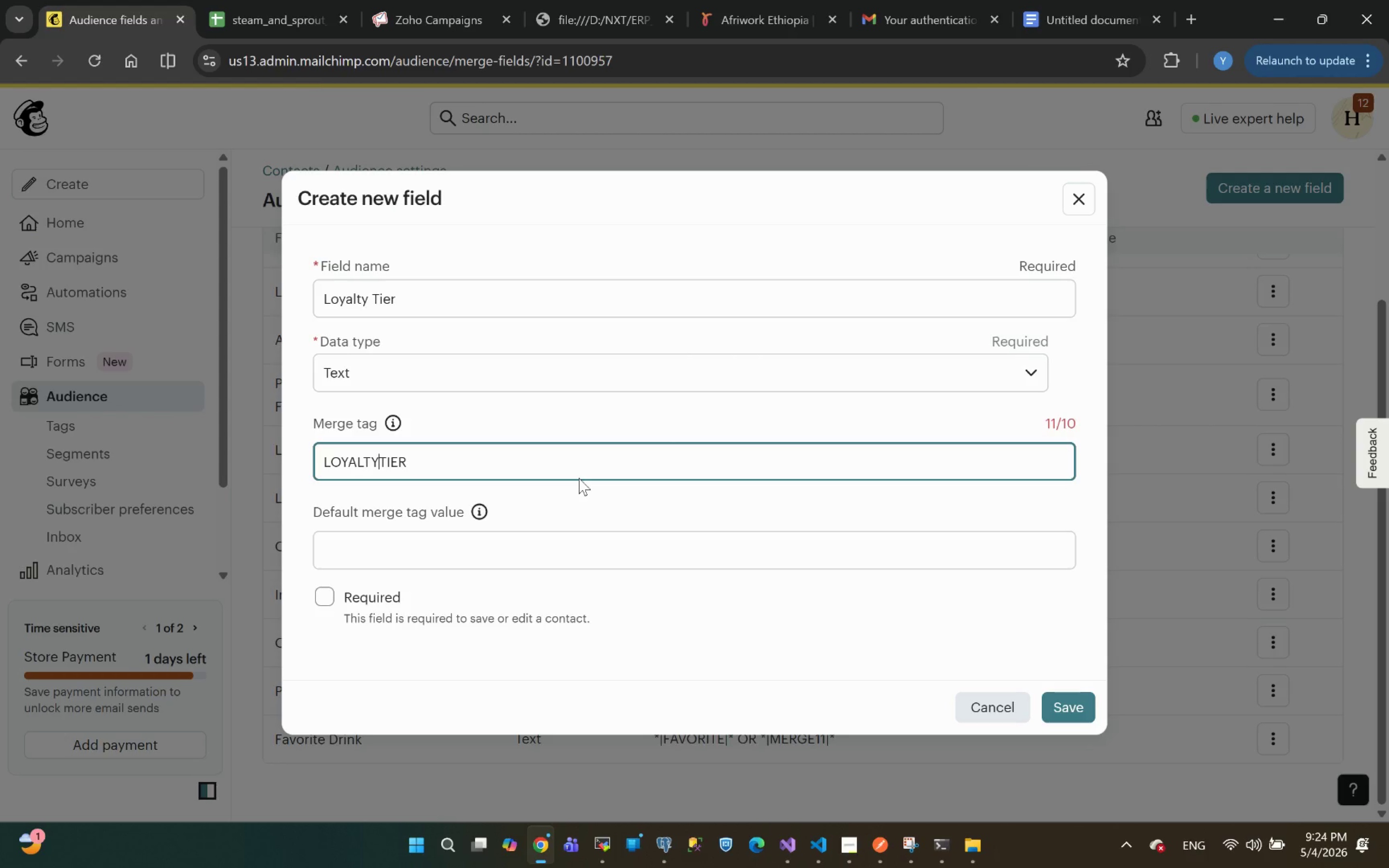 
key(Shift+Minus)
 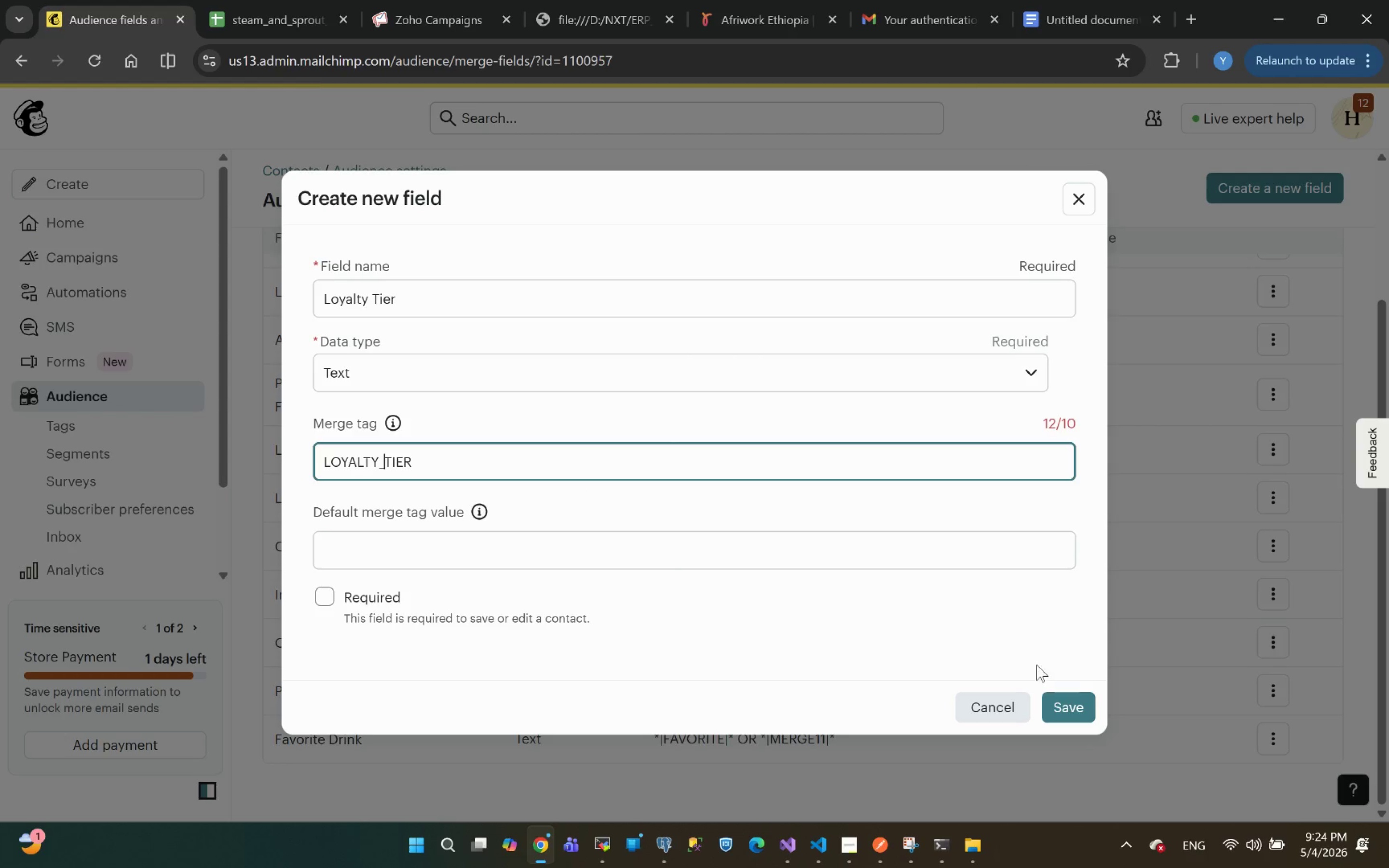 
left_click([1060, 706])
 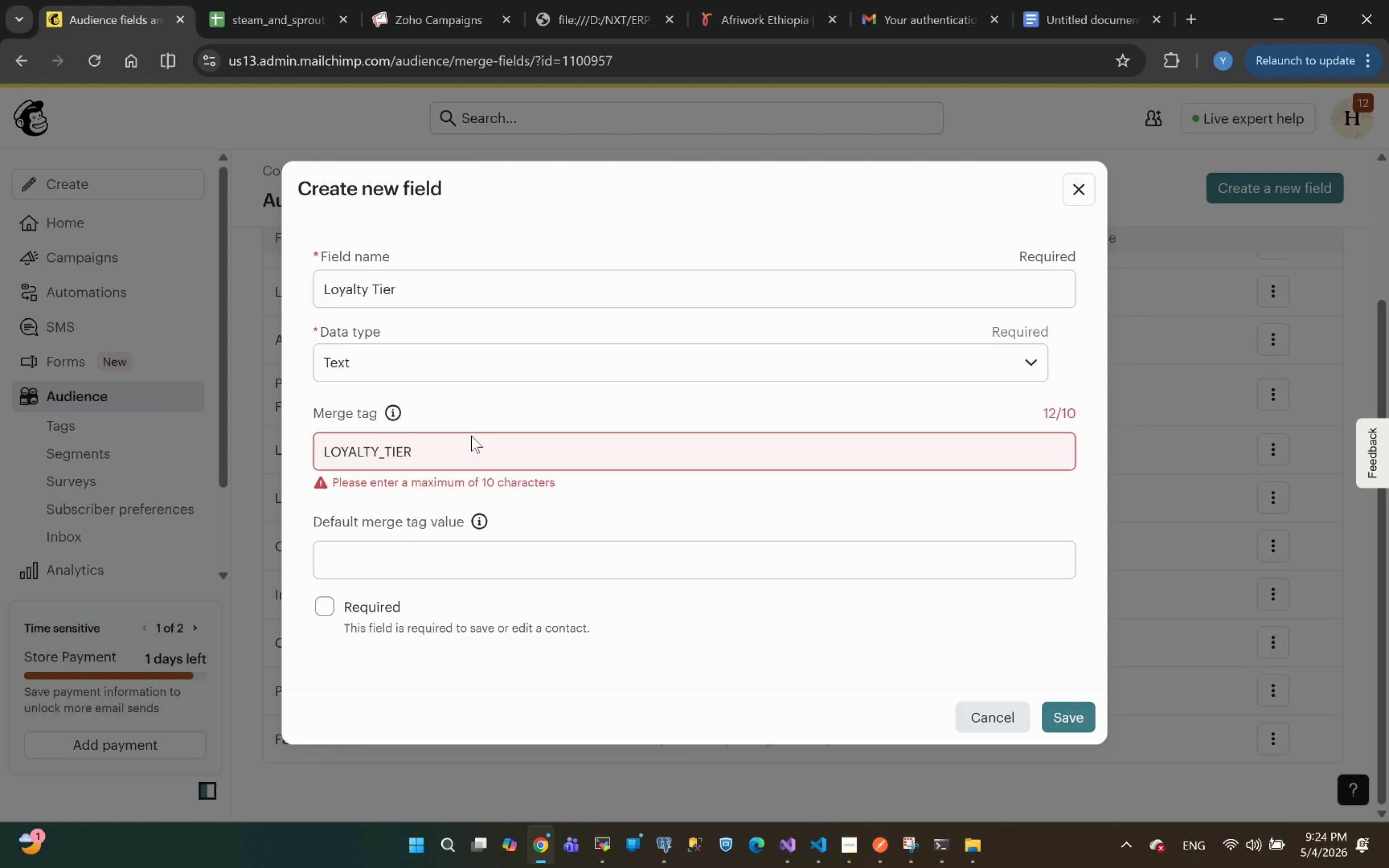 
left_click([449, 446])
 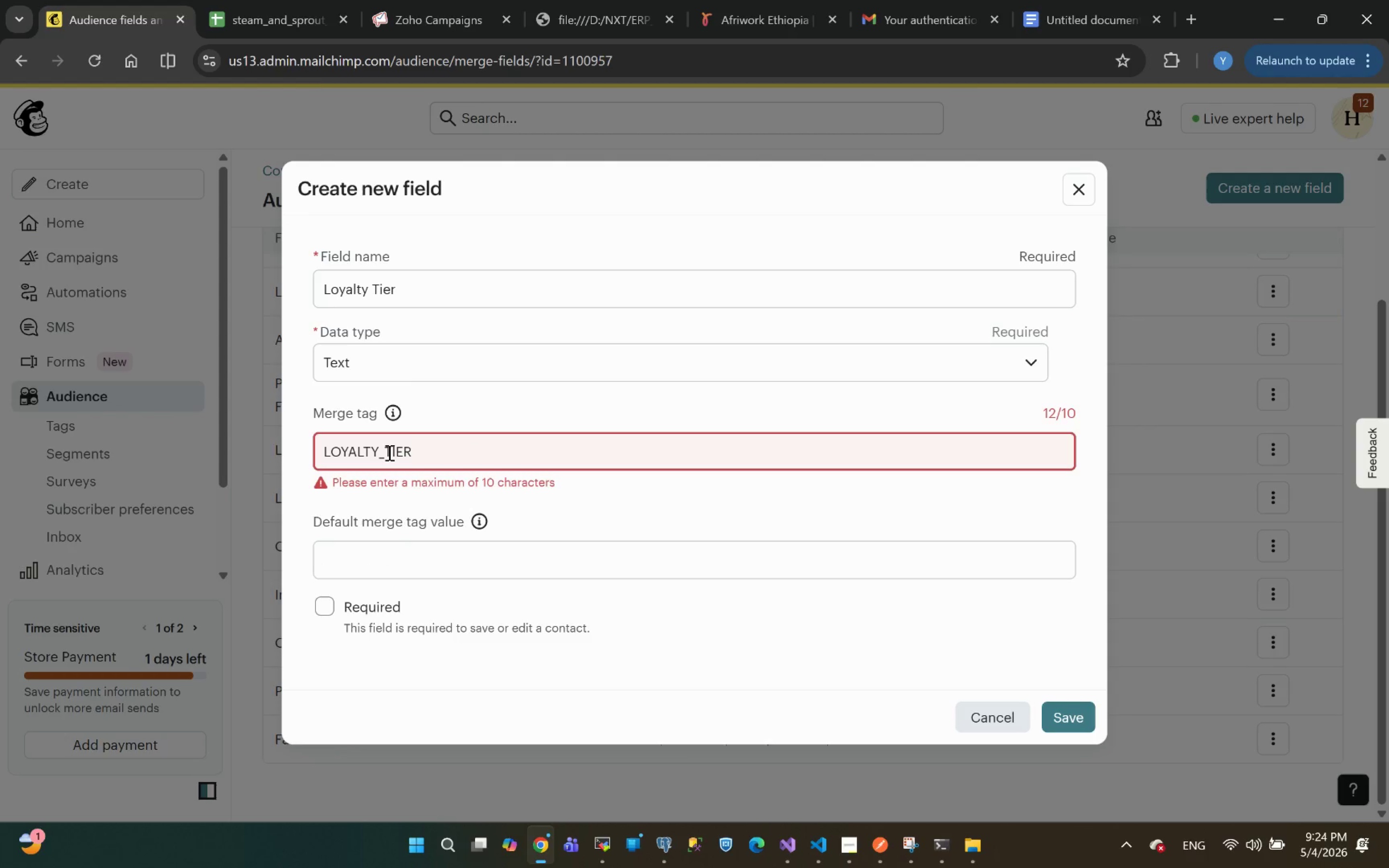 
left_click_drag(start_coordinate=[388, 452], to_coordinate=[302, 457])
 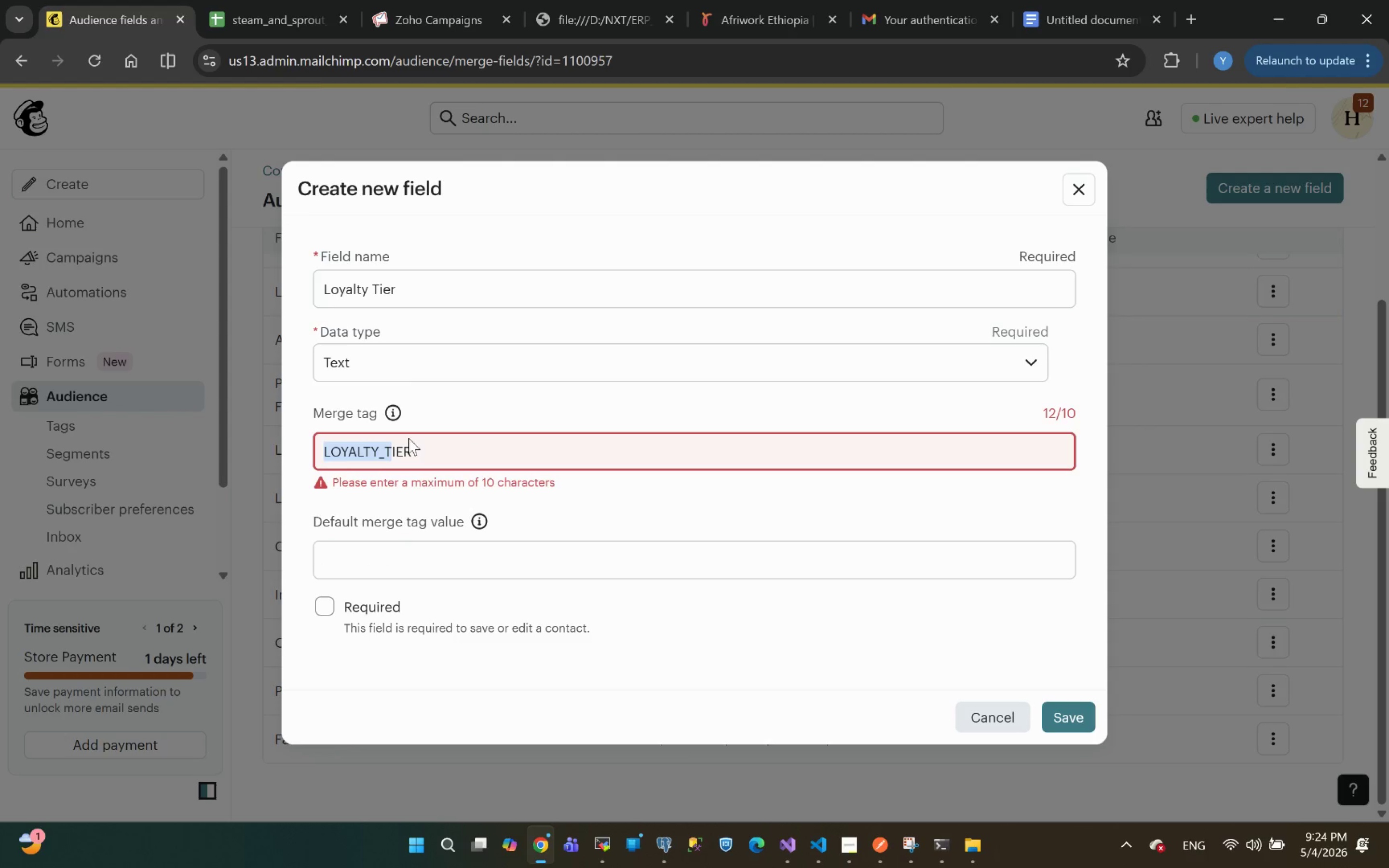 
left_click([390, 456])
 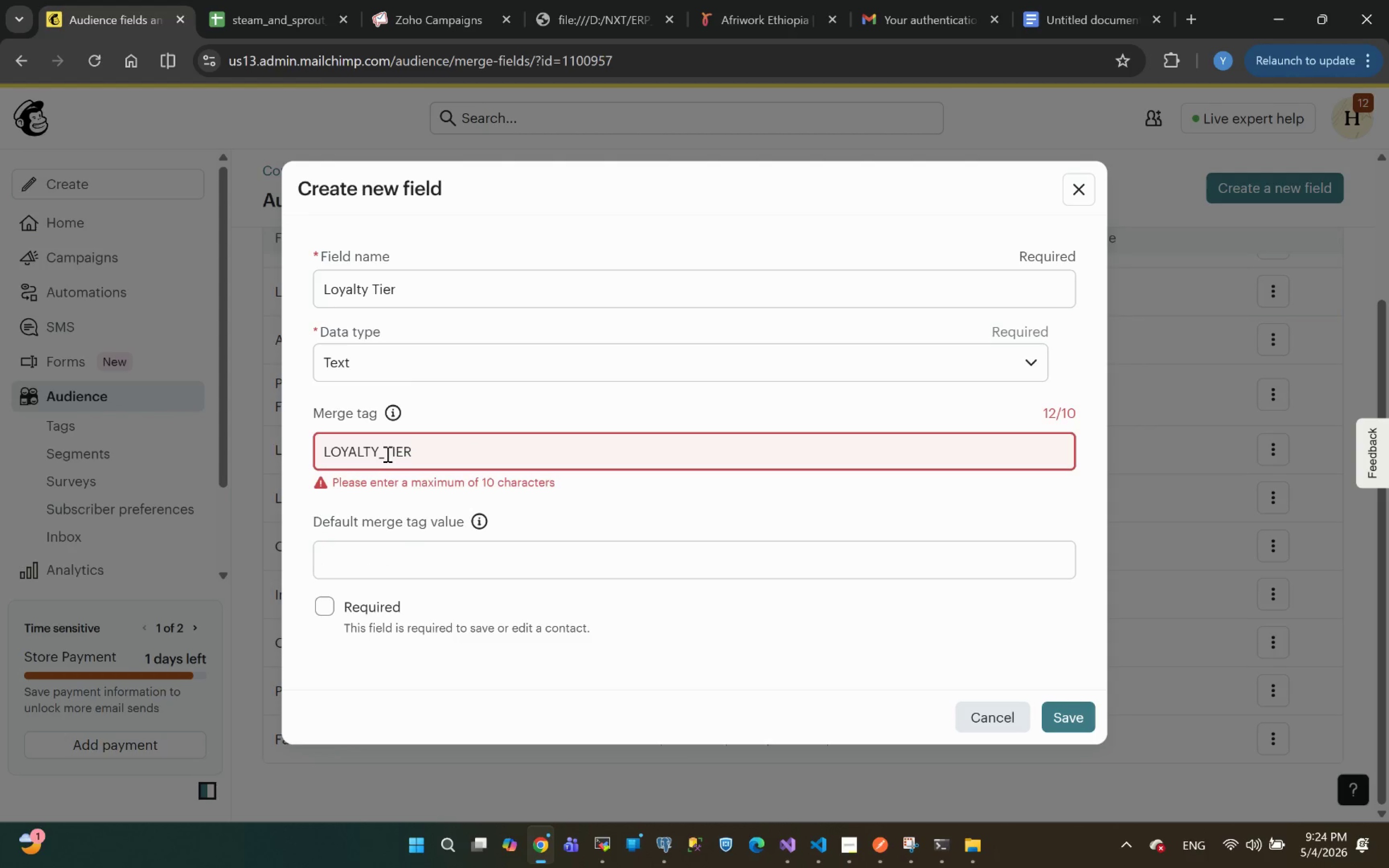 
left_click([386, 454])
 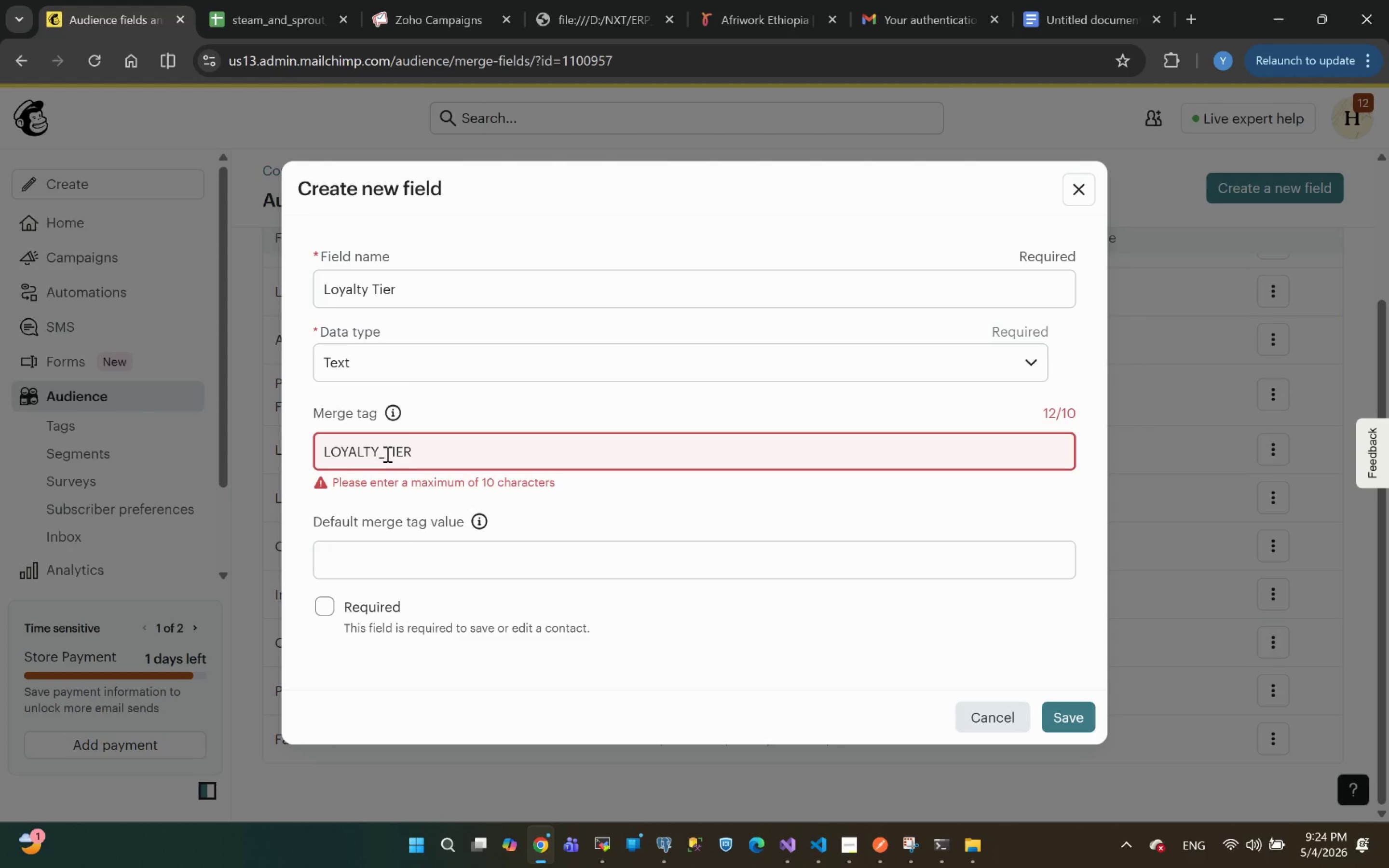 
left_click_drag(start_coordinate=[386, 454], to_coordinate=[181, 463])
 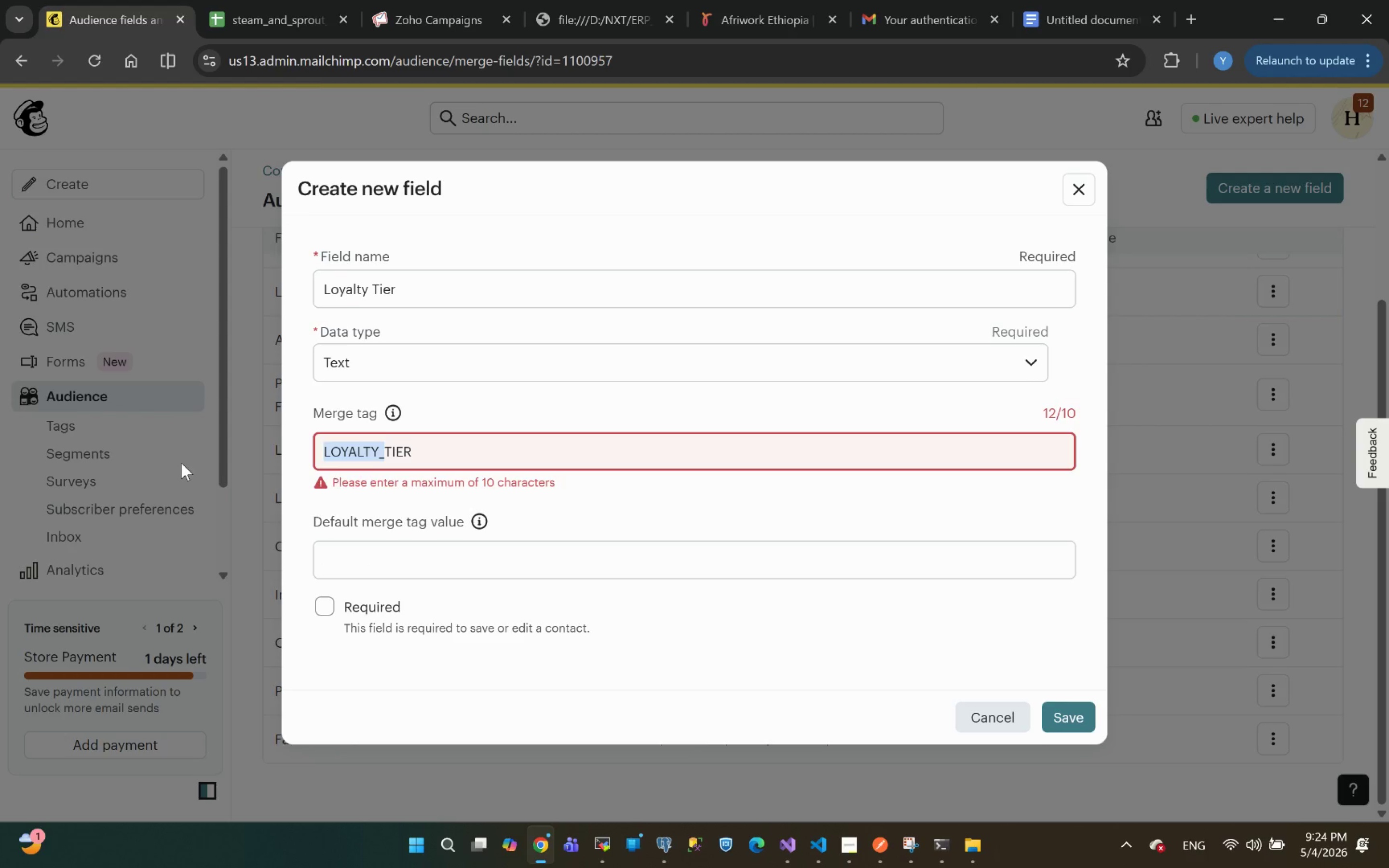 
key(Backspace)
 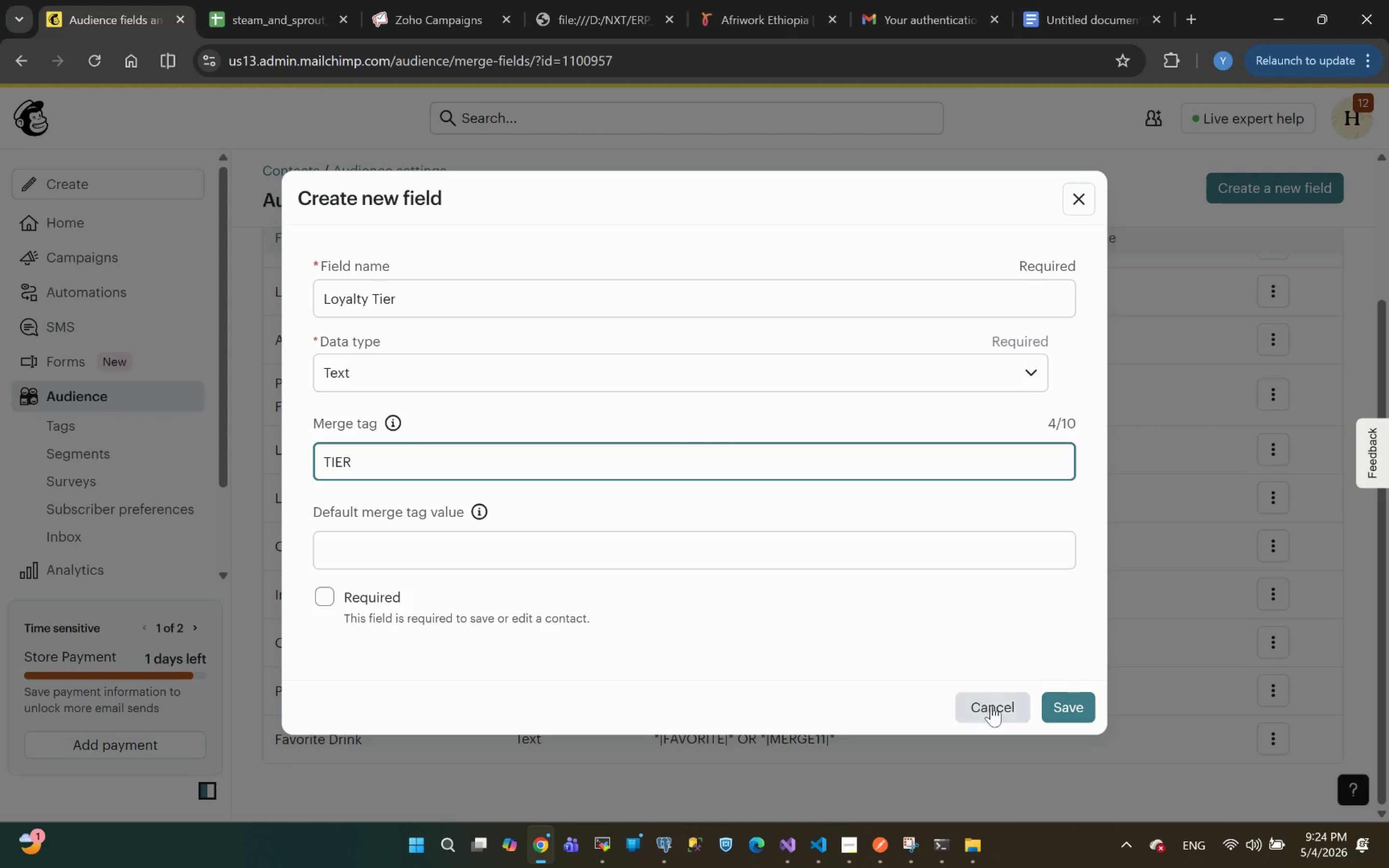 
left_click([1065, 711])
 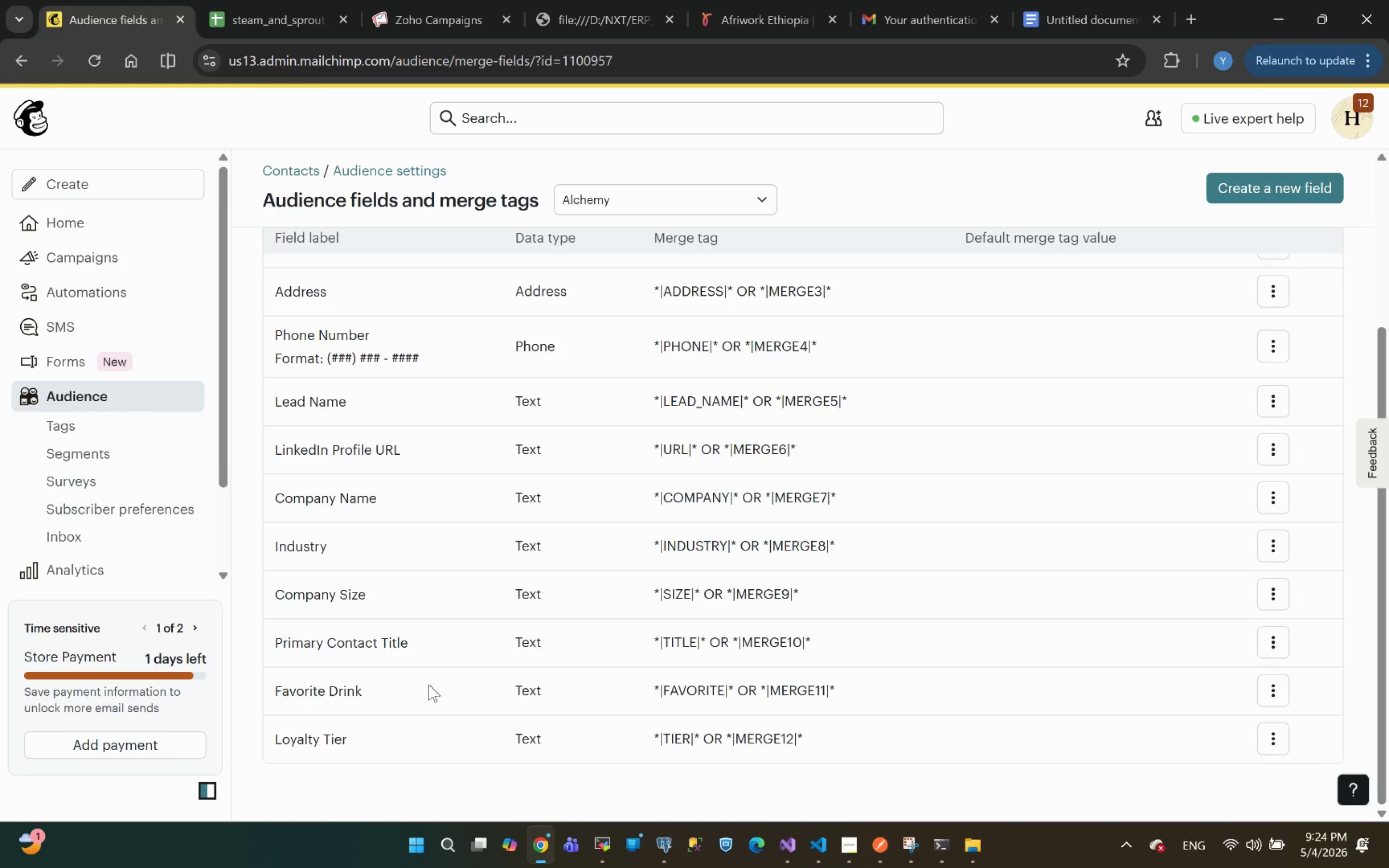 
wait(15.37)
 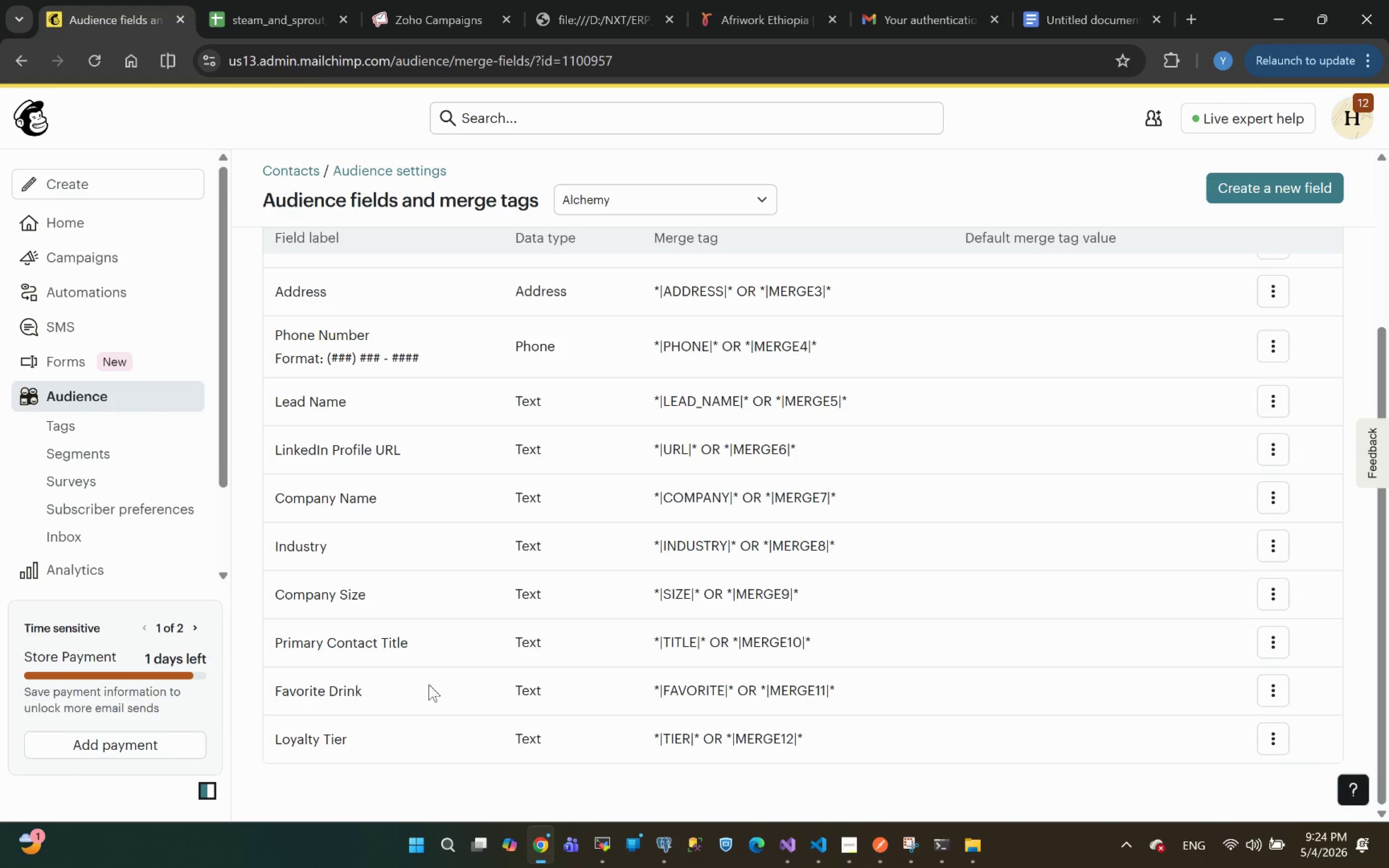 
left_click([248, 27])
 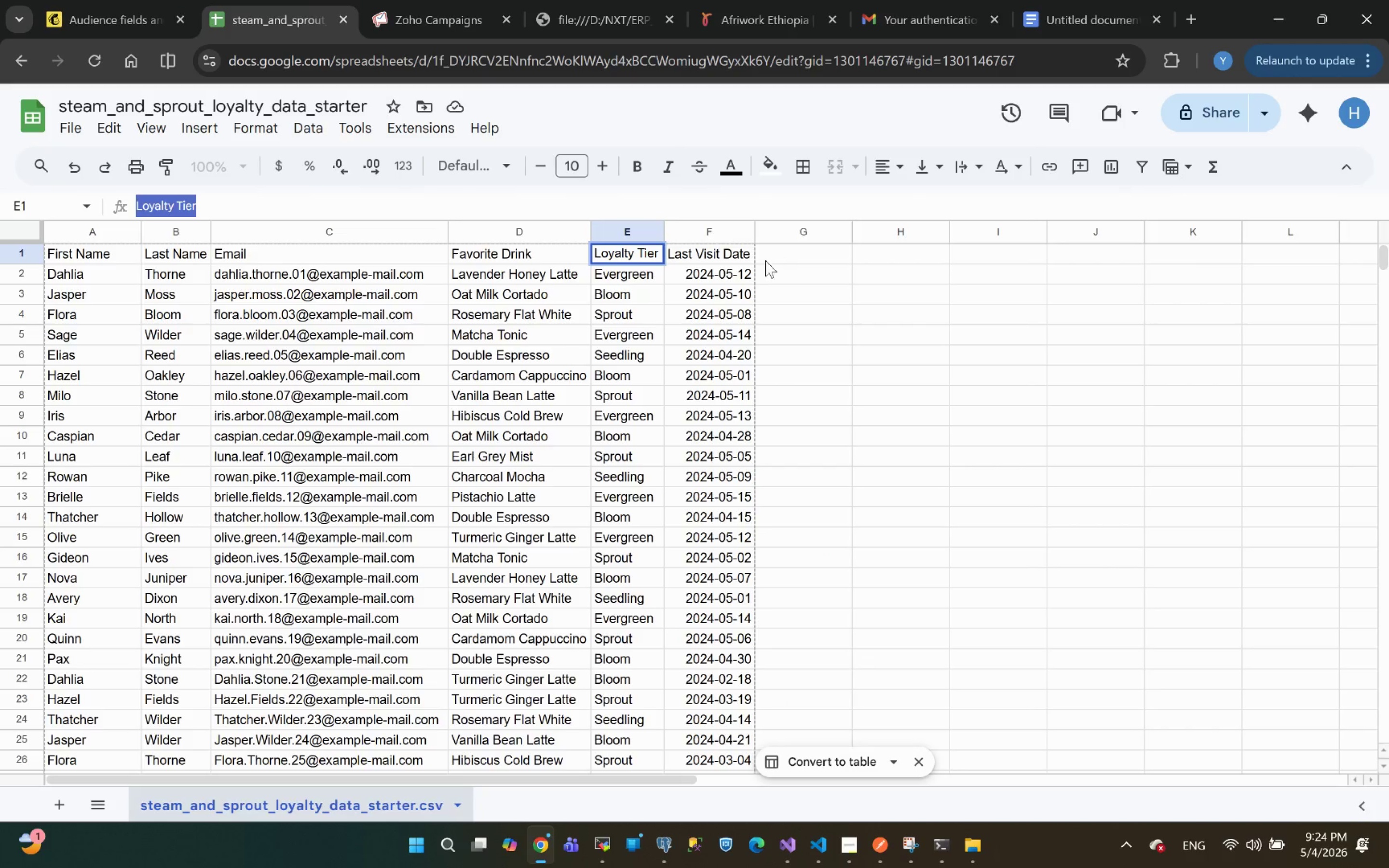 
left_click([712, 249])
 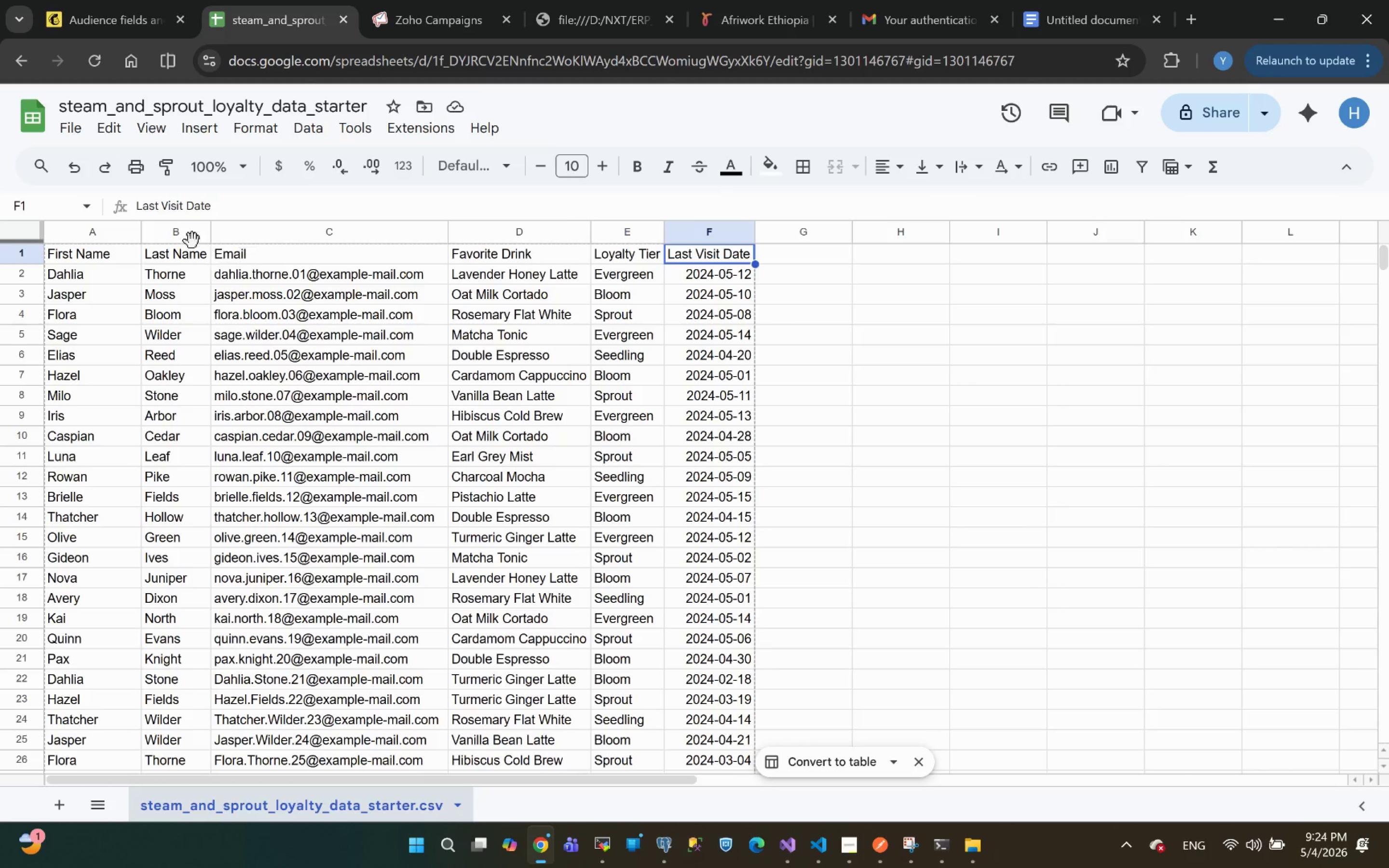 
left_click_drag(start_coordinate=[227, 205], to_coordinate=[0, 224])
 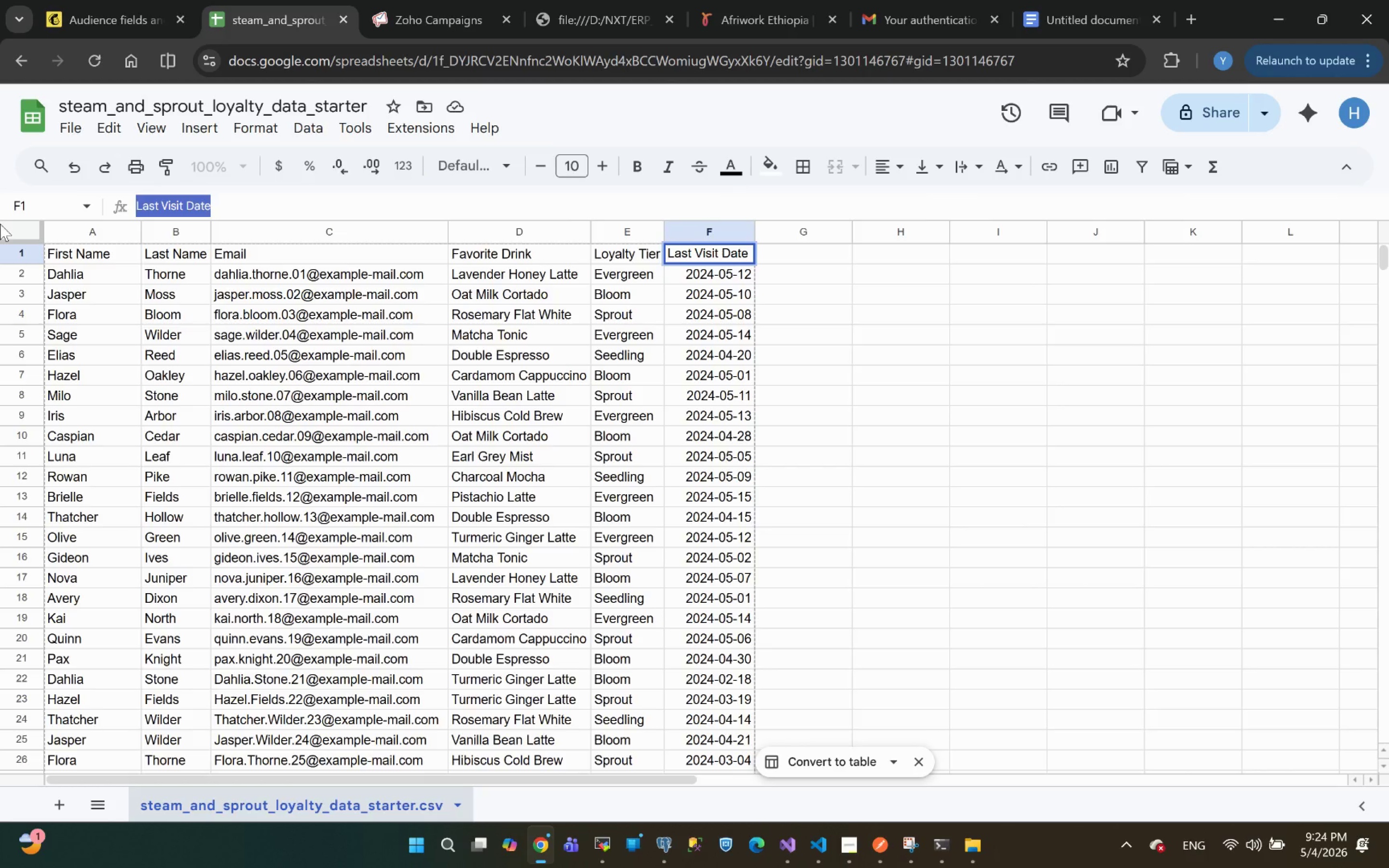 
key(Control+C)
 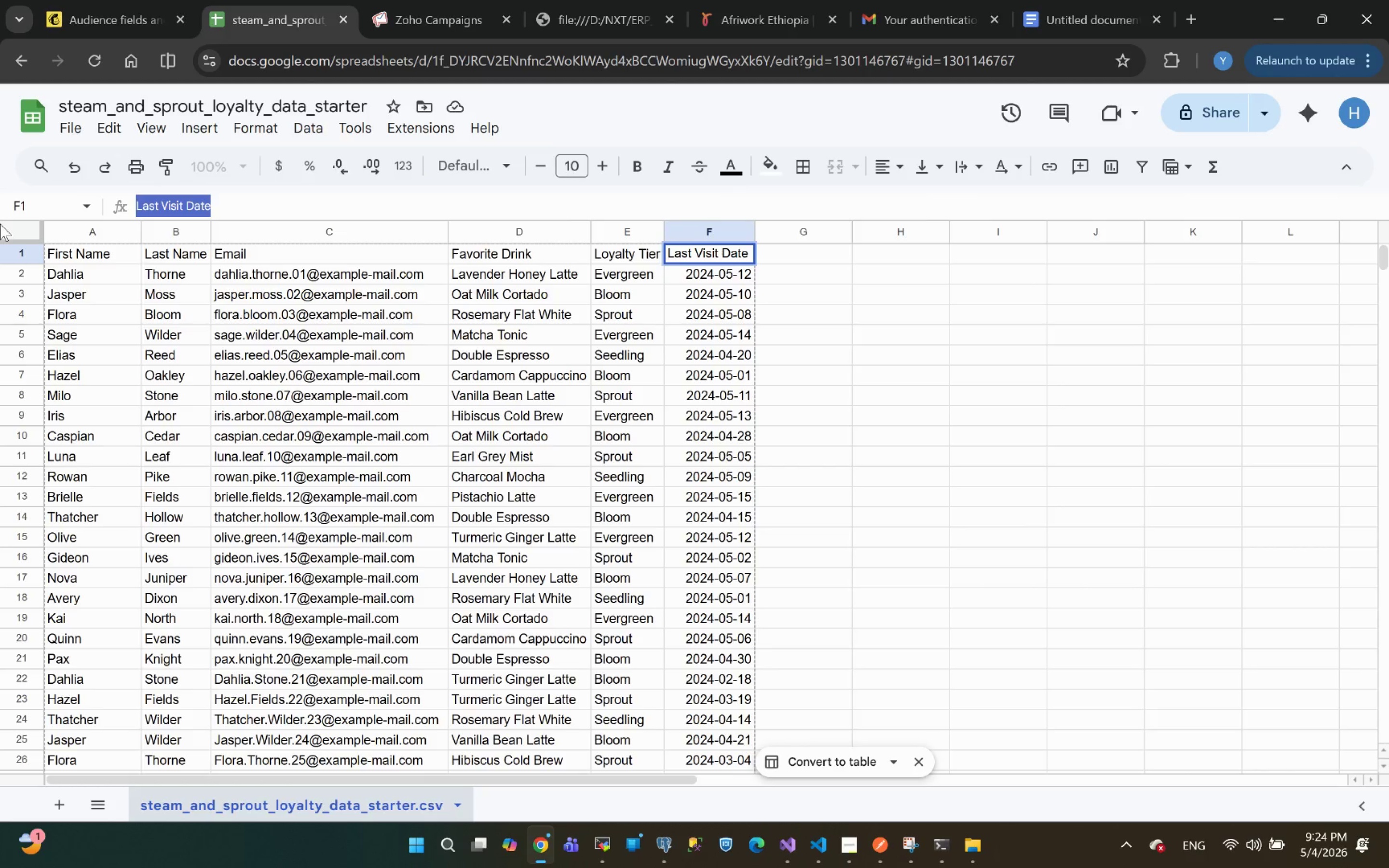 
key(Control+C)
 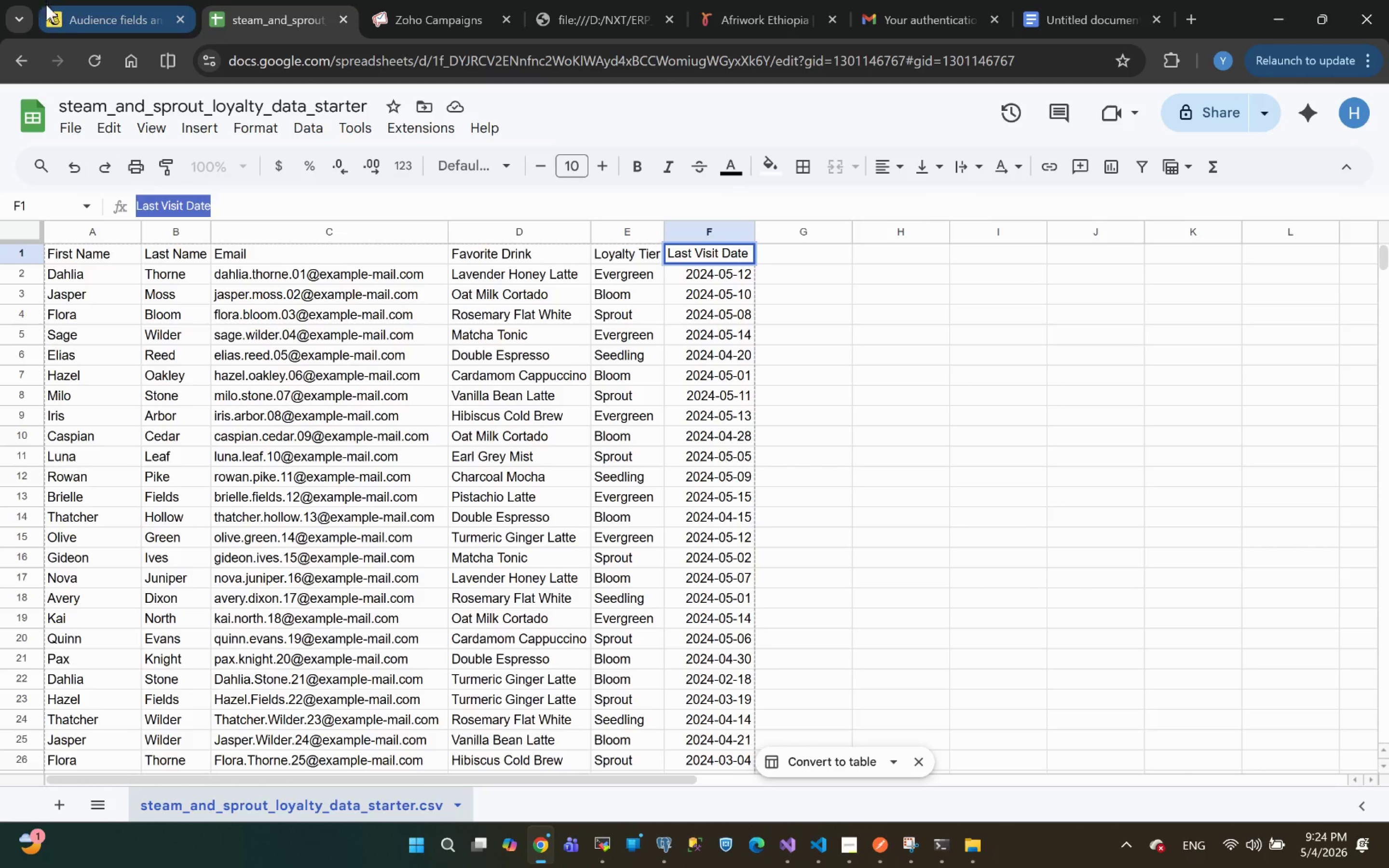 
left_click([68, 9])
 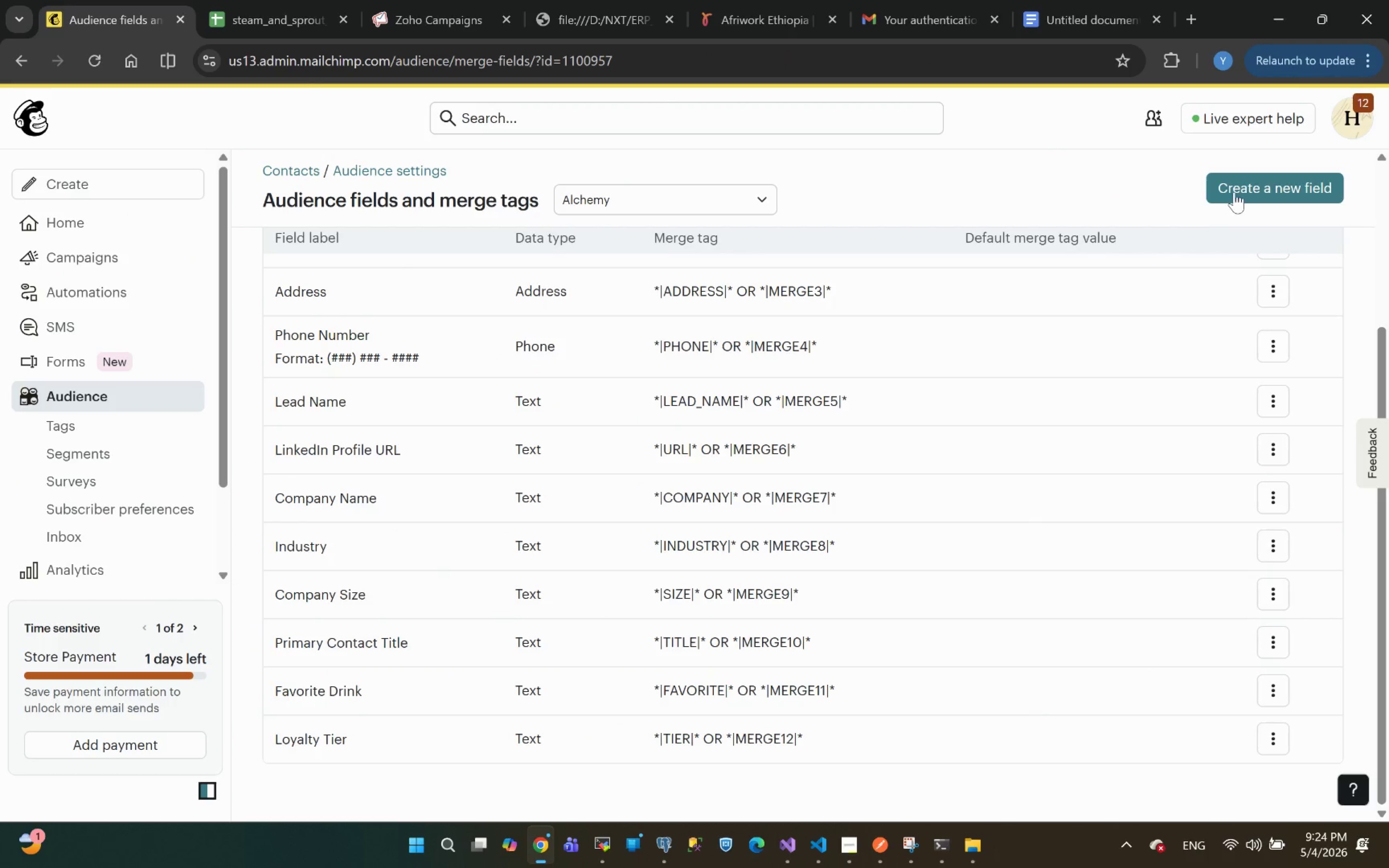 
left_click([1248, 187])
 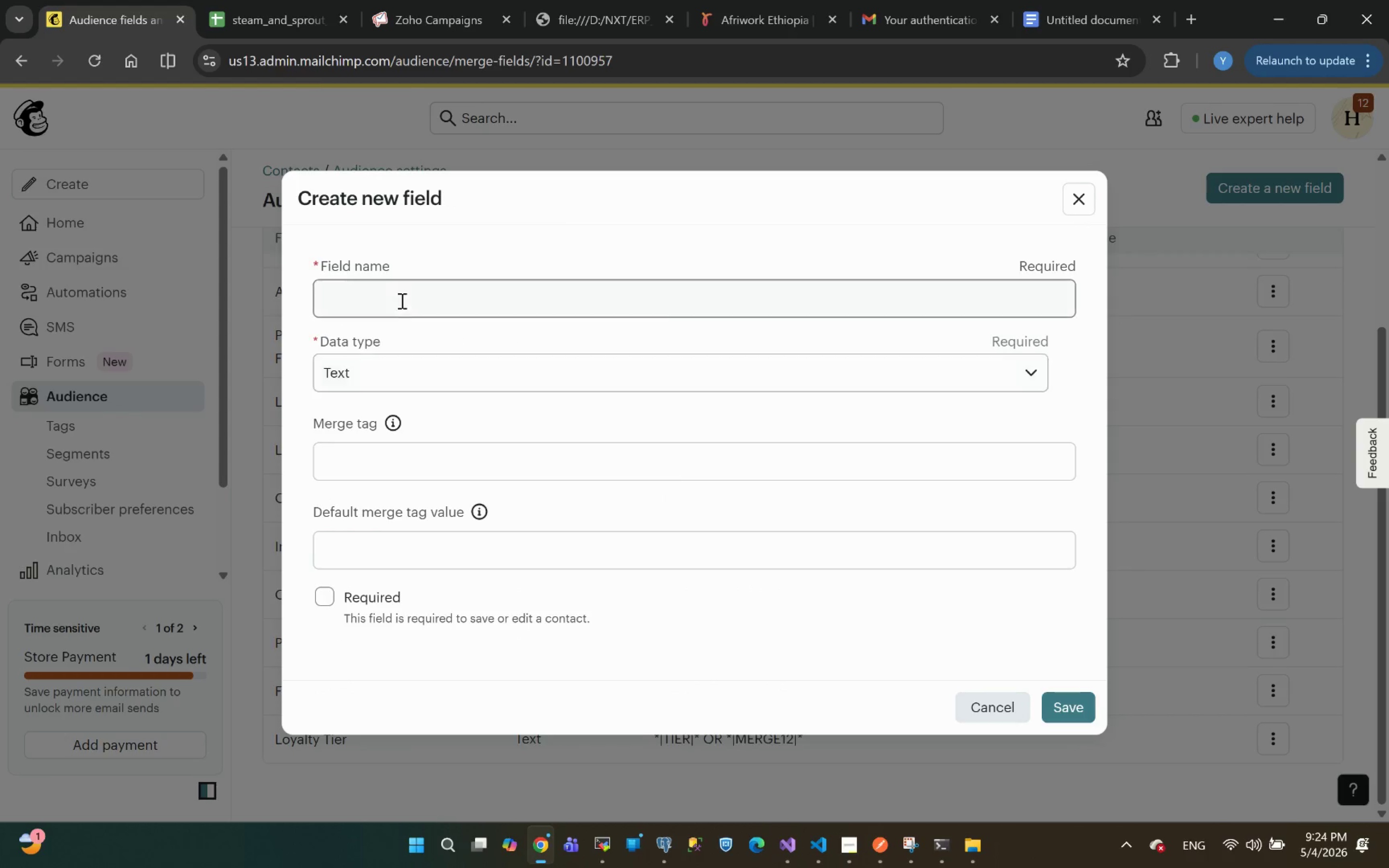 
left_click([384, 304])
 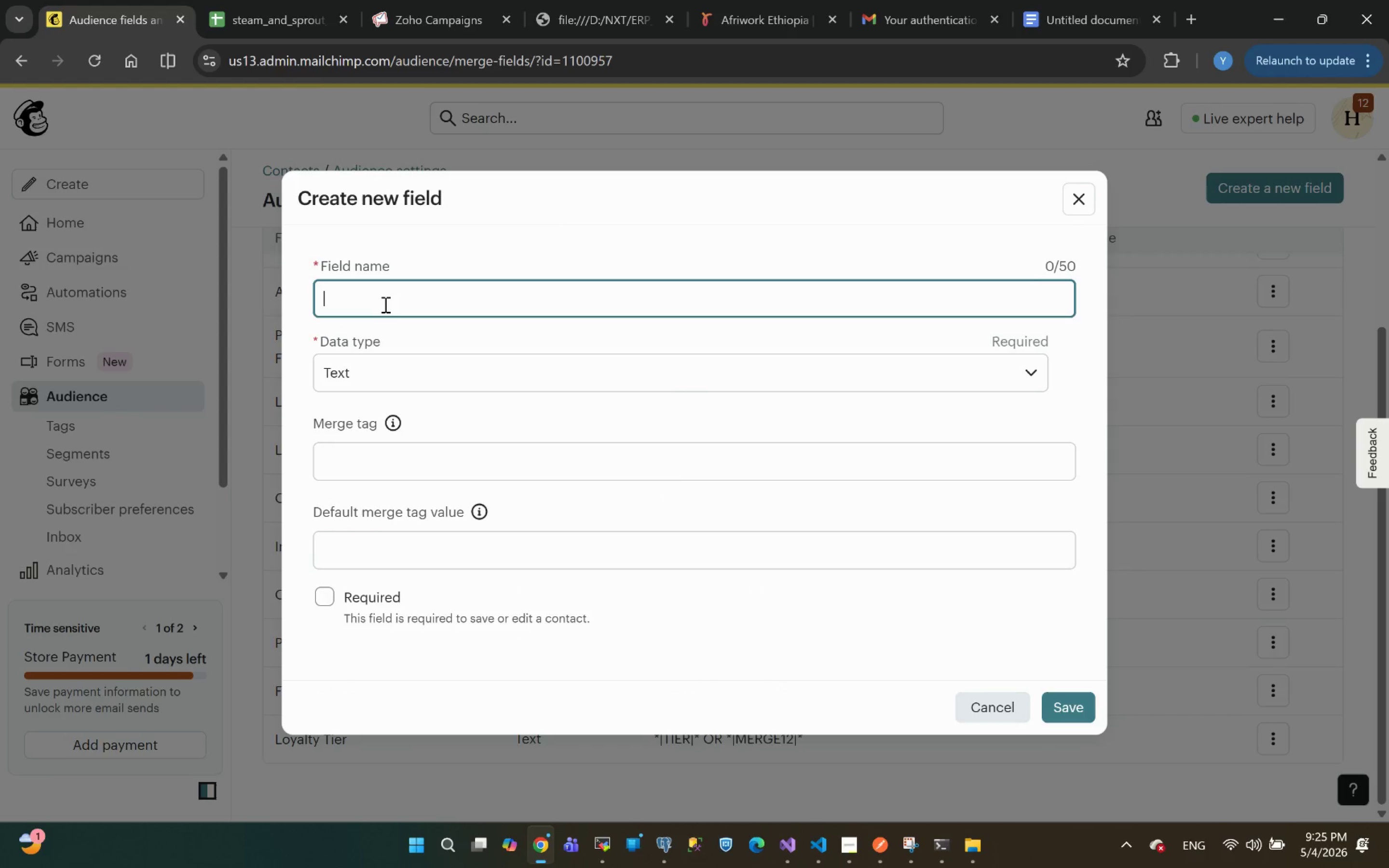 
key(Control+V)
 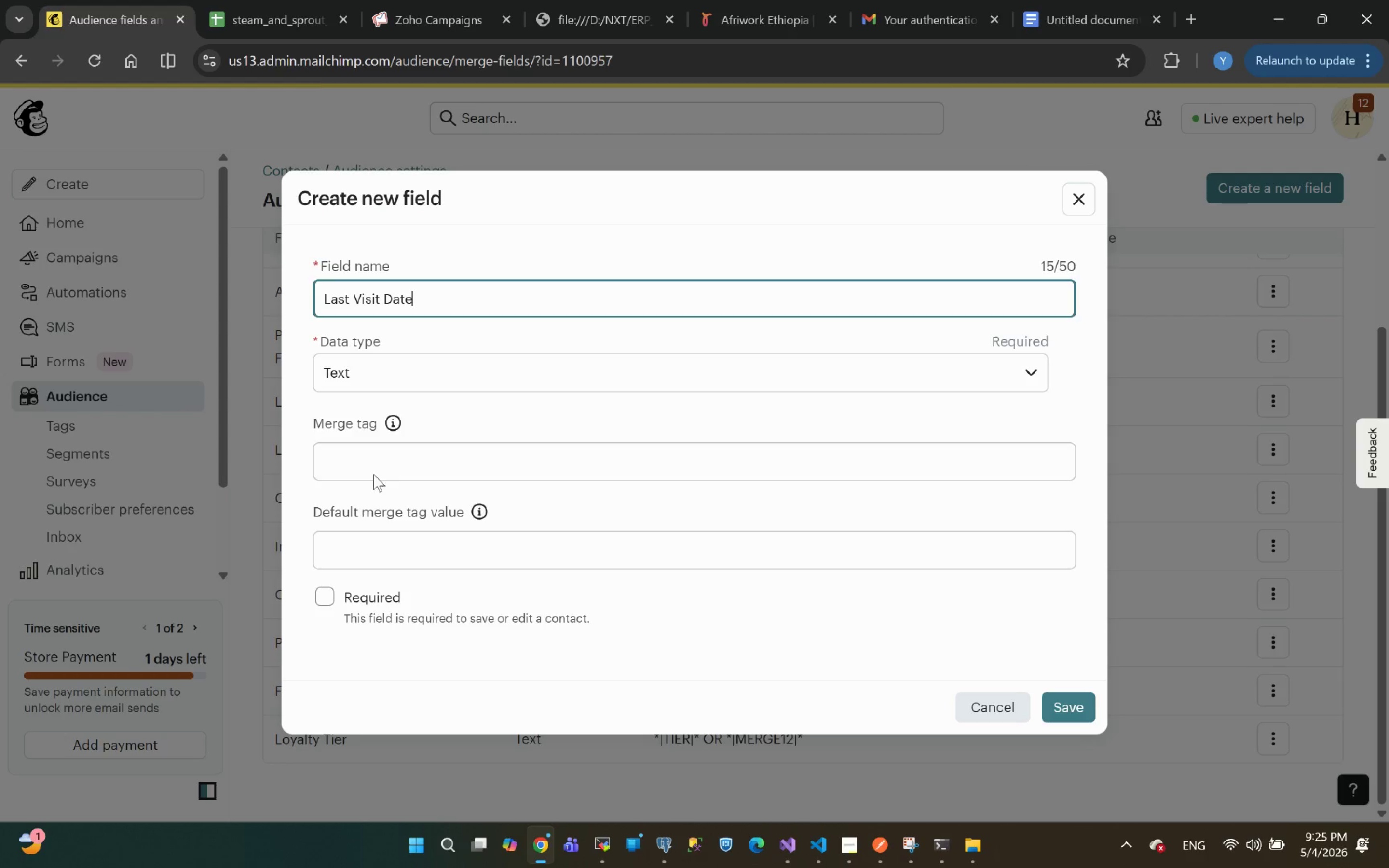 
left_click([366, 462])
 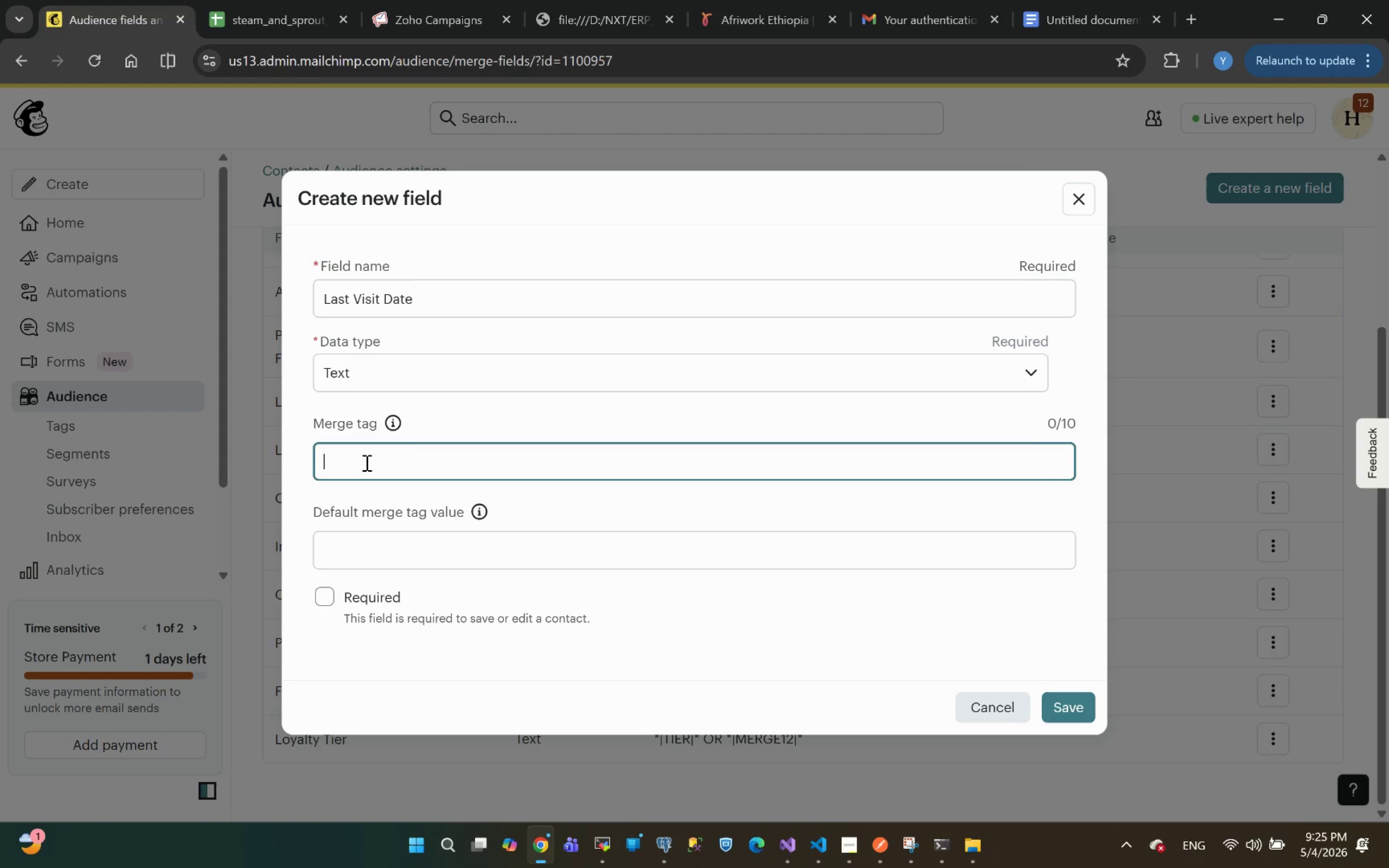 
key(Control+ControlLeft)
 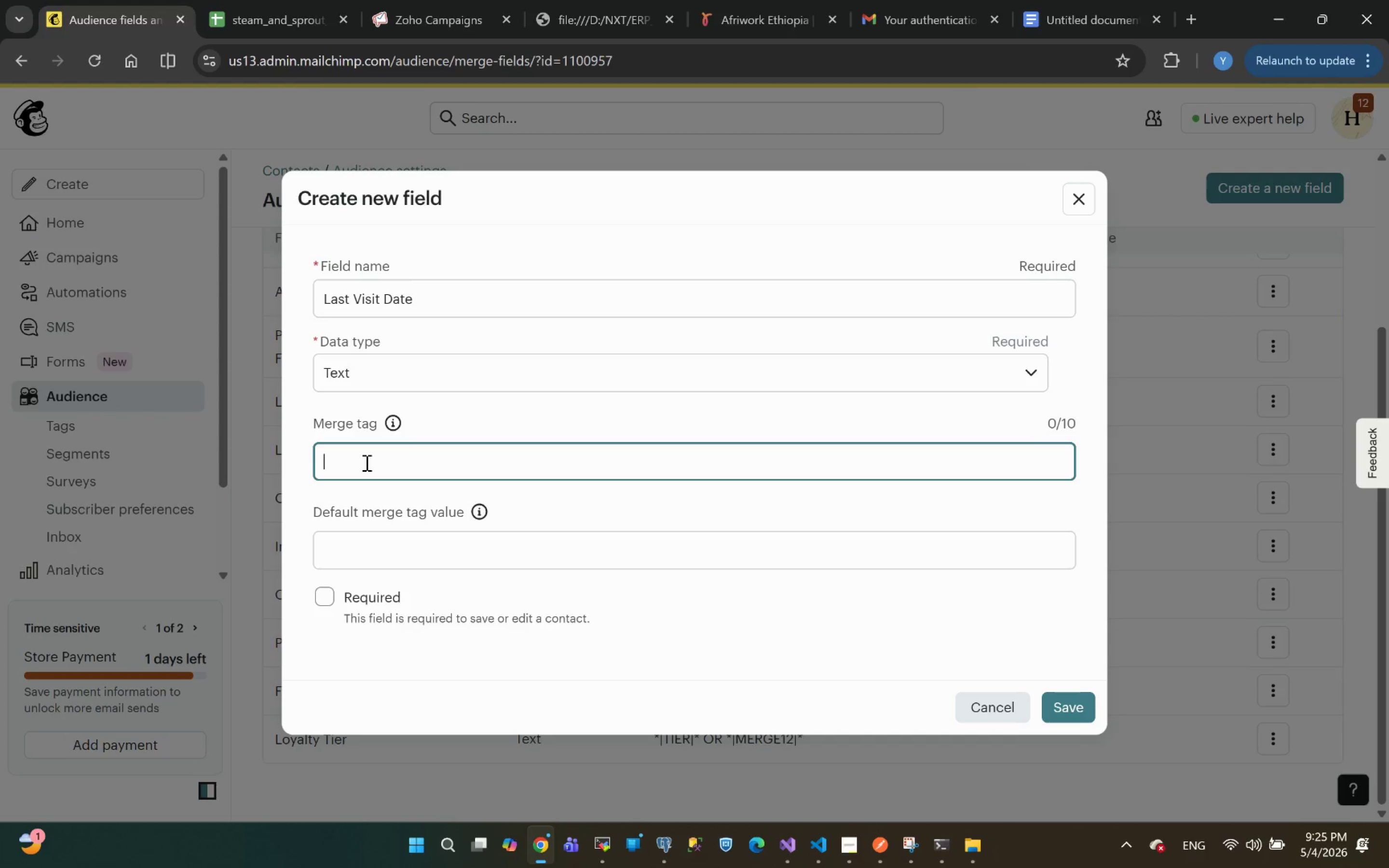 
key(Control+V)
 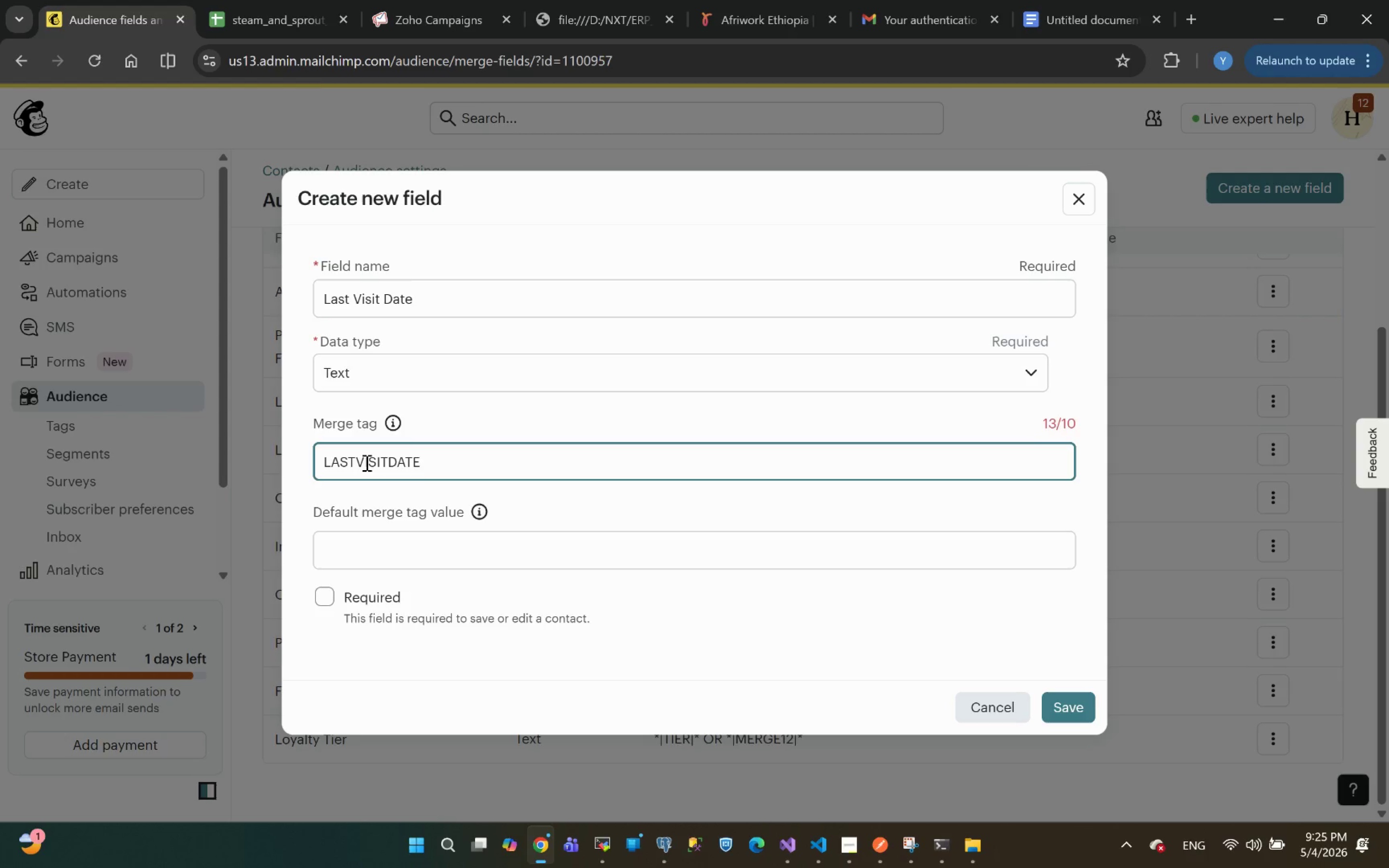 
key(Backspace)
 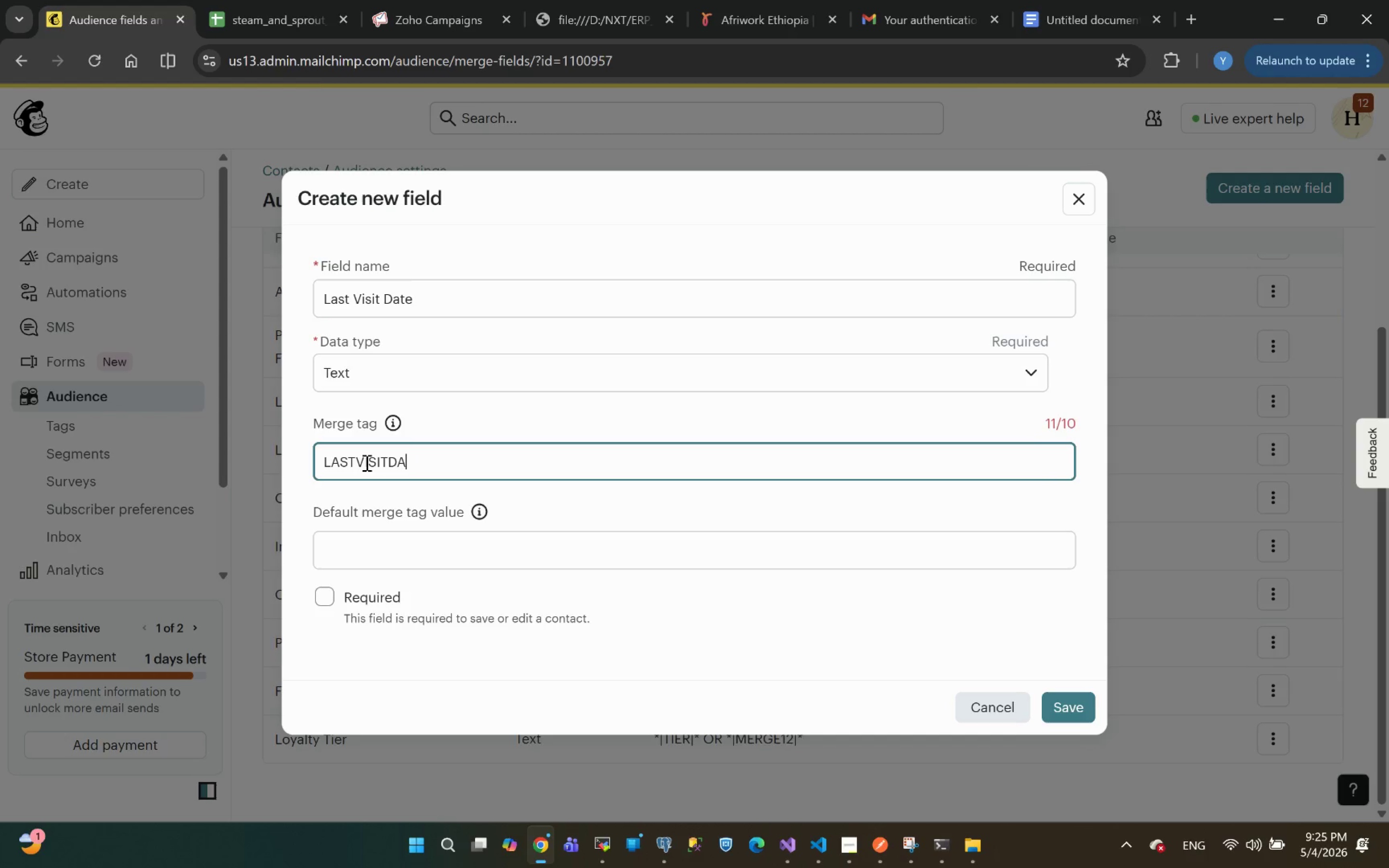 
key(Backspace)
 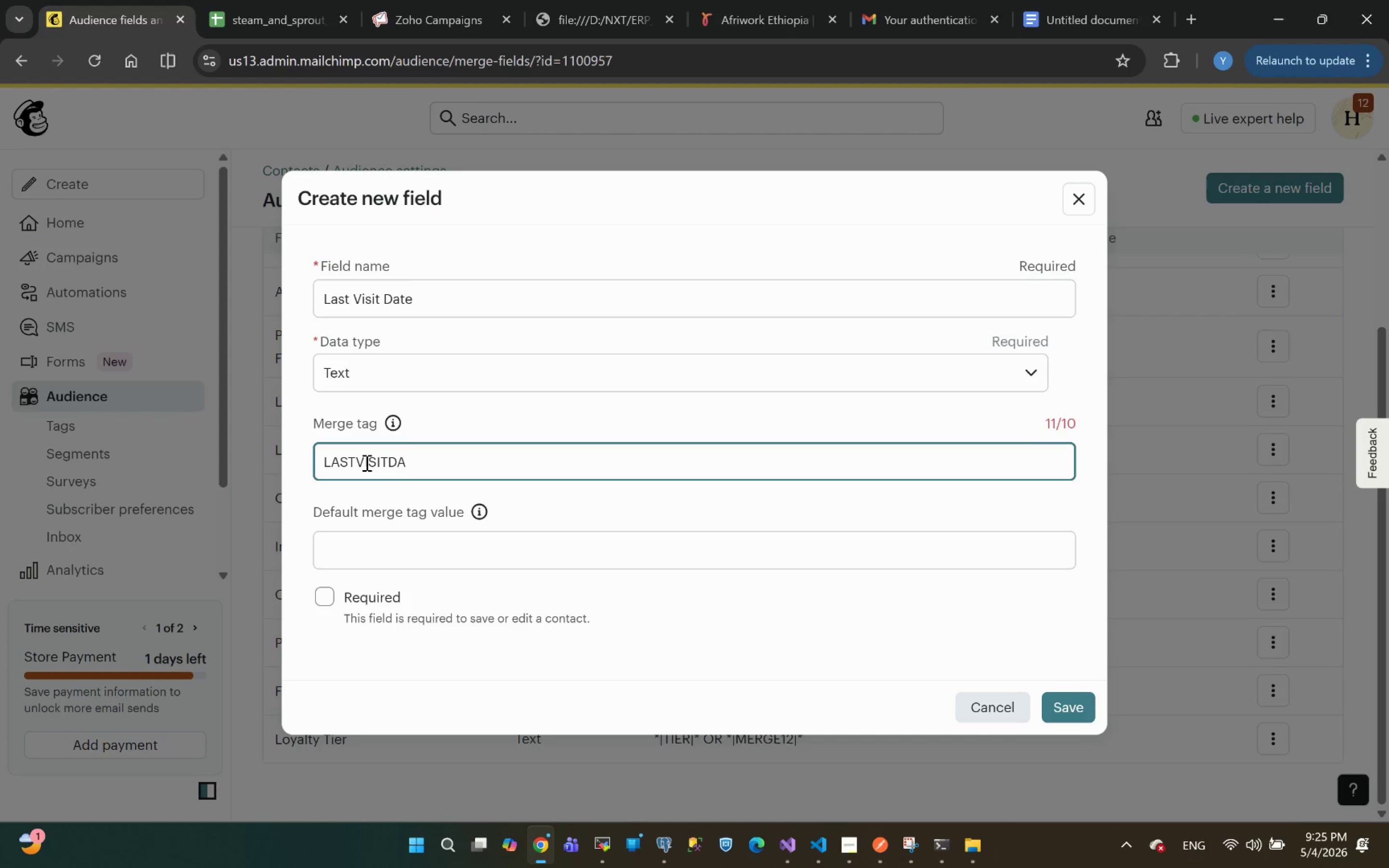 
key(Backspace)
 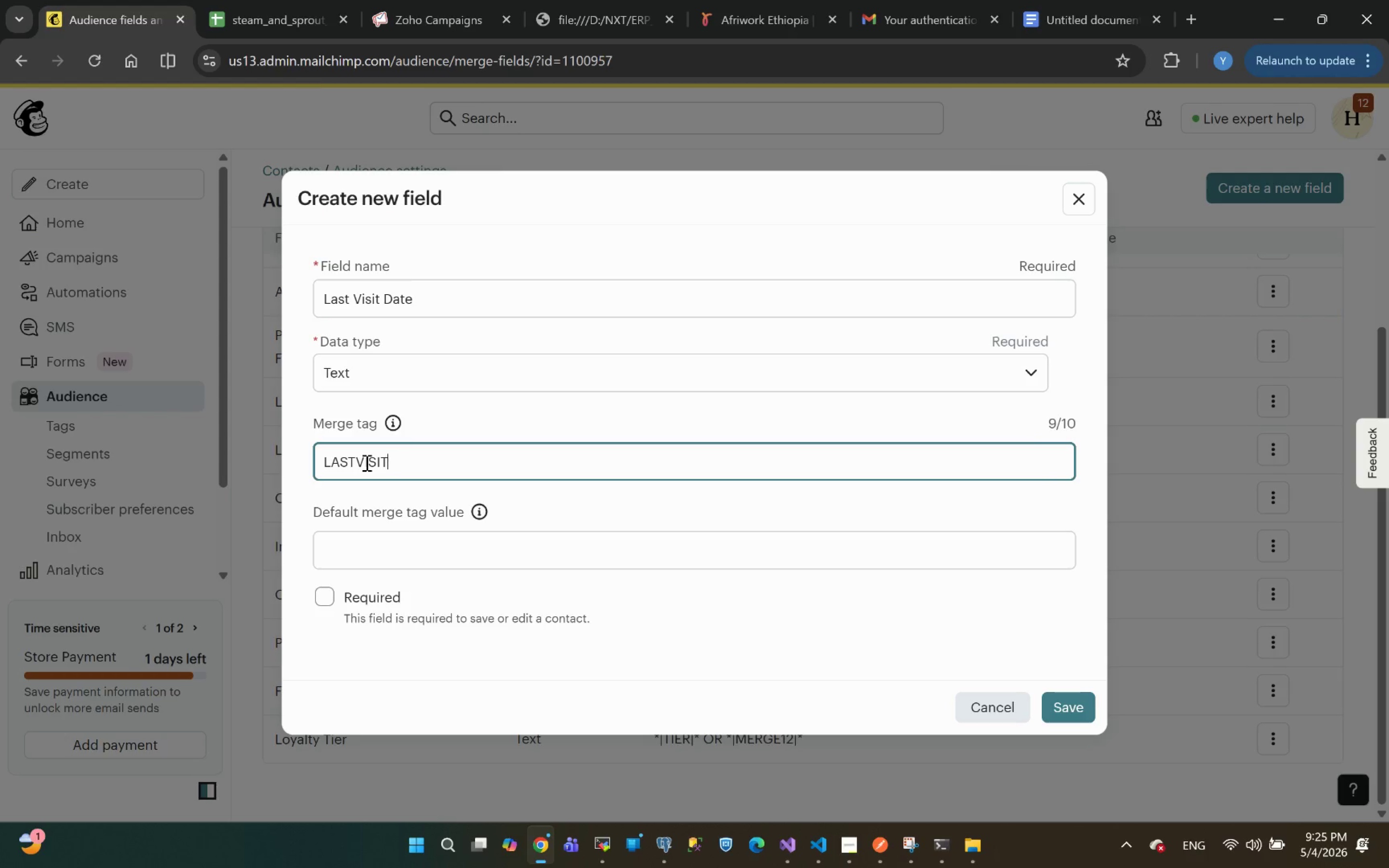 
key(Backspace)
 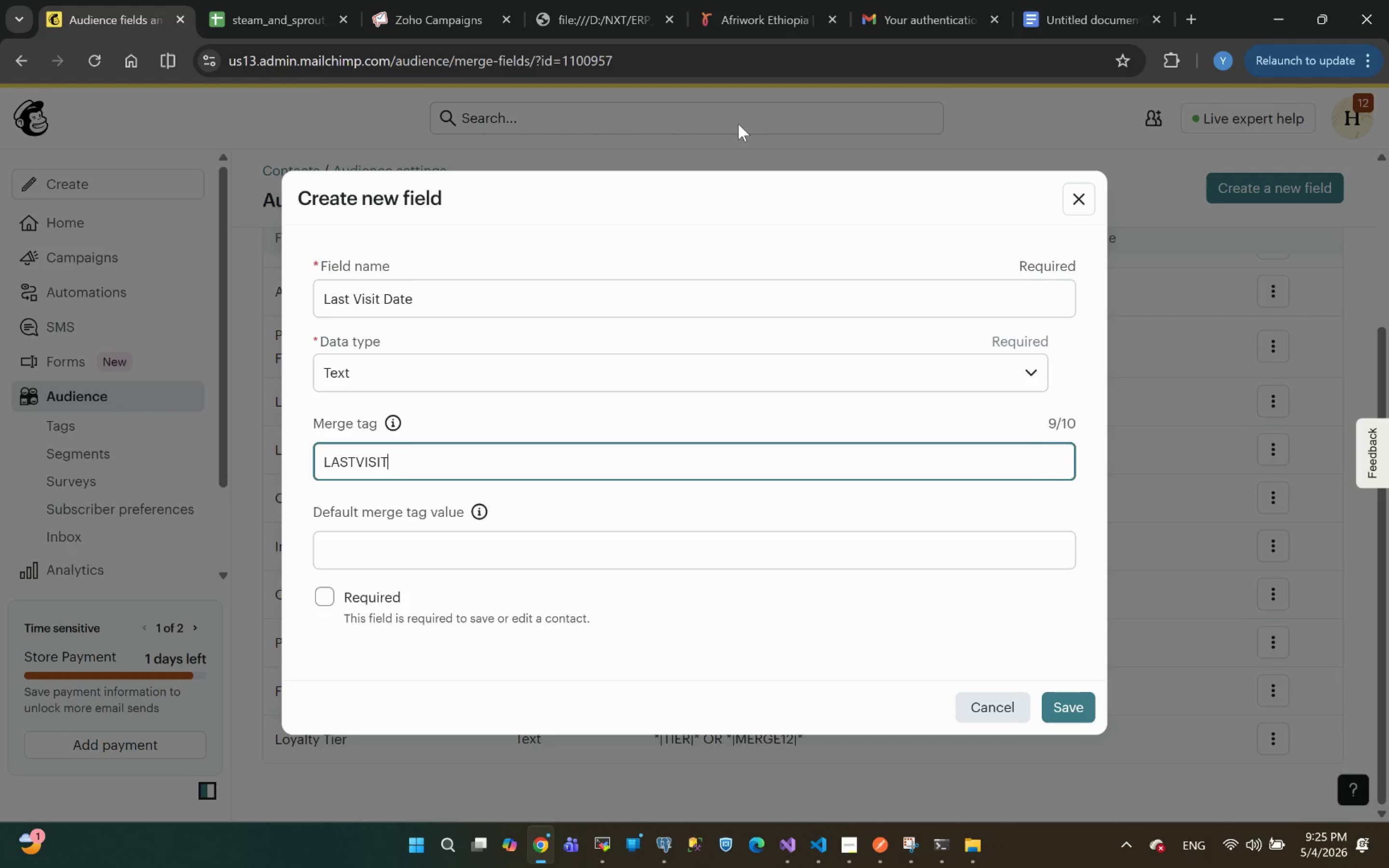 
key(ArrowLeft)
 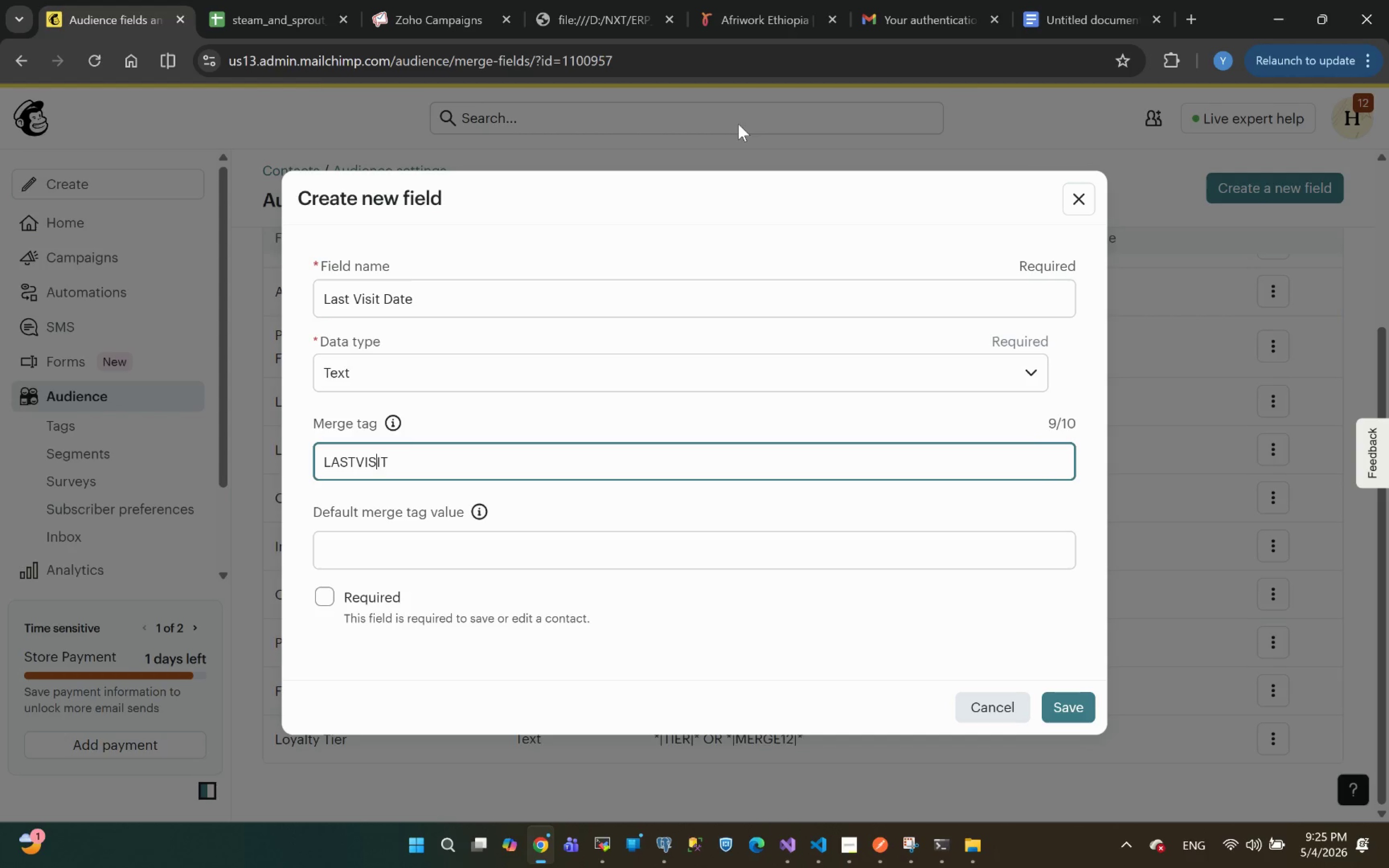 
key(ArrowLeft)
 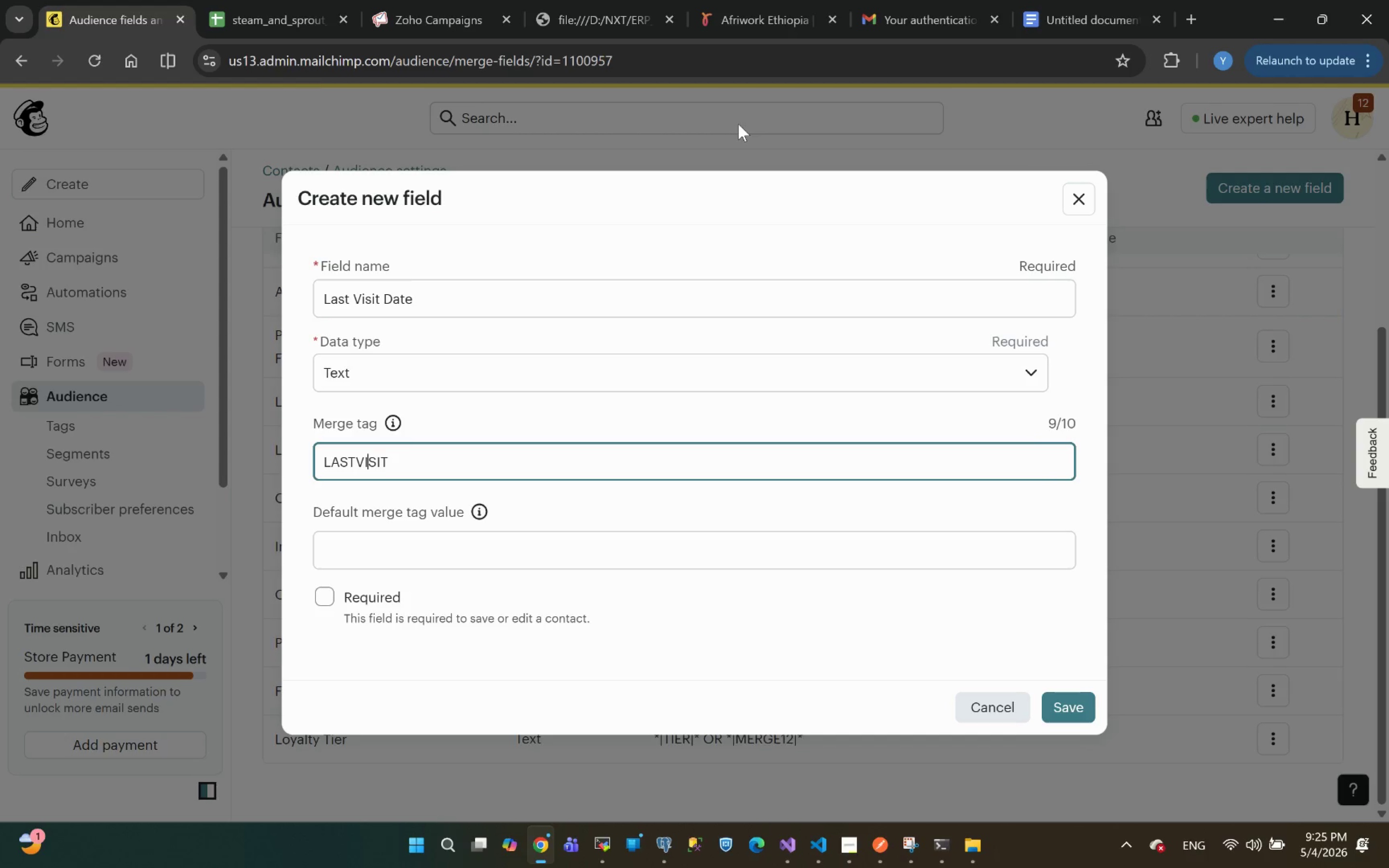 
key(ArrowLeft)
 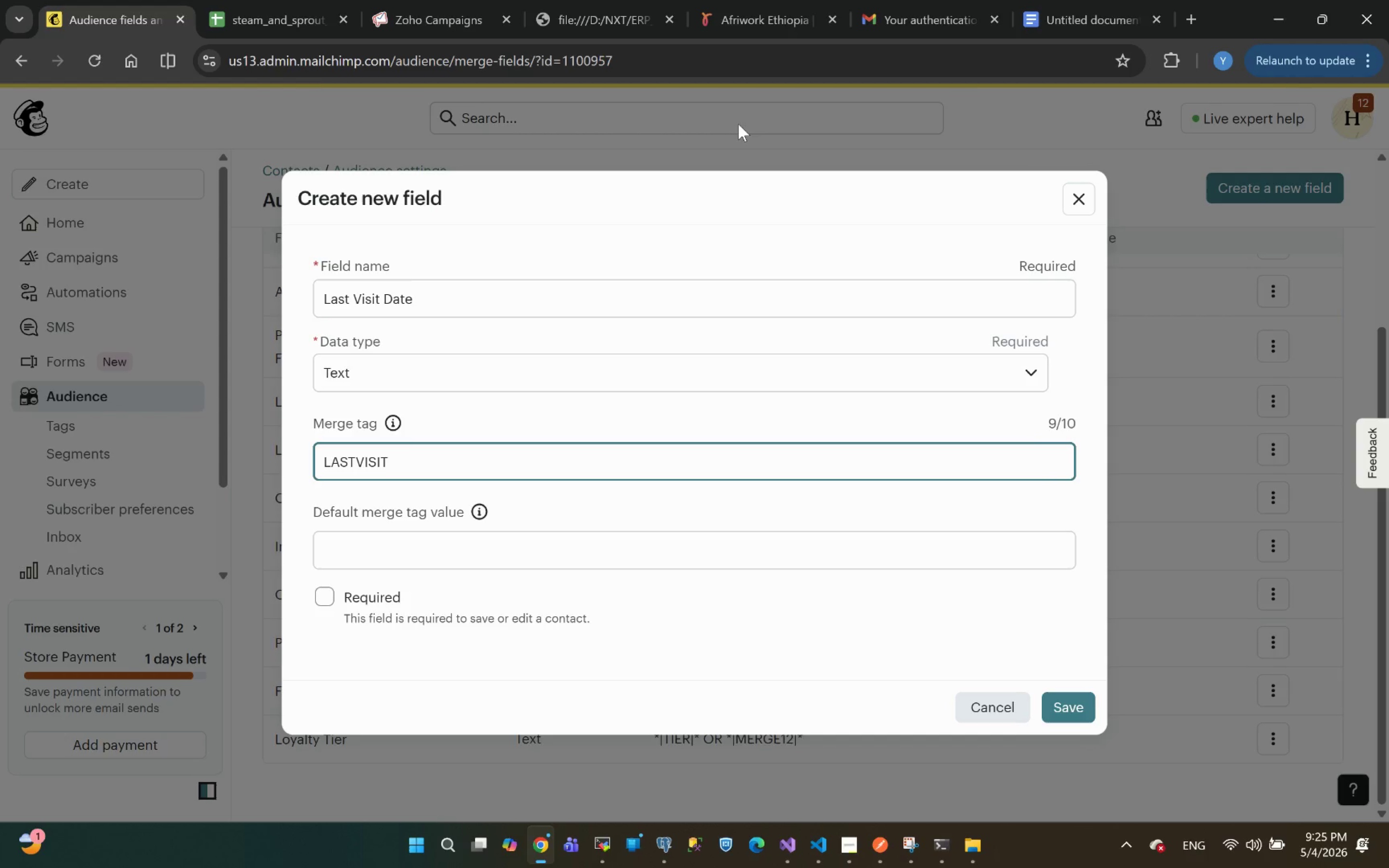 
key(ArrowLeft)
 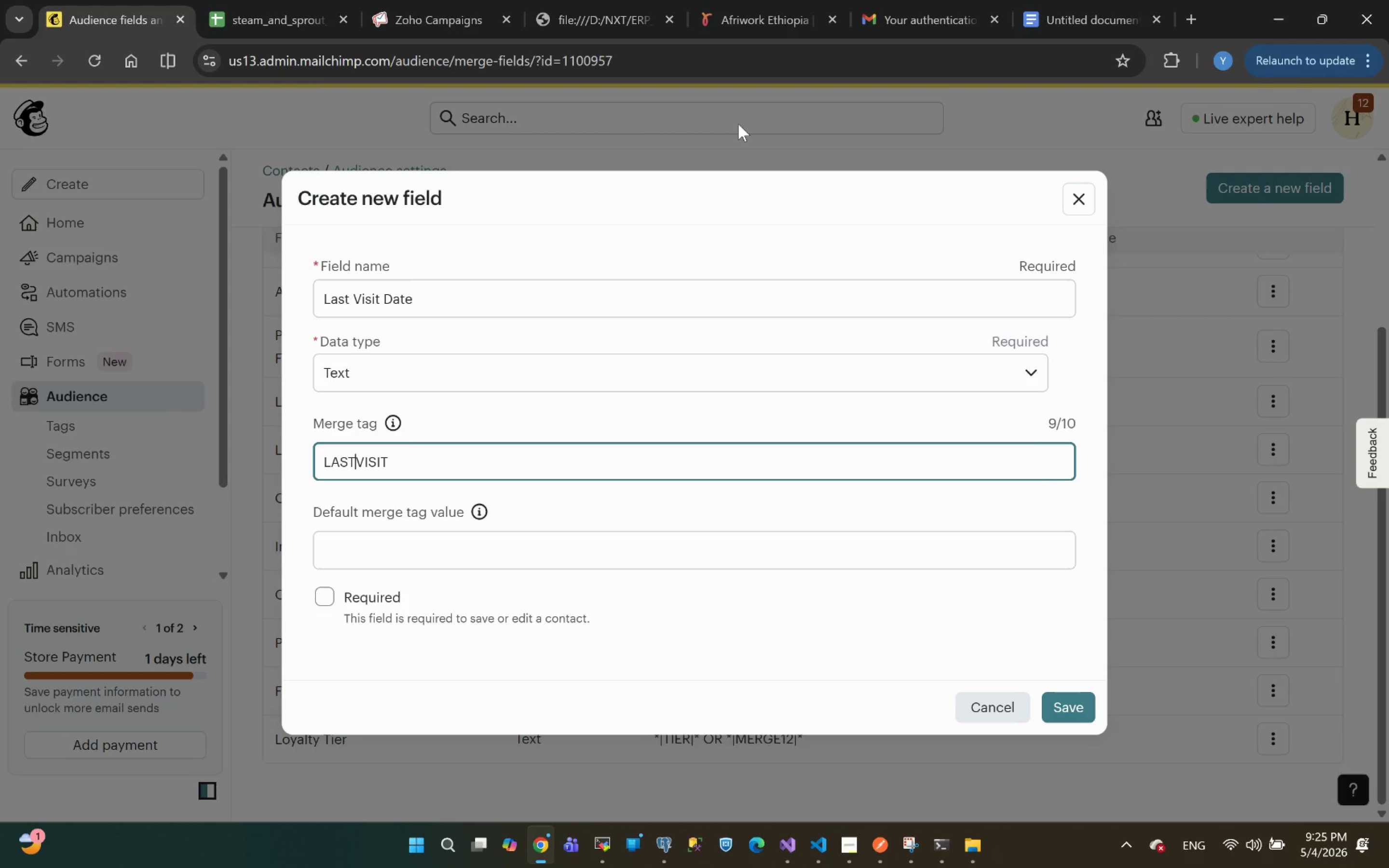 
key(ArrowLeft)
 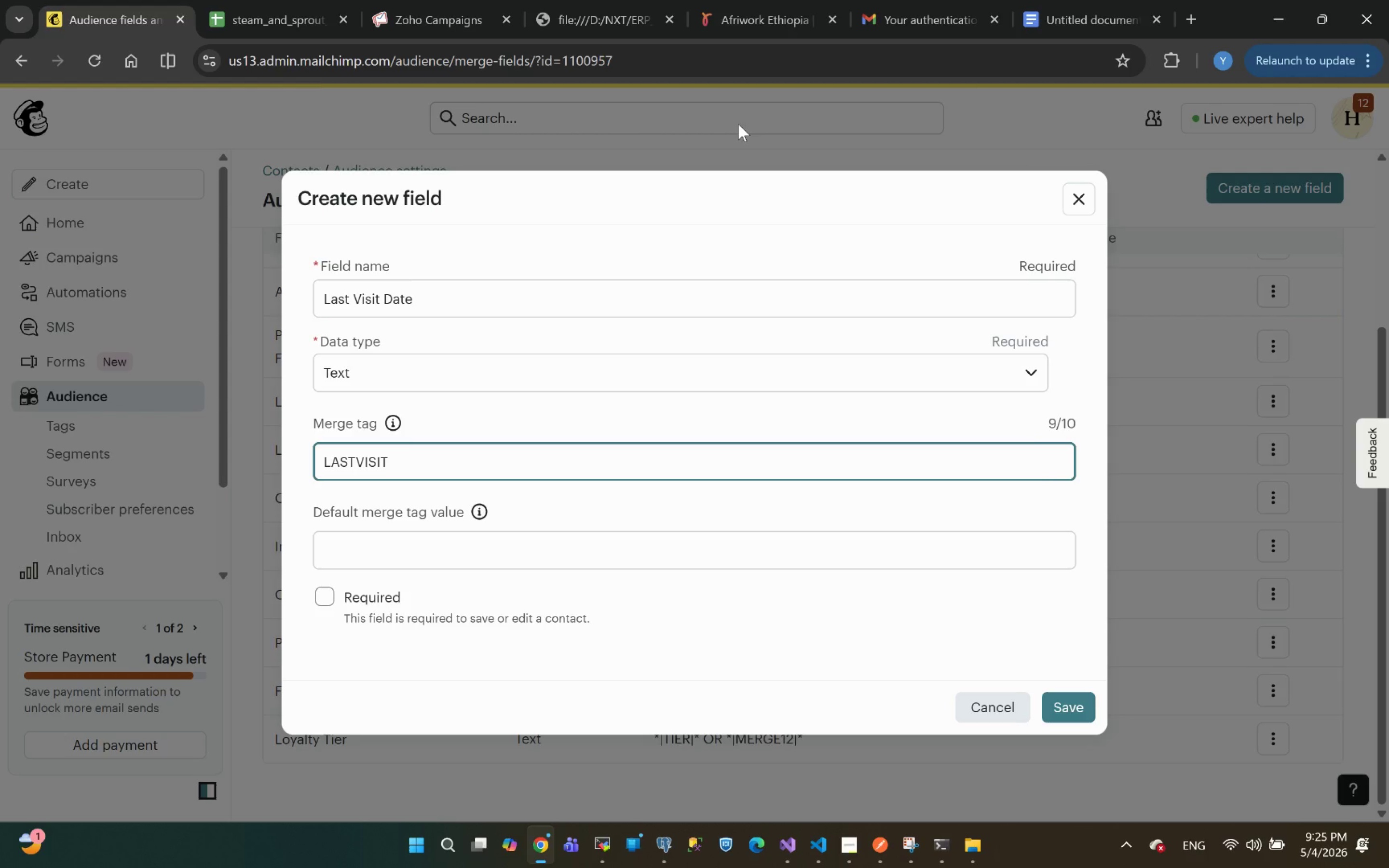 
key(Shift+Minus)
 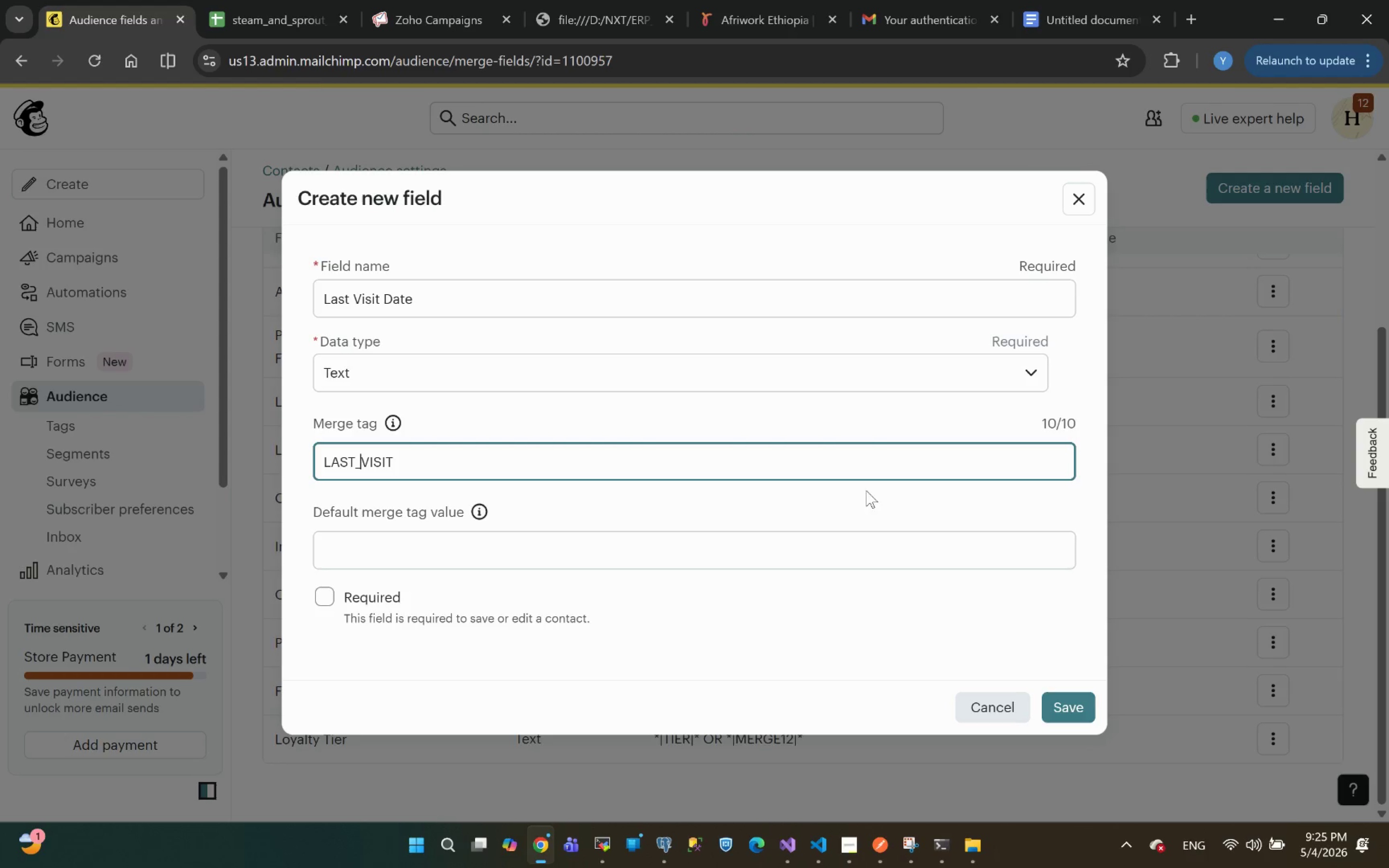 
left_click([1072, 715])
 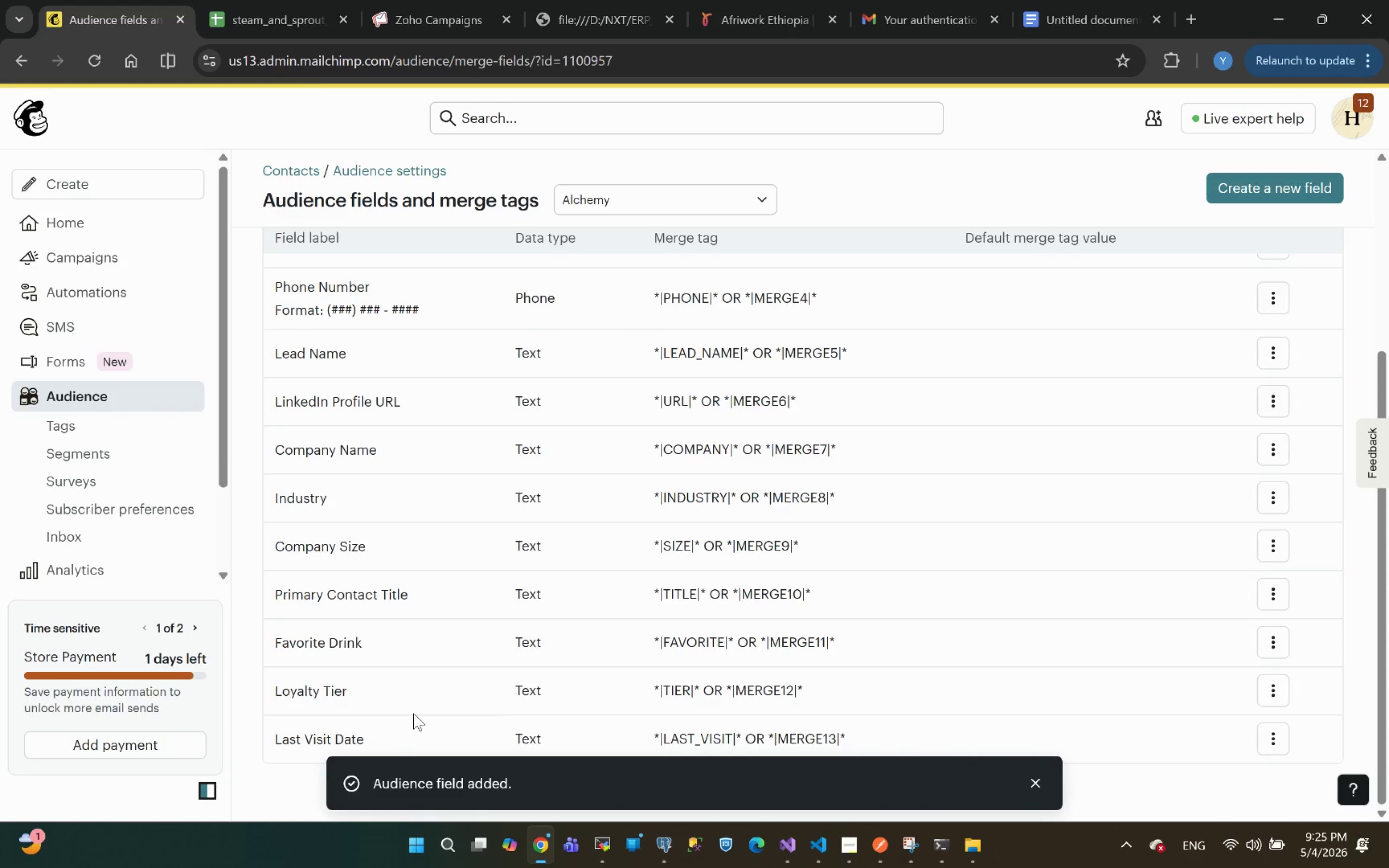 
left_click([290, 789])
 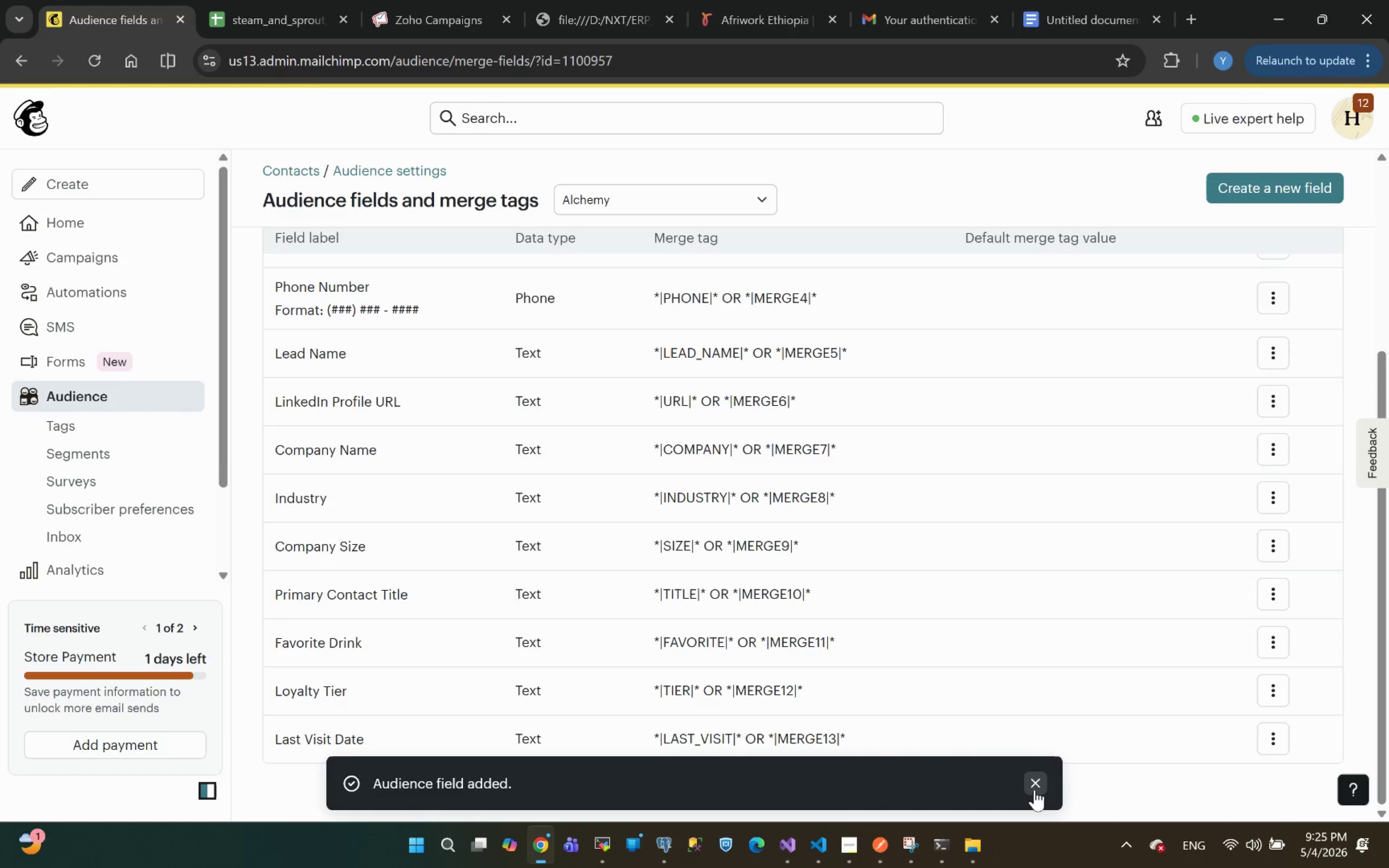 
left_click([1035, 786])
 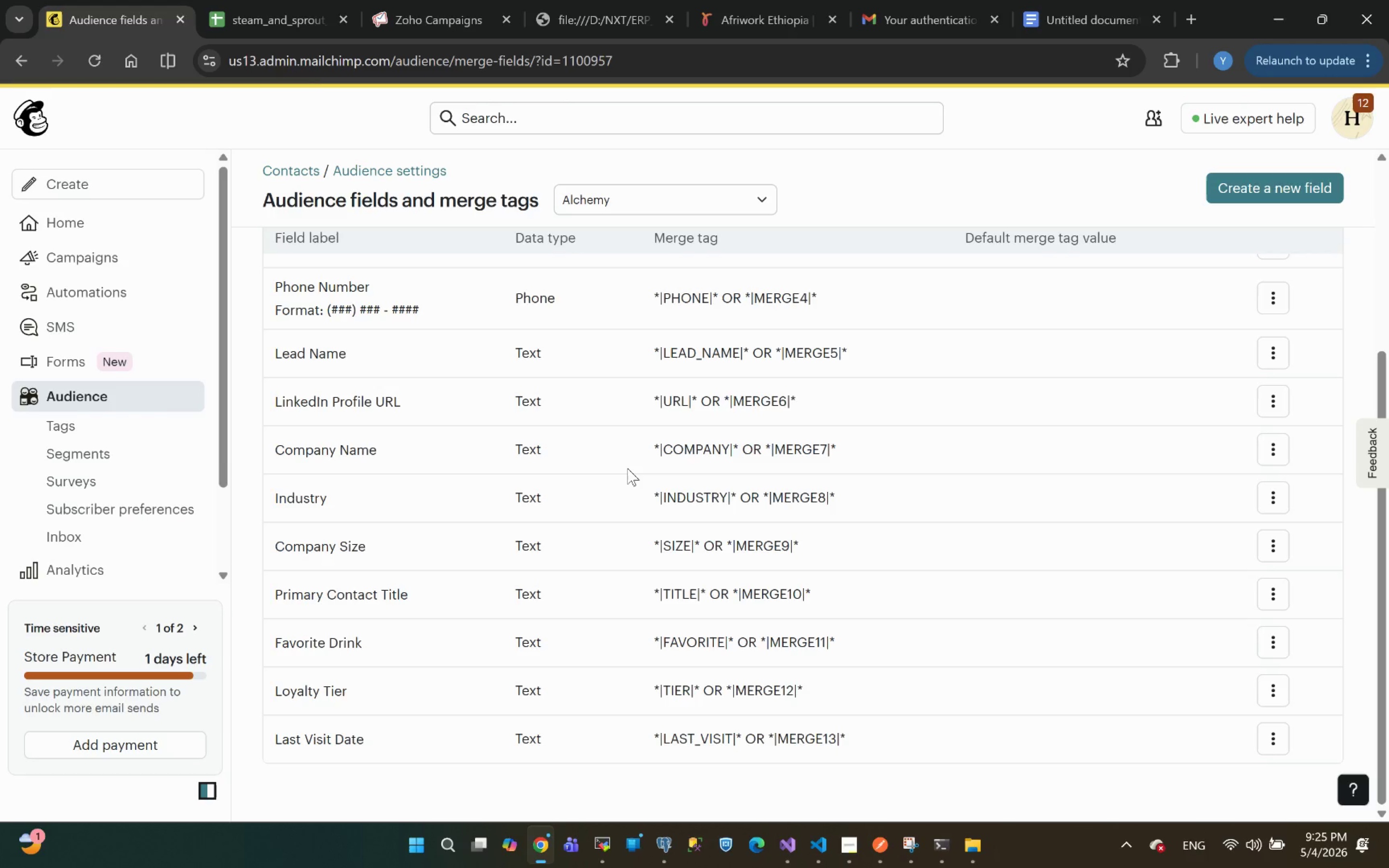 
wait(40.6)
 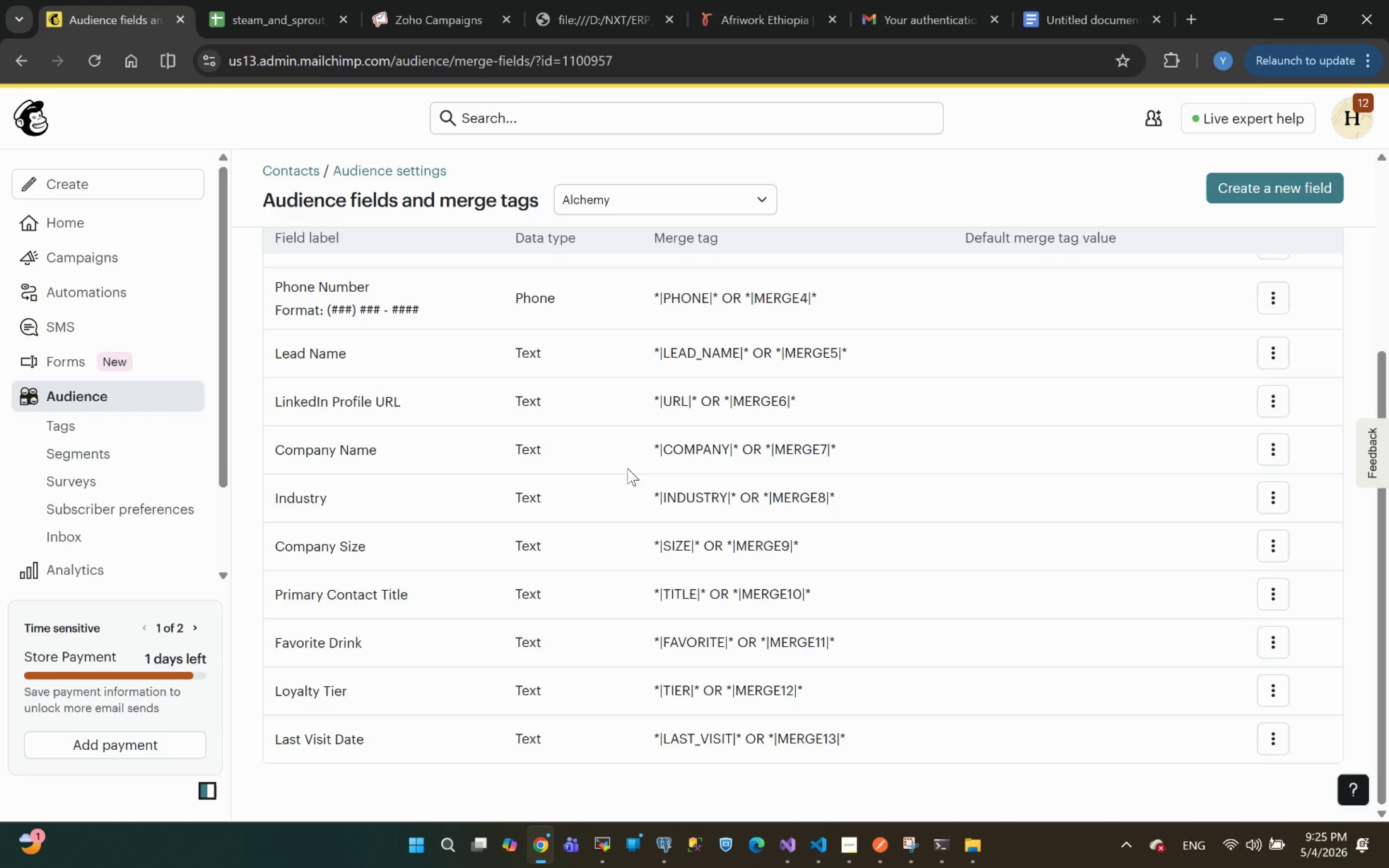 
left_click([230, 2])
 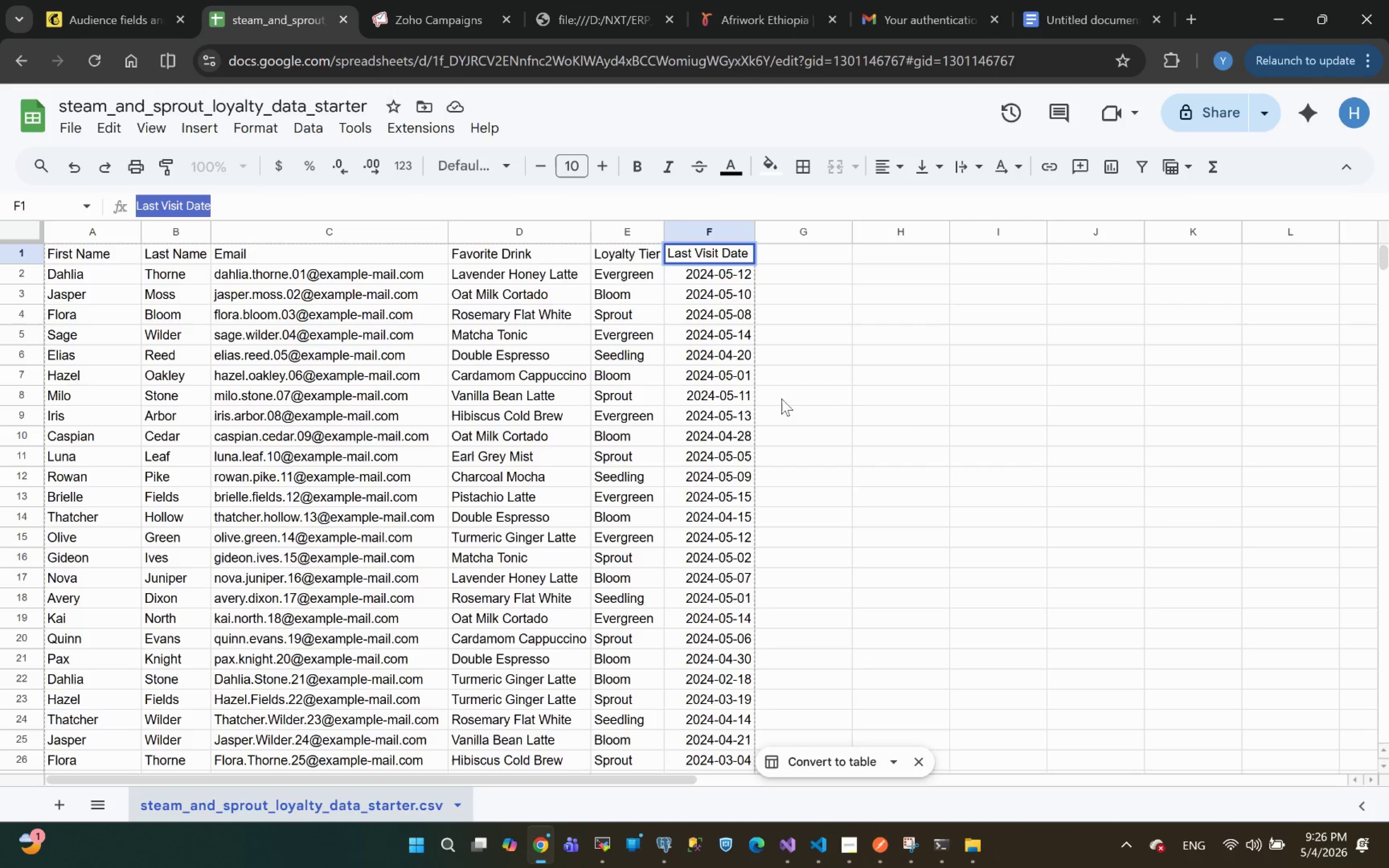 
left_click([829, 406])
 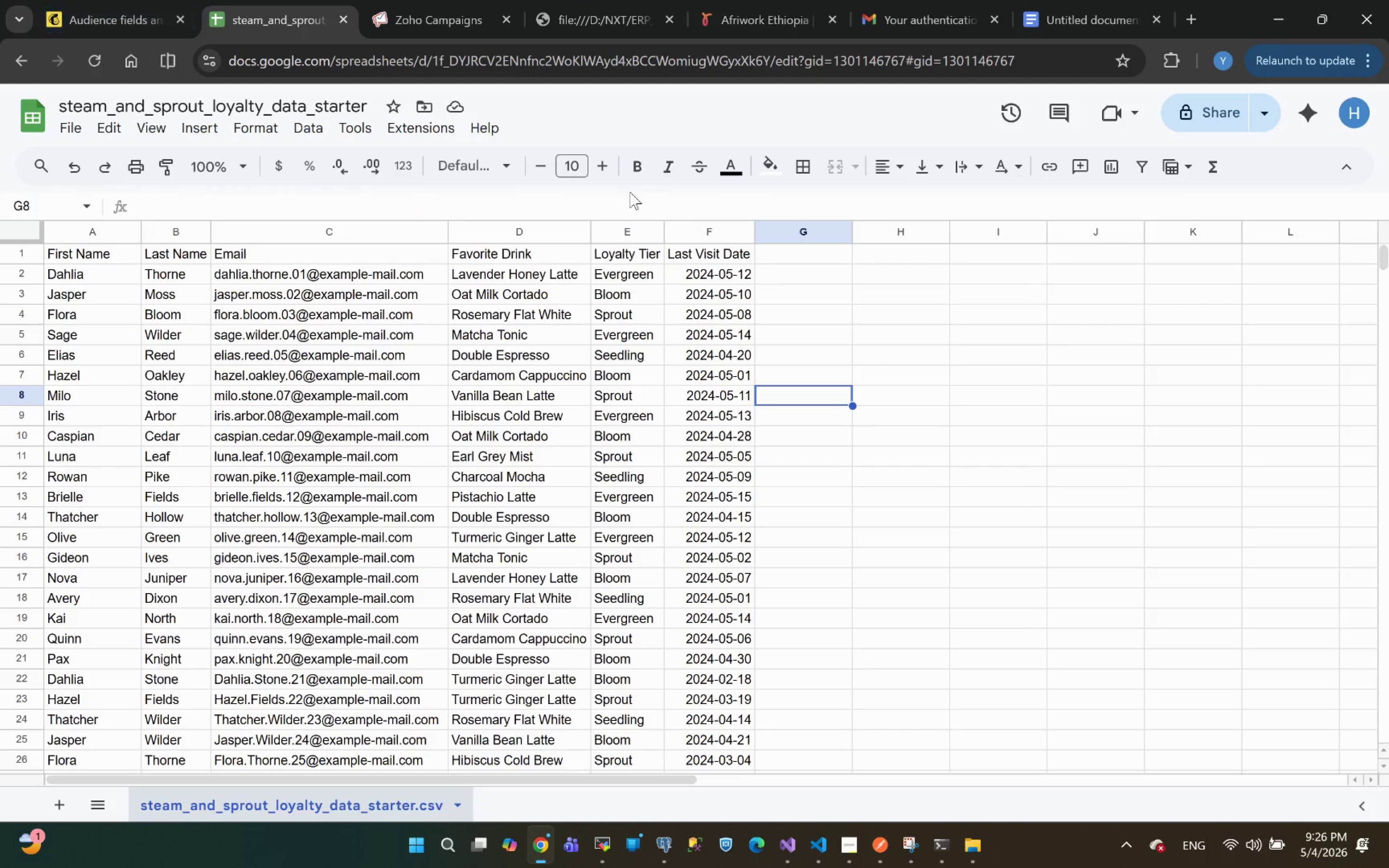 
left_click([95, 2])
 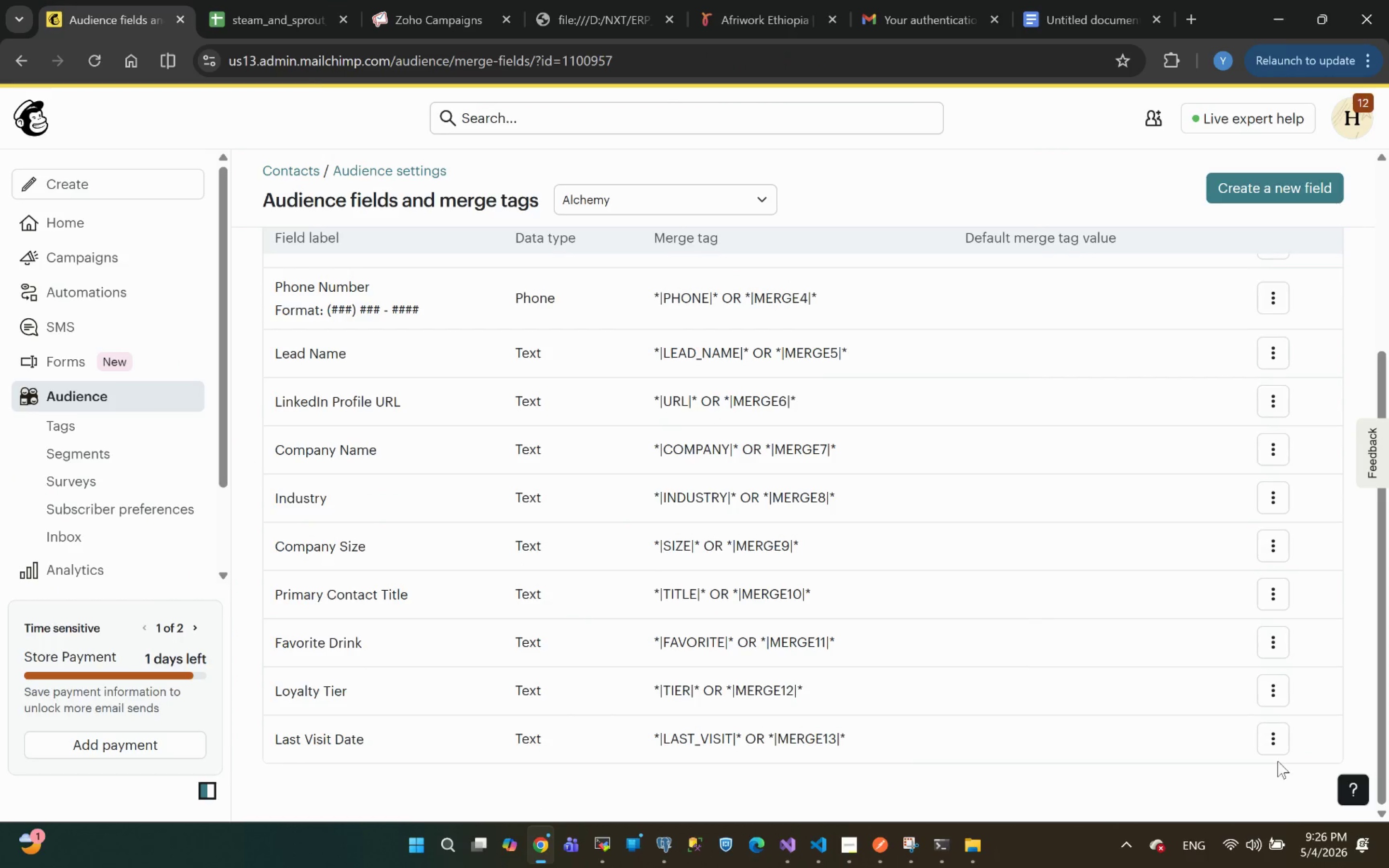 
left_click([1281, 741])
 